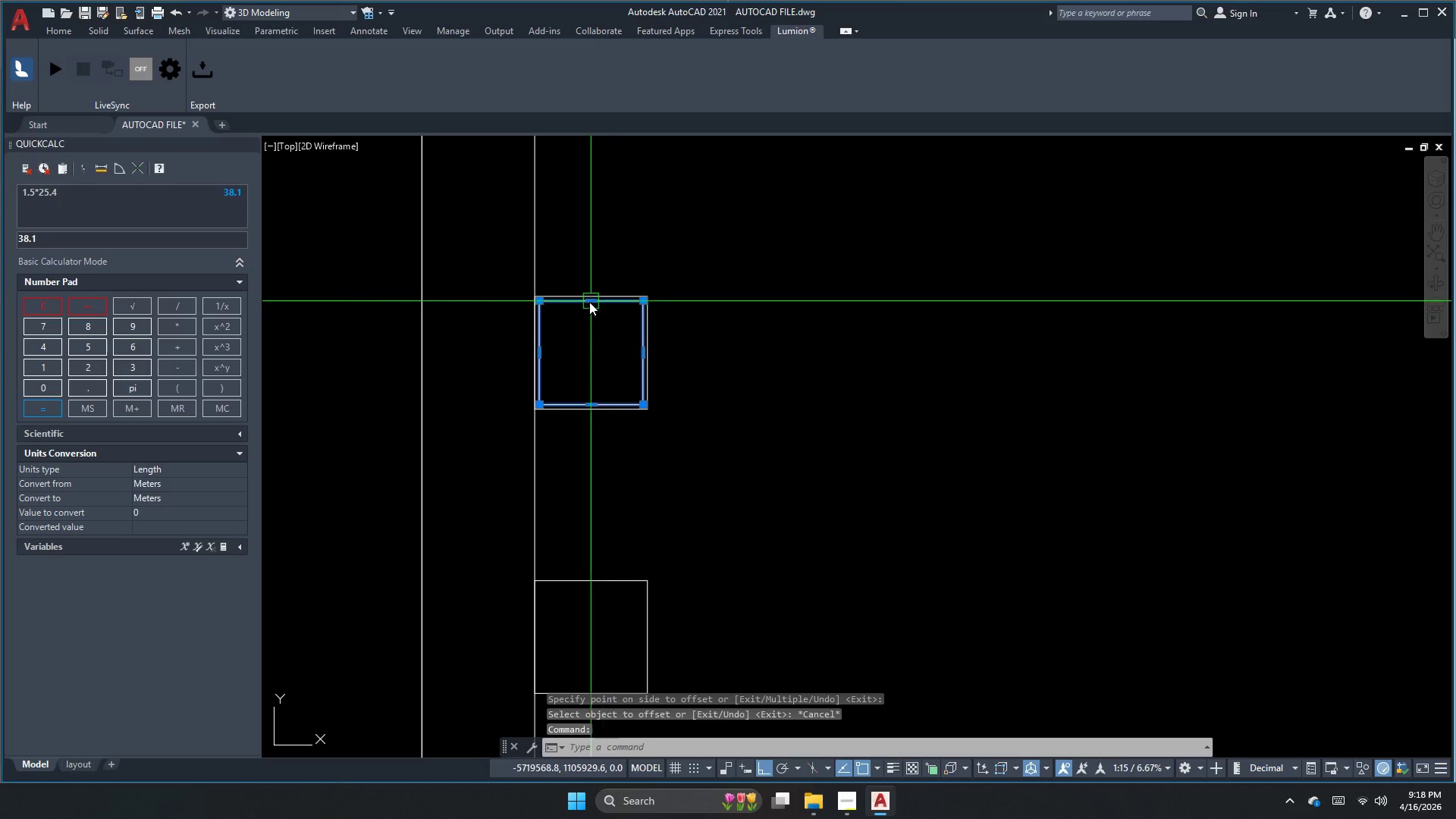 
left_click_drag(start_coordinate=[589, 302], to_coordinate=[591, 294])
 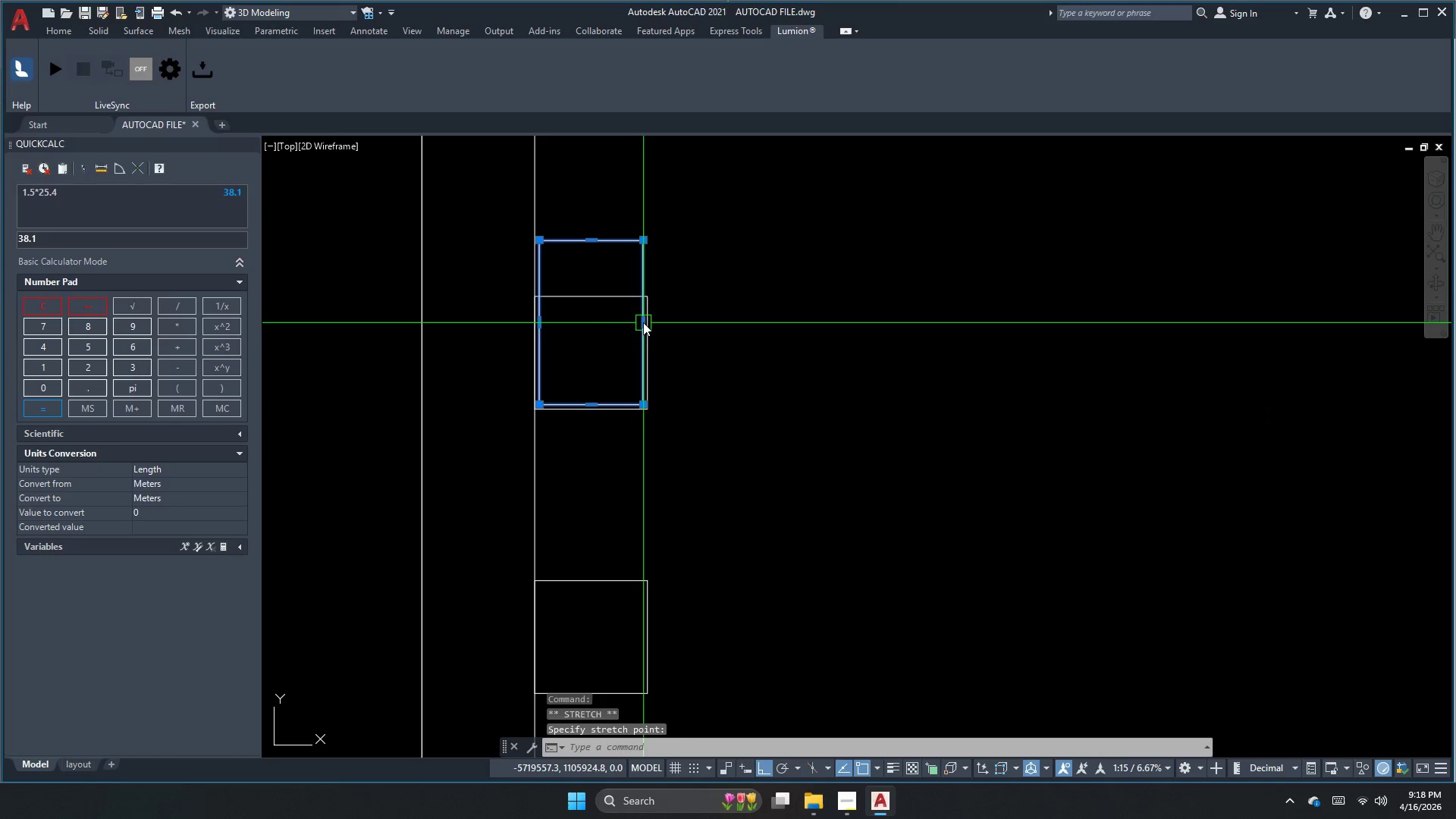 
double_click([766, 359])
 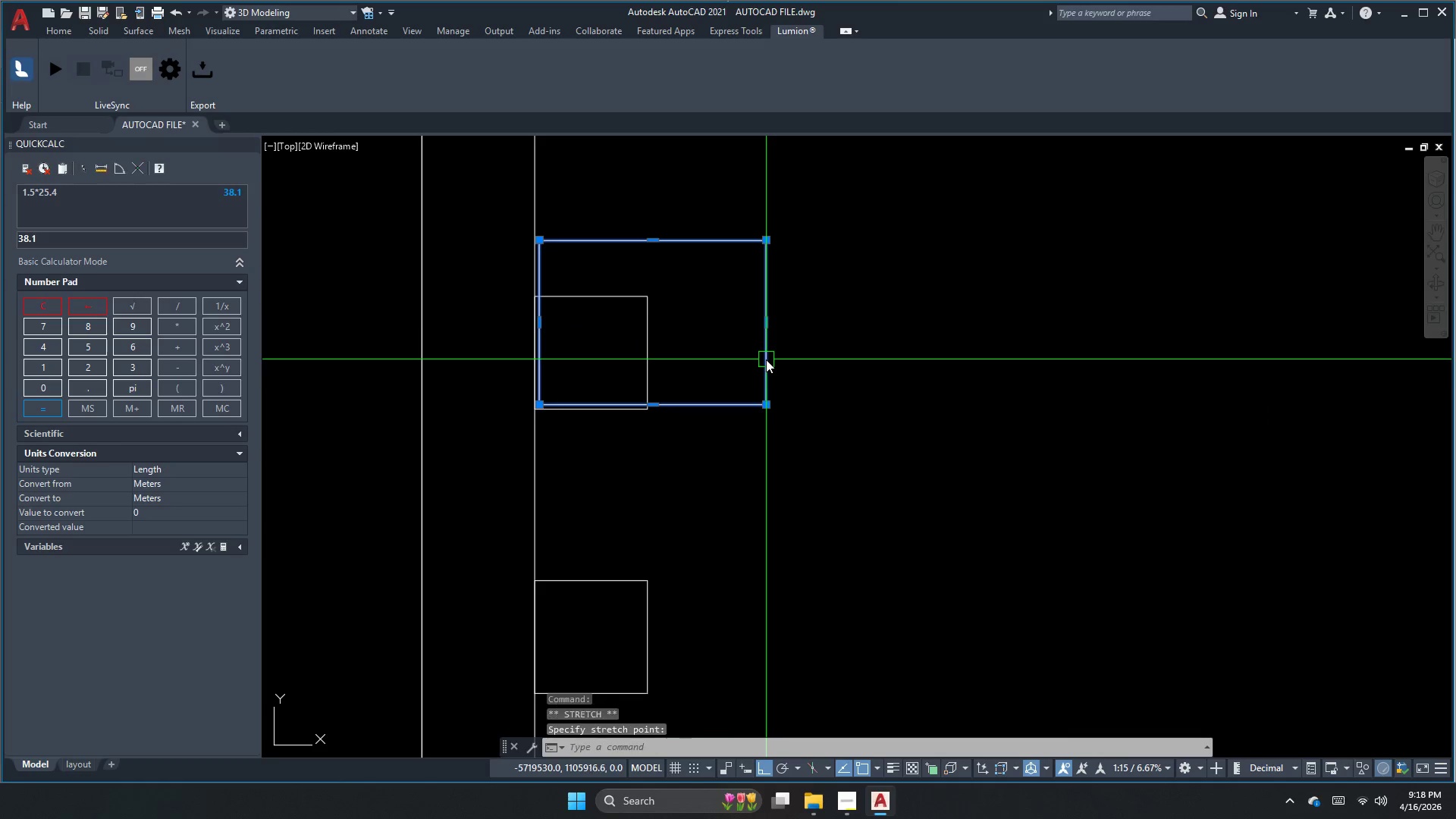 
key(Escape)
key(Escape)
key(Escape)
type(tr )
 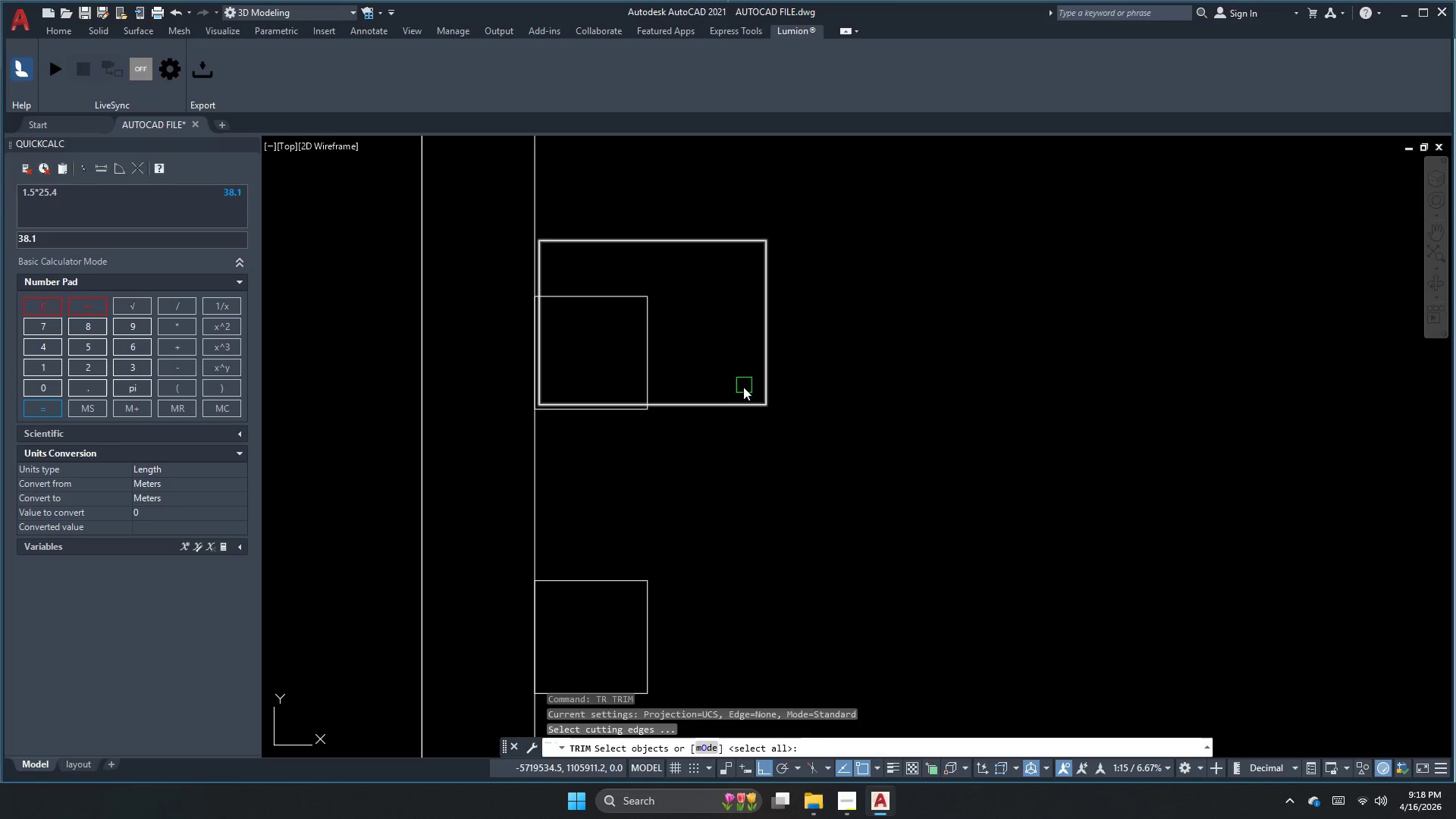 
key(Space)
 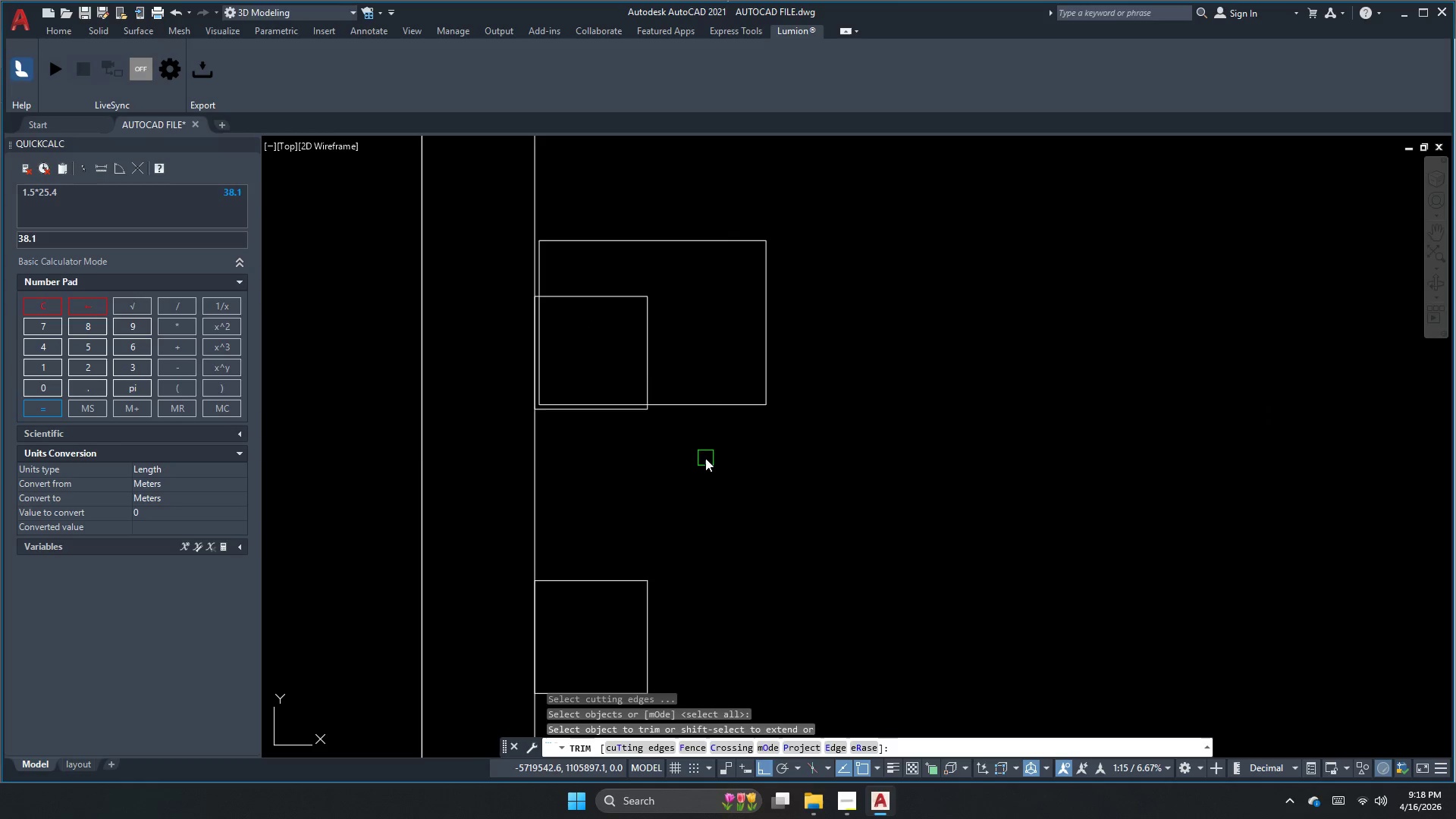 
left_click_drag(start_coordinate=[705, 459], to_coordinate=[714, 422])
 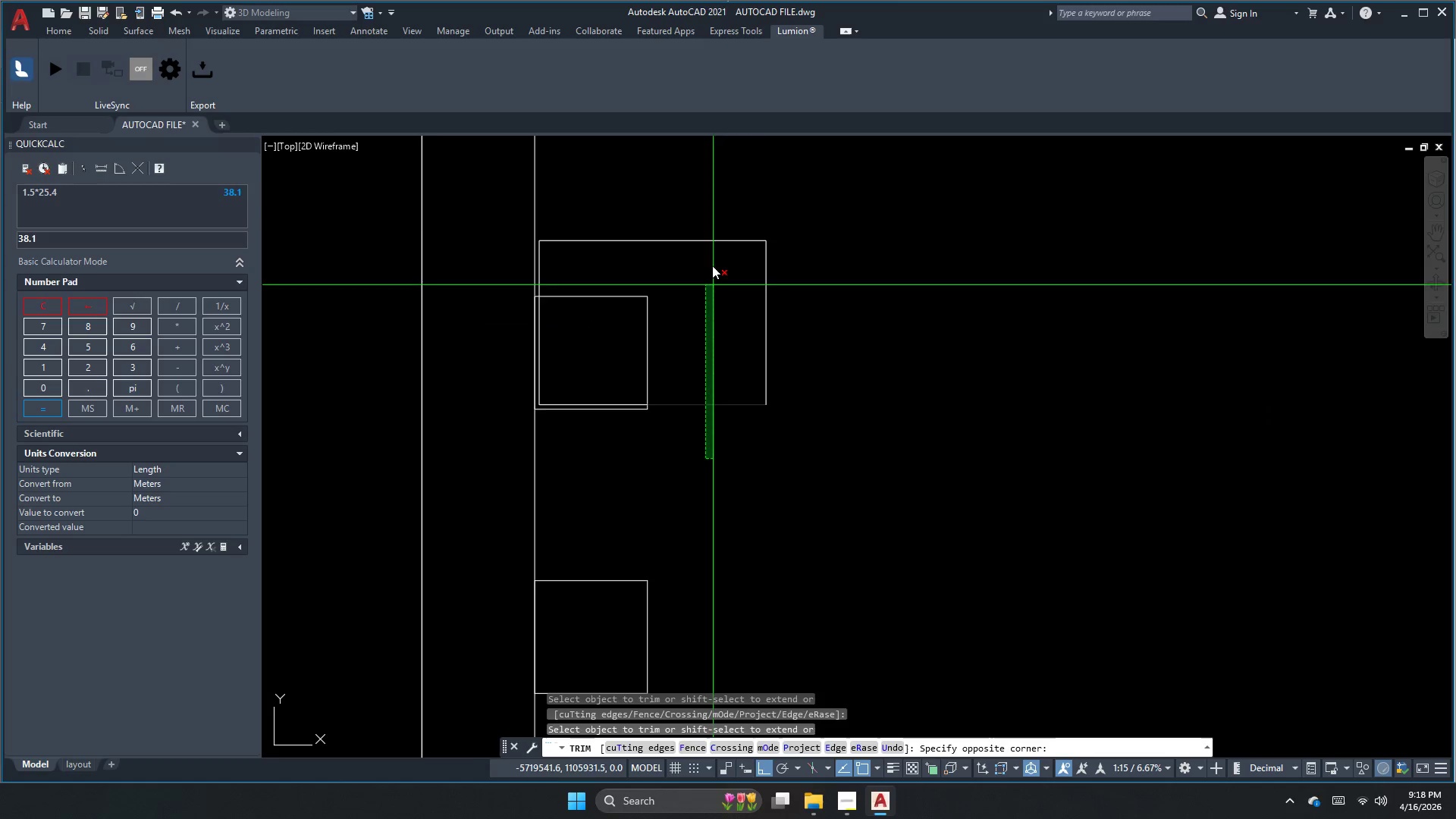 
double_click([711, 221])
 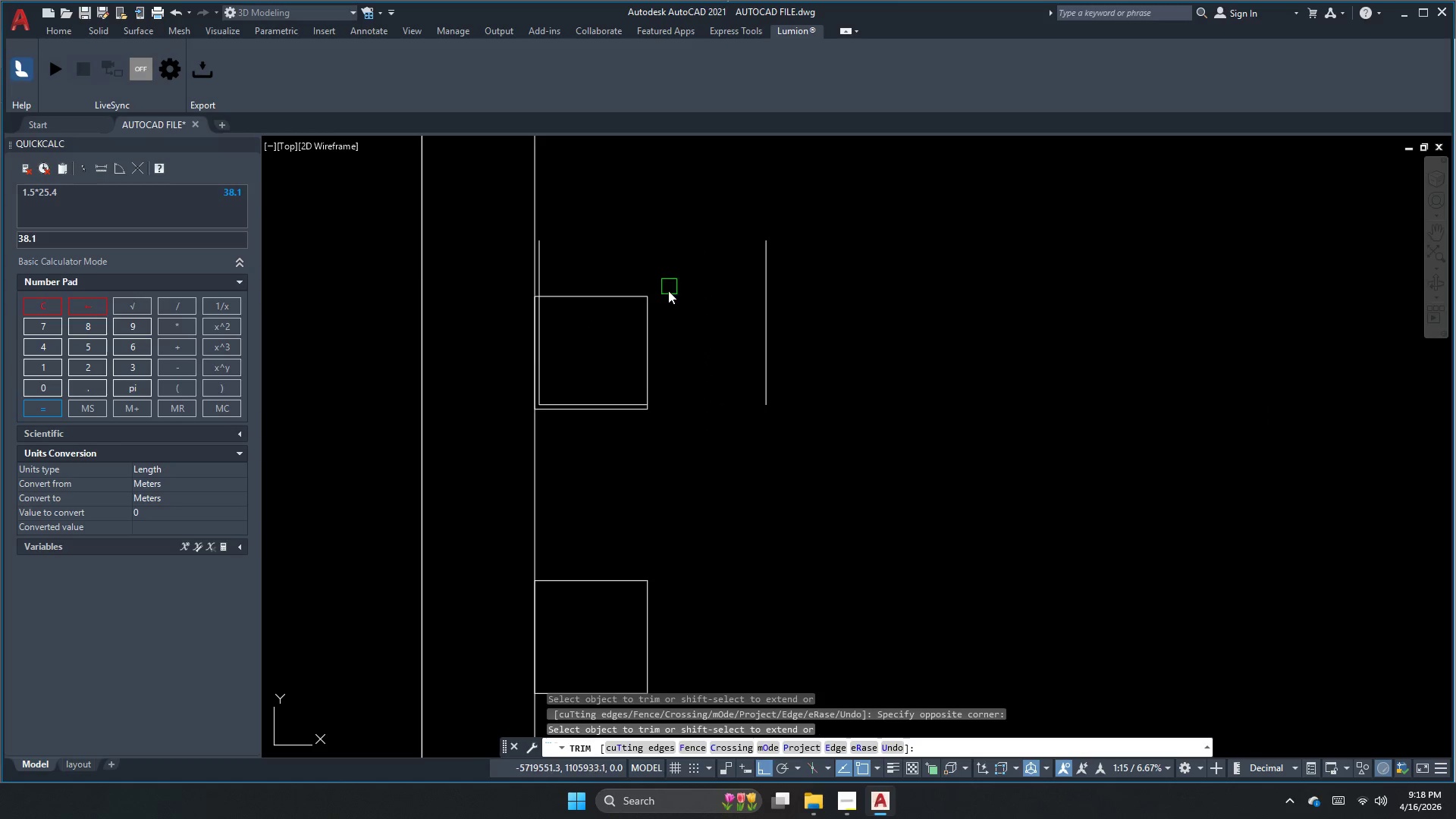 
left_click_drag(start_coordinate=[667, 299], to_coordinate=[661, 306])
 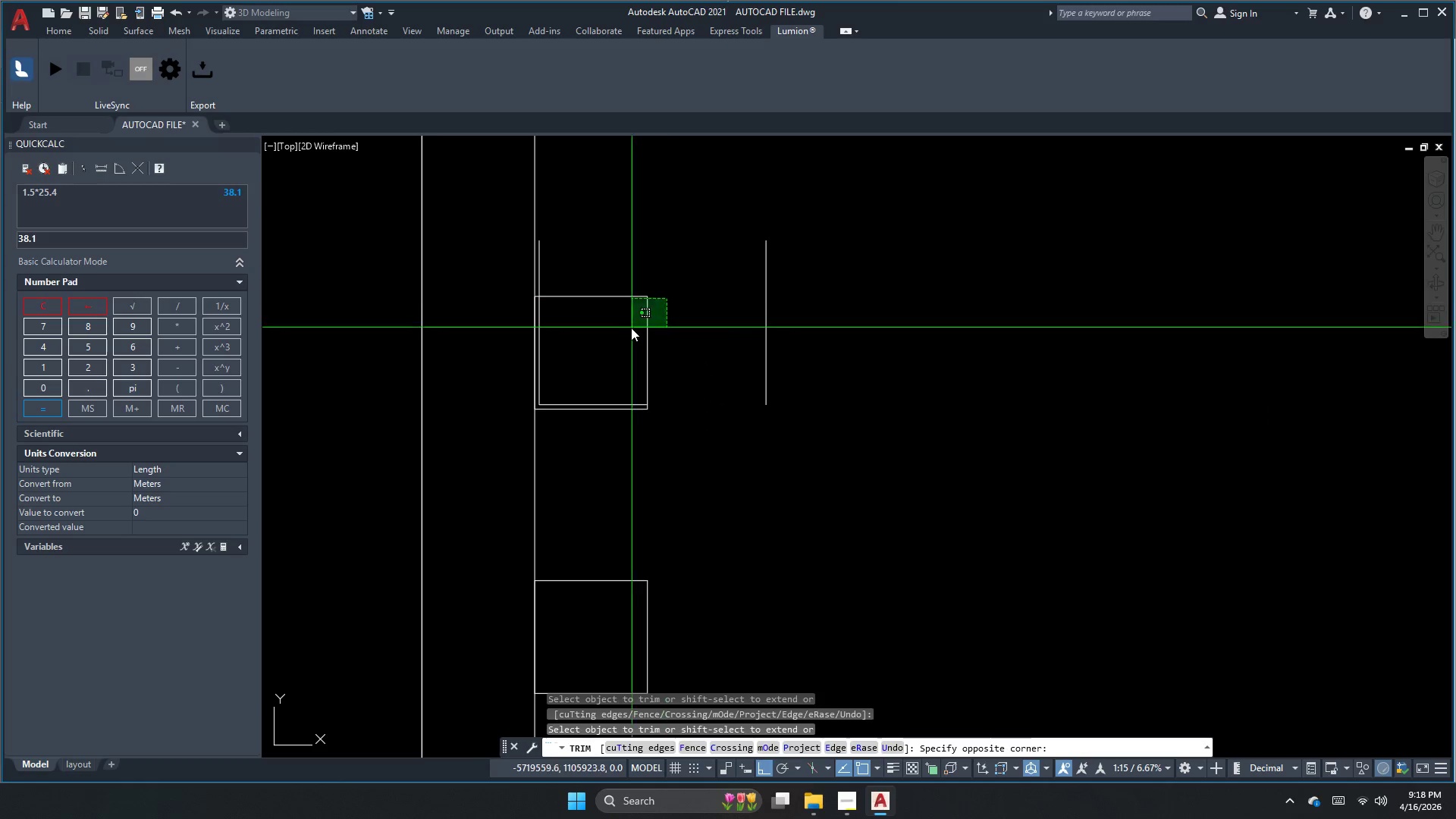 
triple_click([629, 330])
 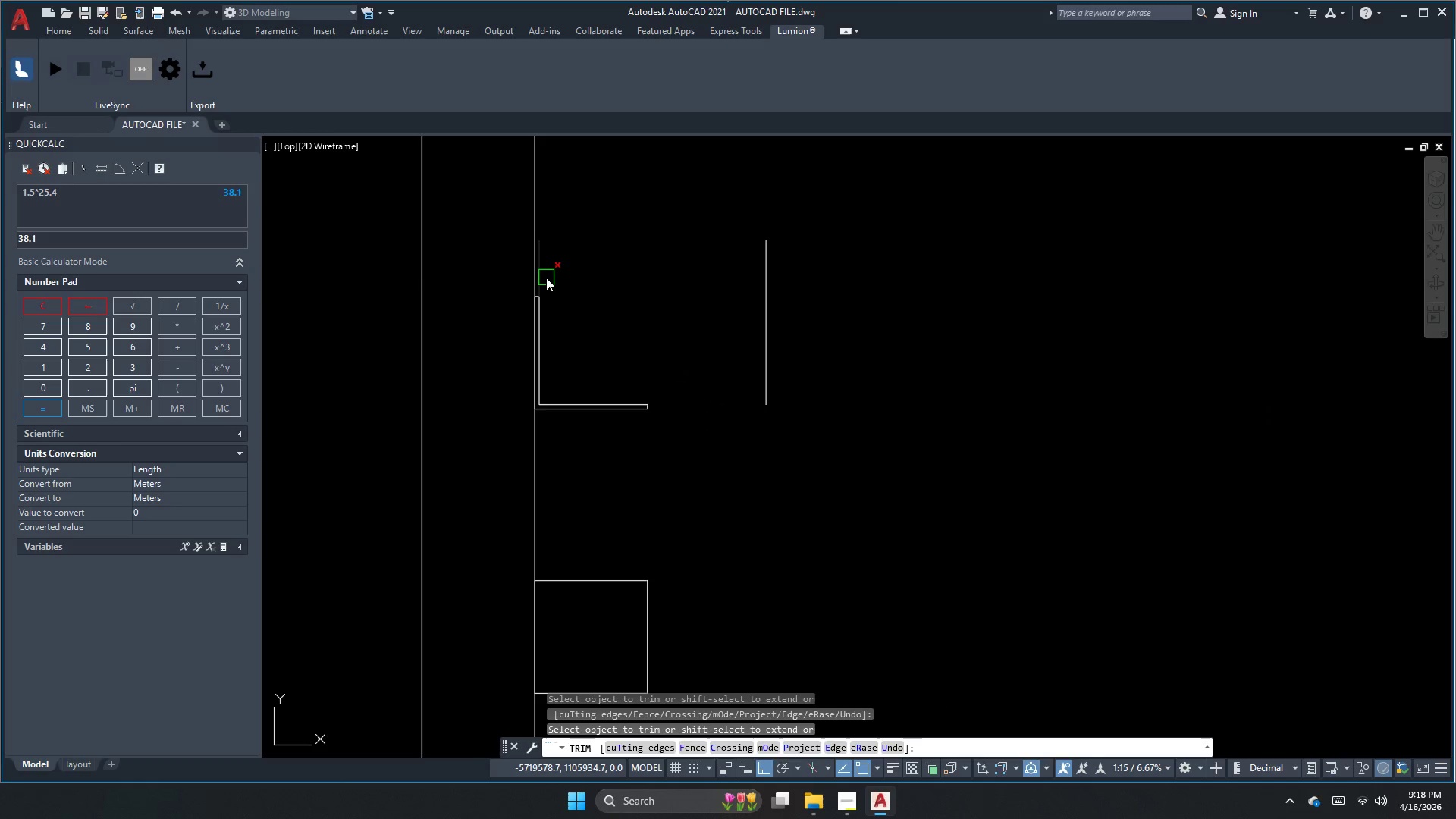 
key(Escape)
 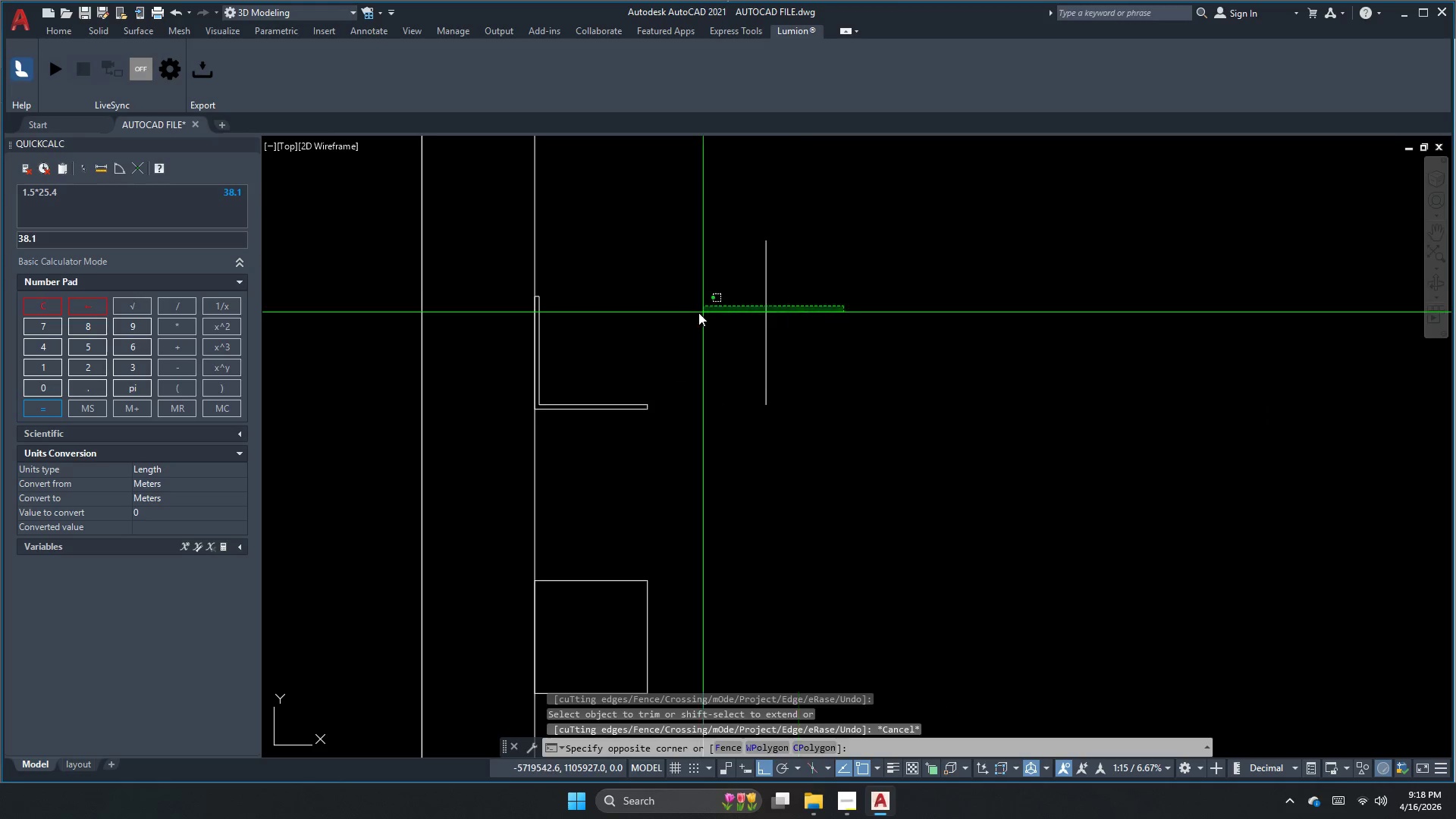 
key(E)
 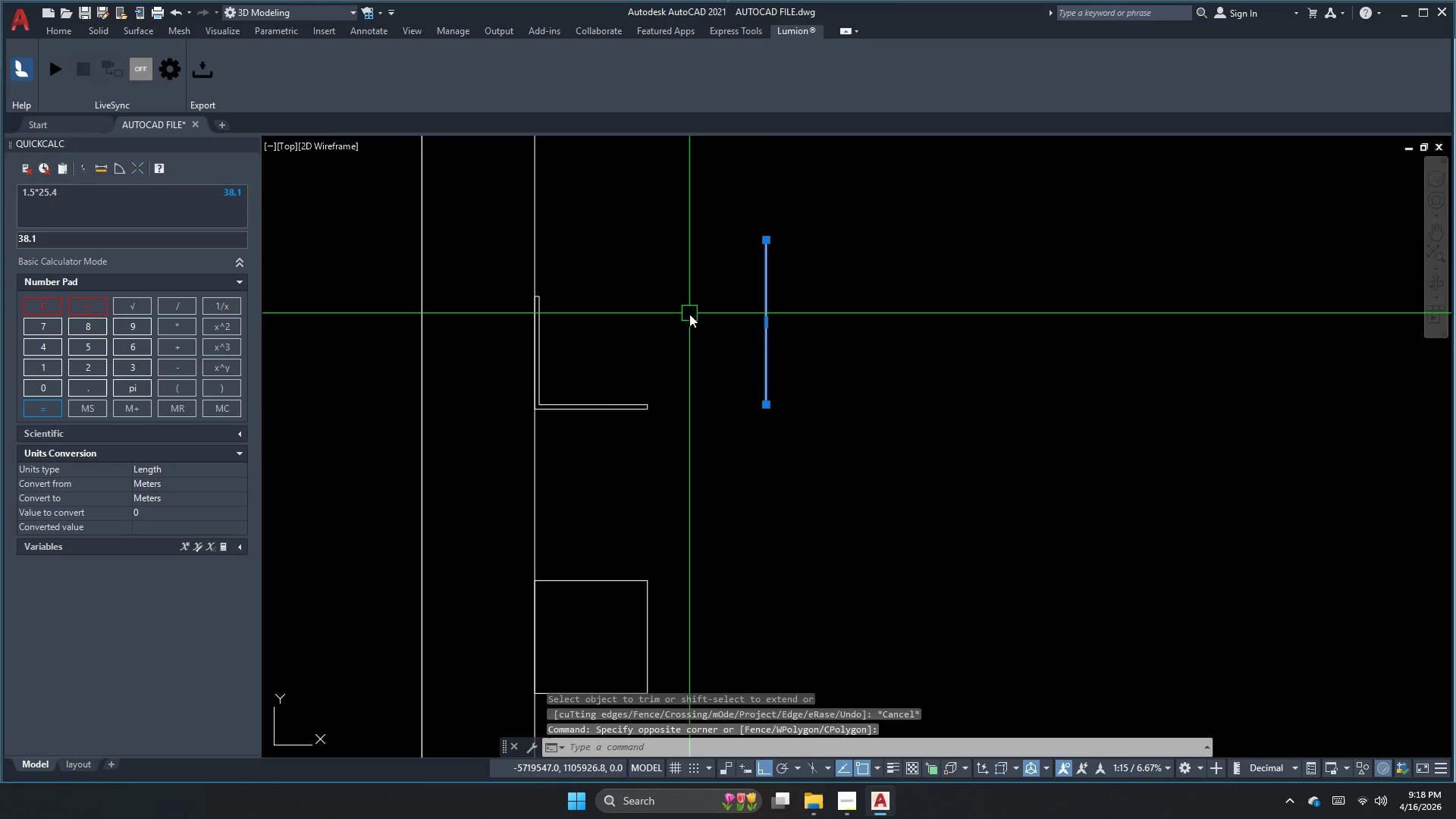 
key(Space)
 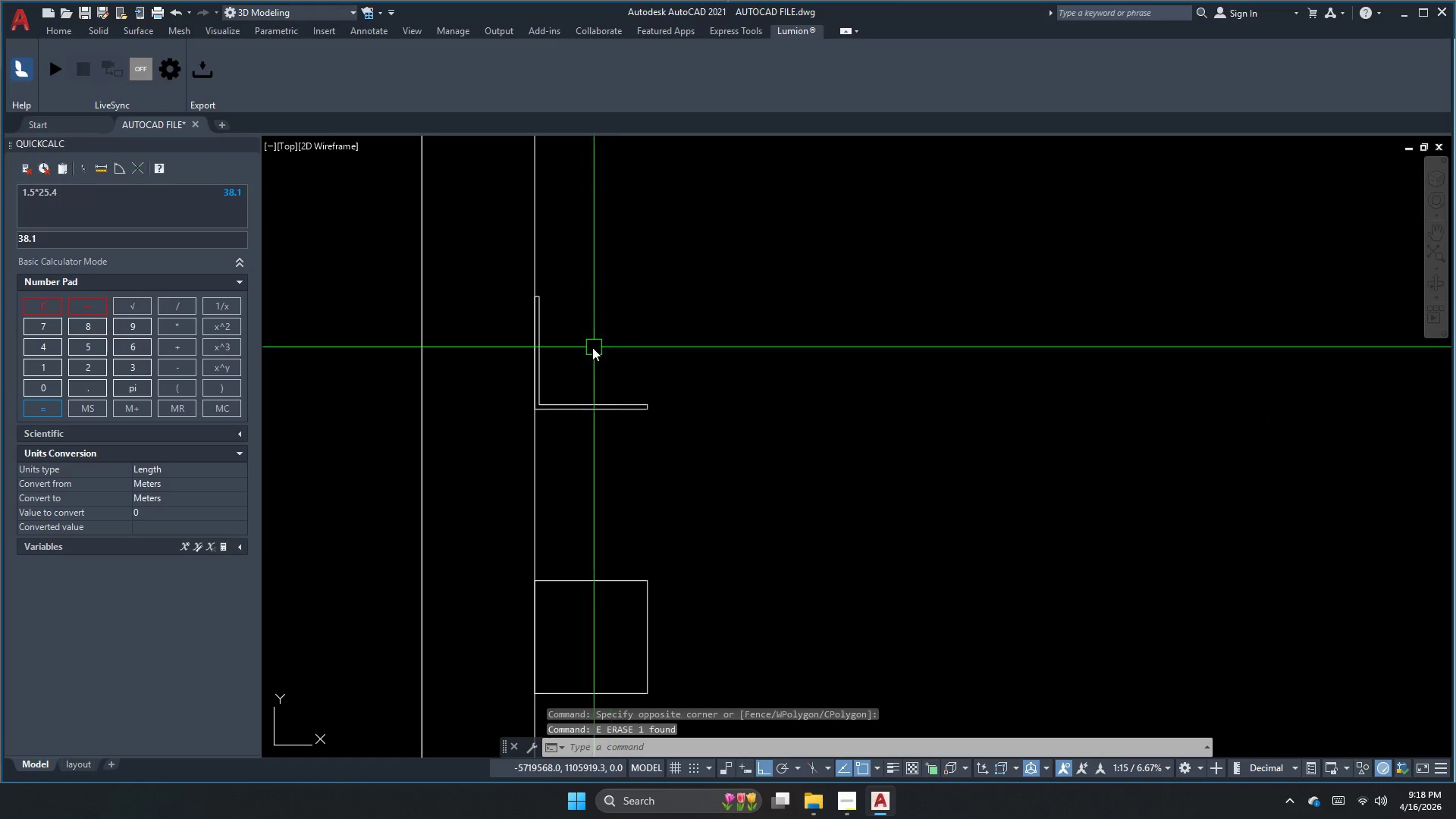 
scroll: coordinate [446, 317], scroll_direction: down, amount: 2.0
 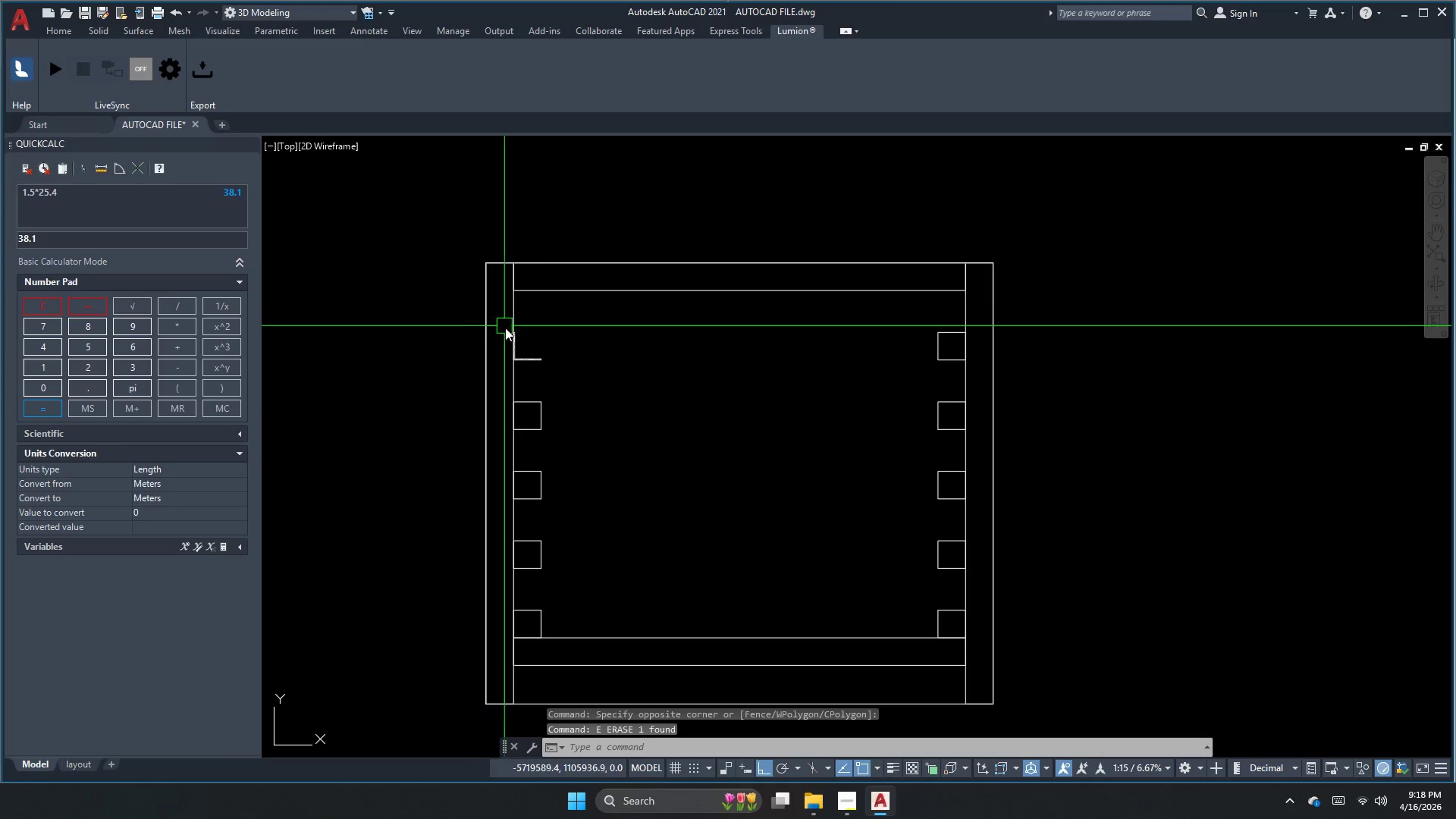 
left_click([532, 356])
 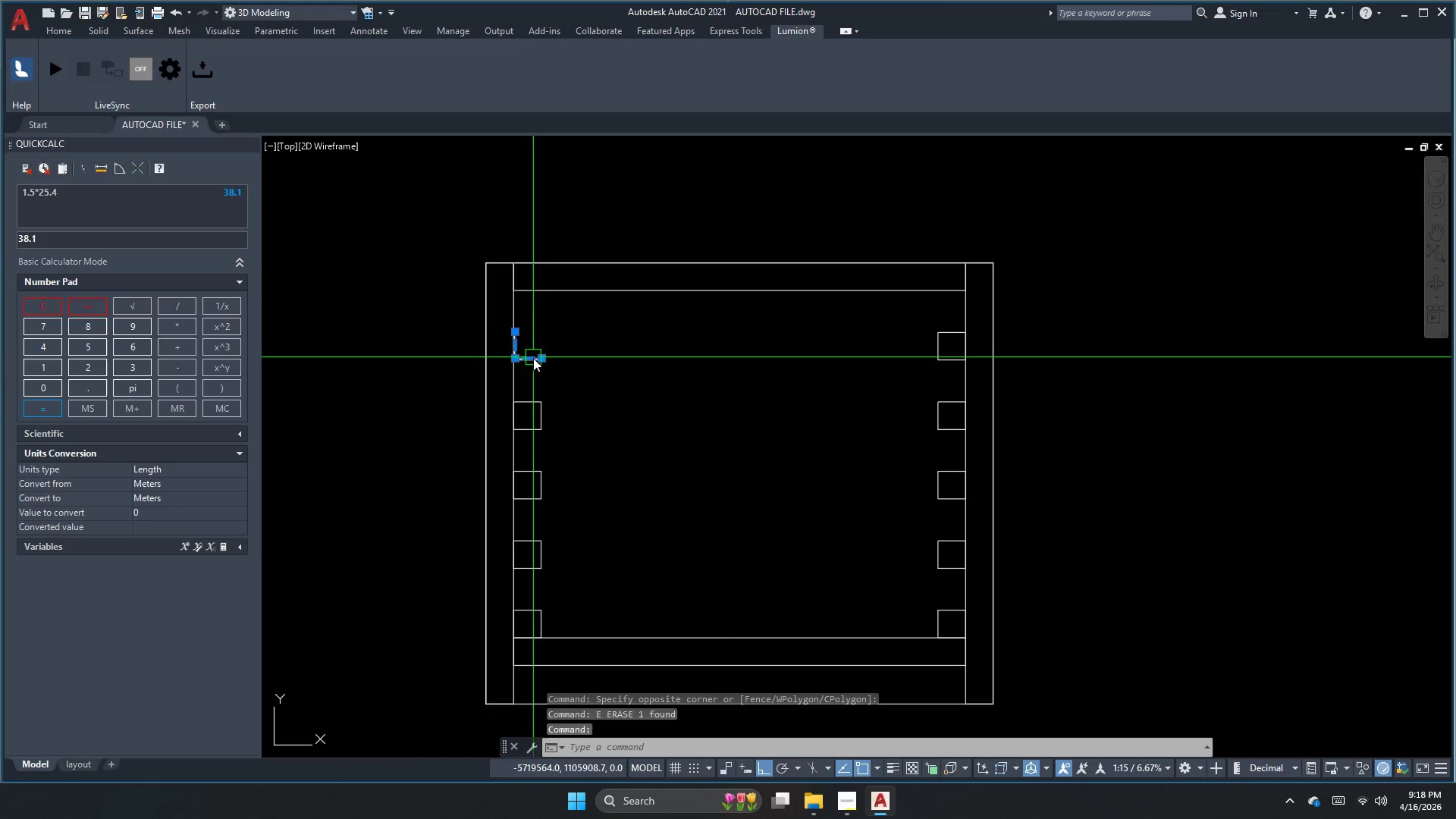 
left_click_drag(start_coordinate=[602, 403], to_coordinate=[598, 387])
 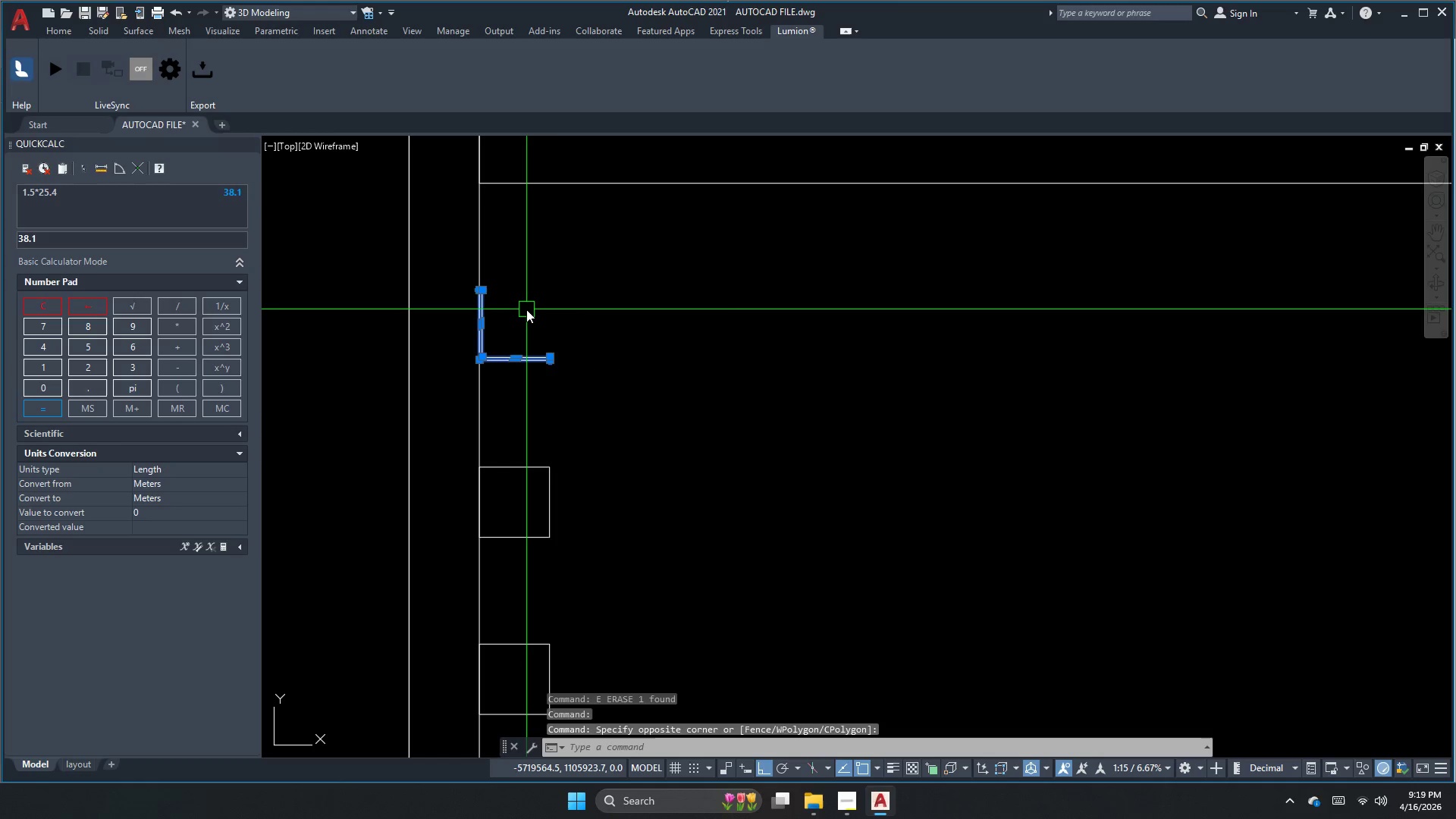 
scroll: coordinate [535, 359], scroll_direction: up, amount: 2.0
 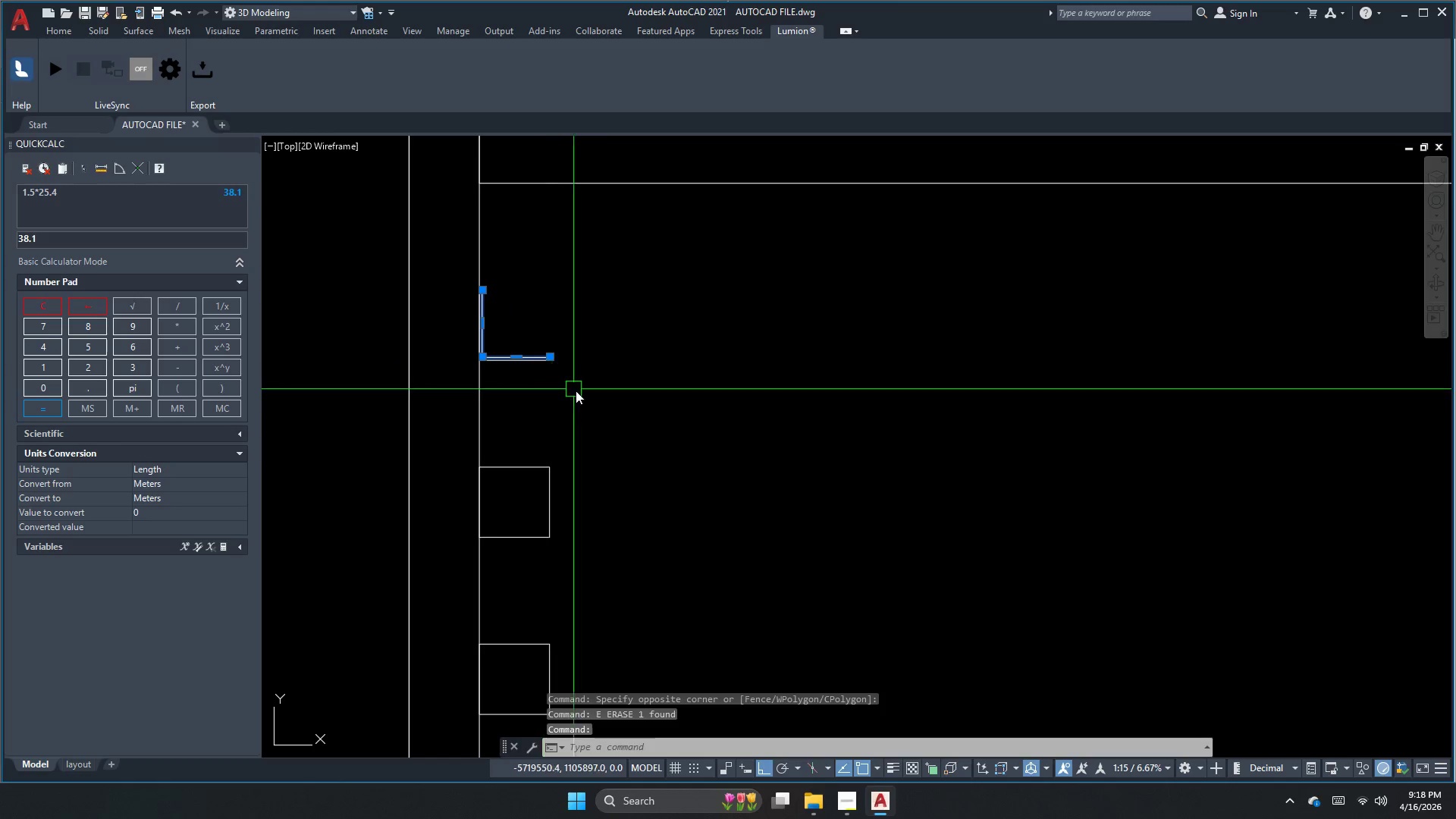 
key(J)
 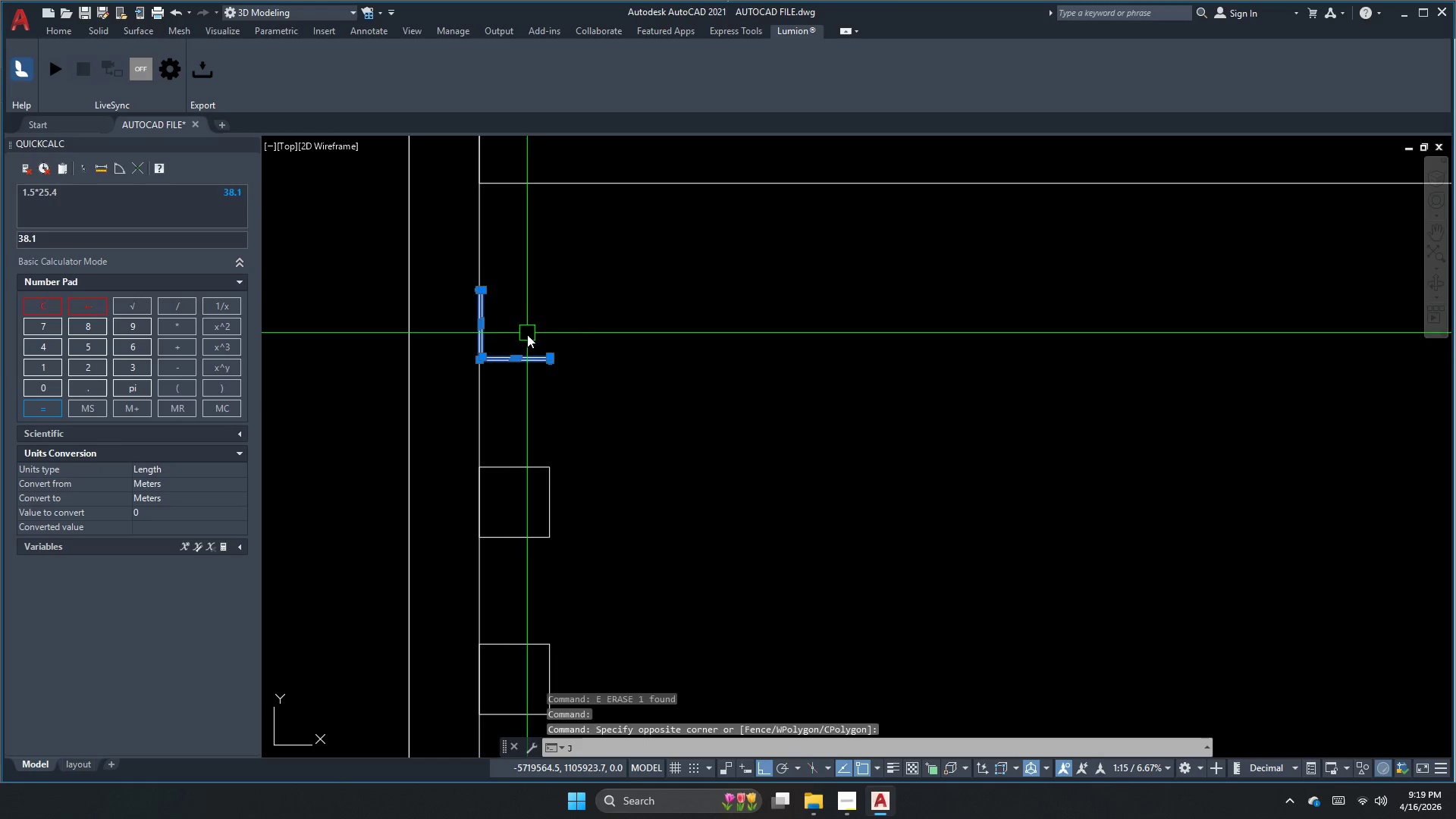 
key(Space)
 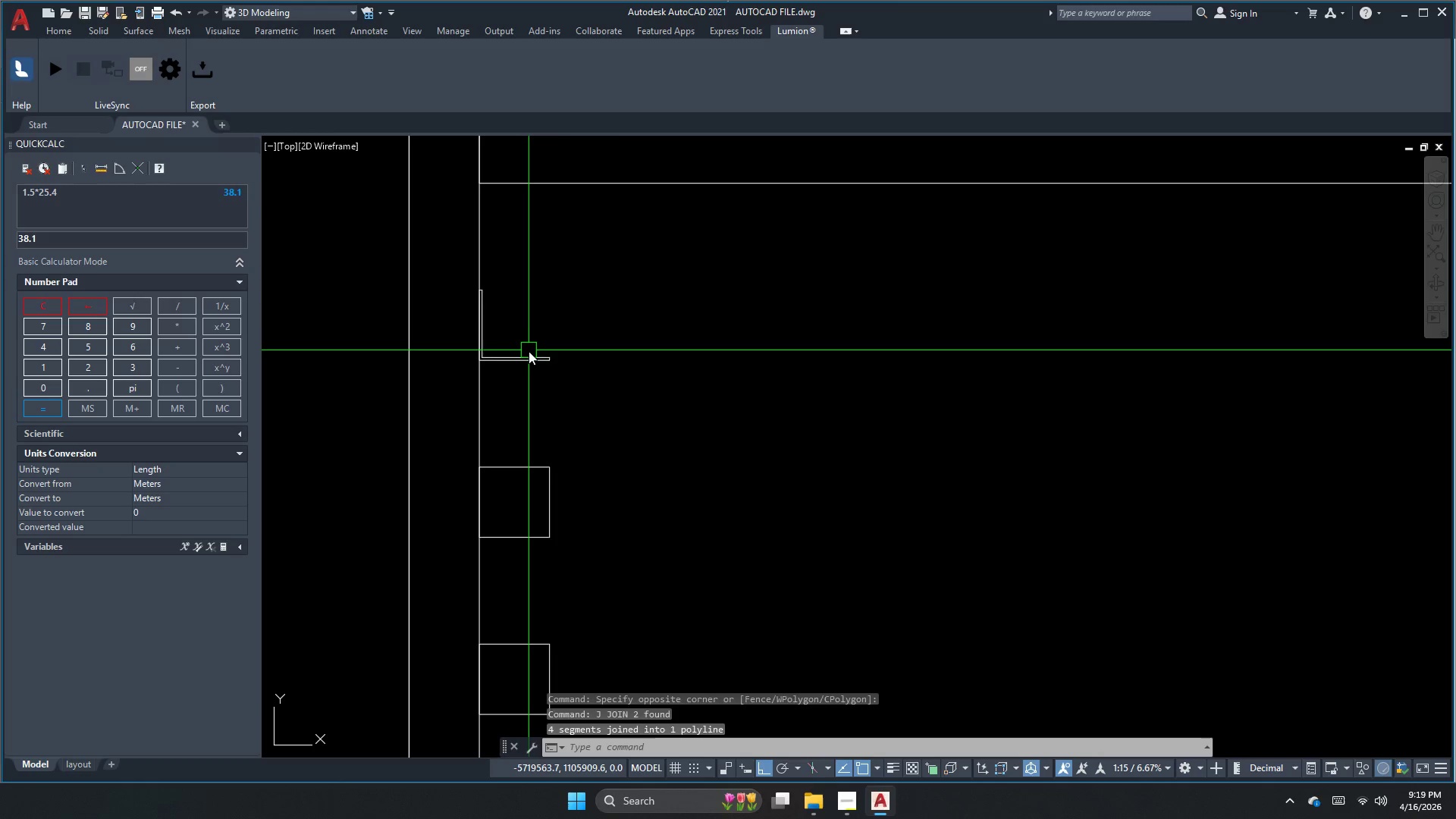 
left_click([529, 352])
 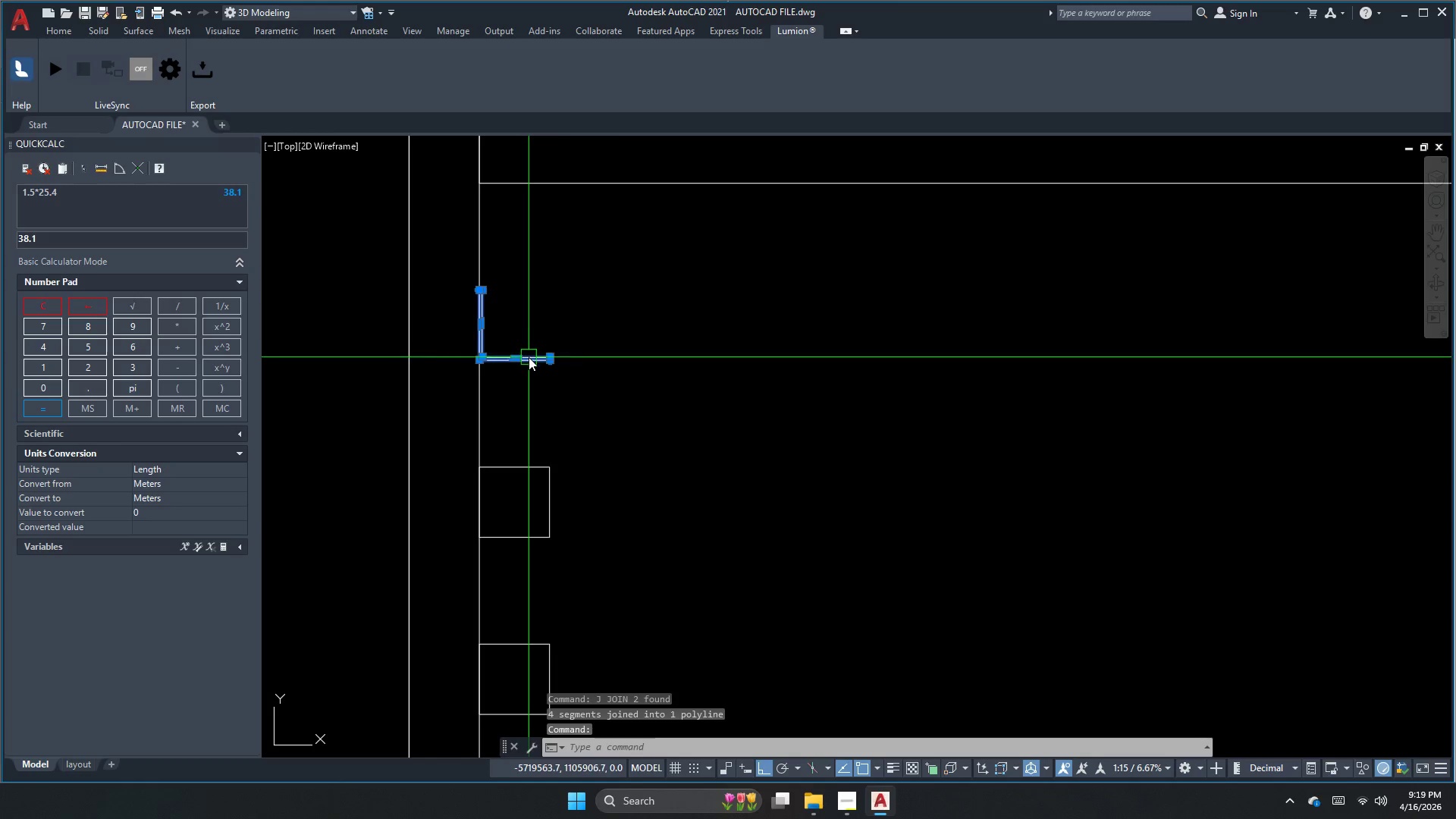 
key(Escape)
 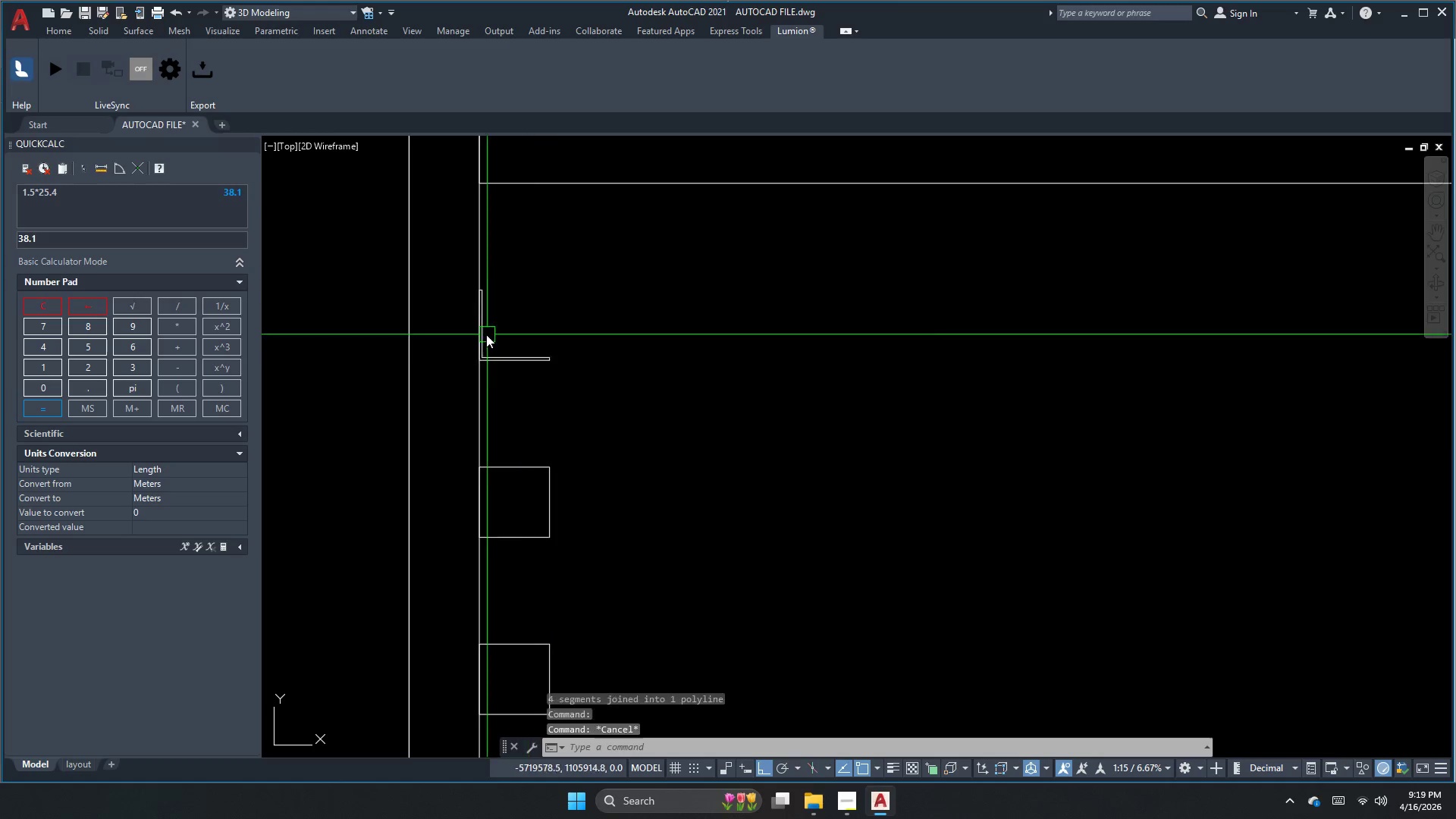 
scroll: coordinate [483, 336], scroll_direction: down, amount: 2.0
 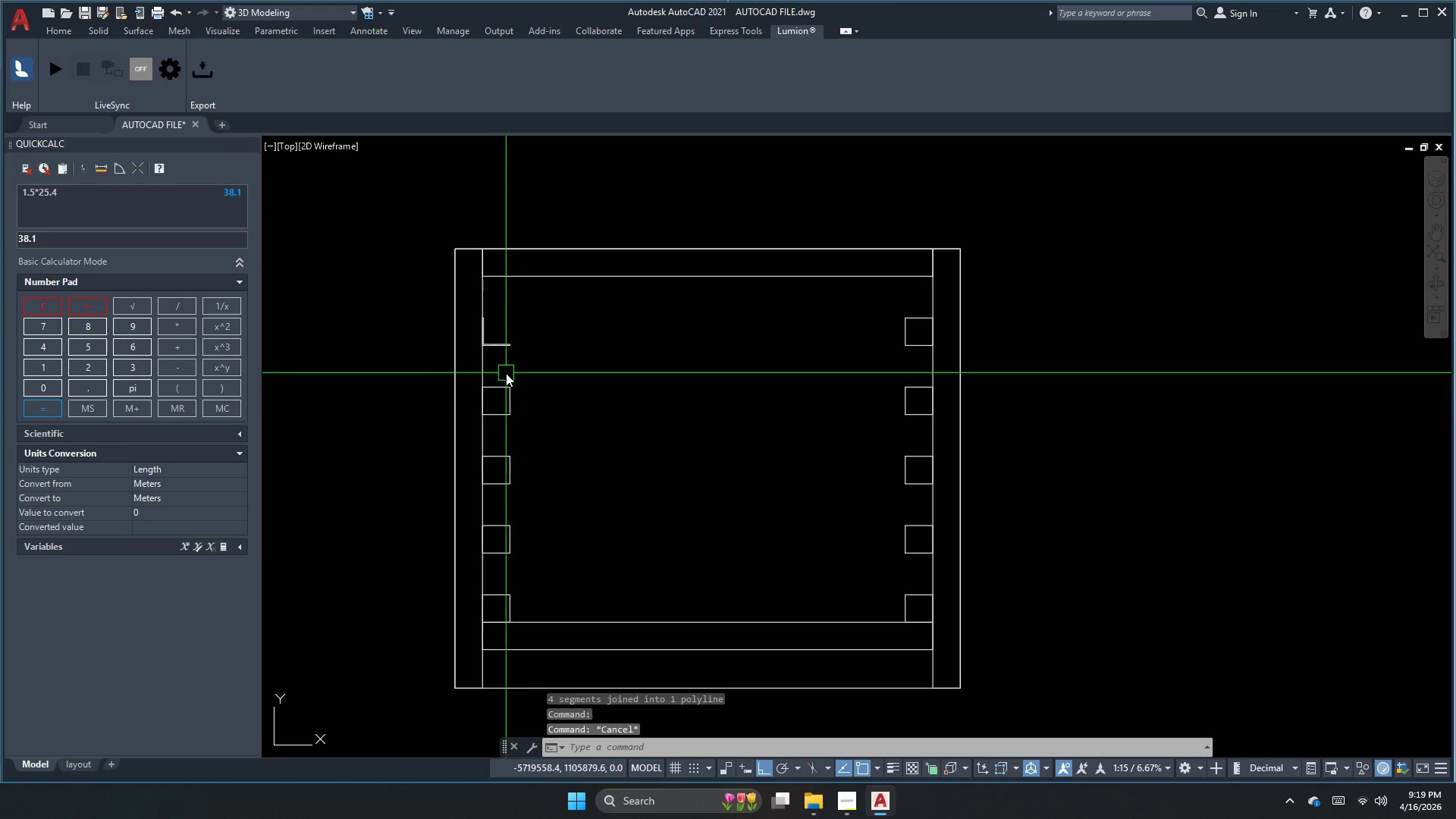 
hold_key(key=Escape, duration=0.33)
 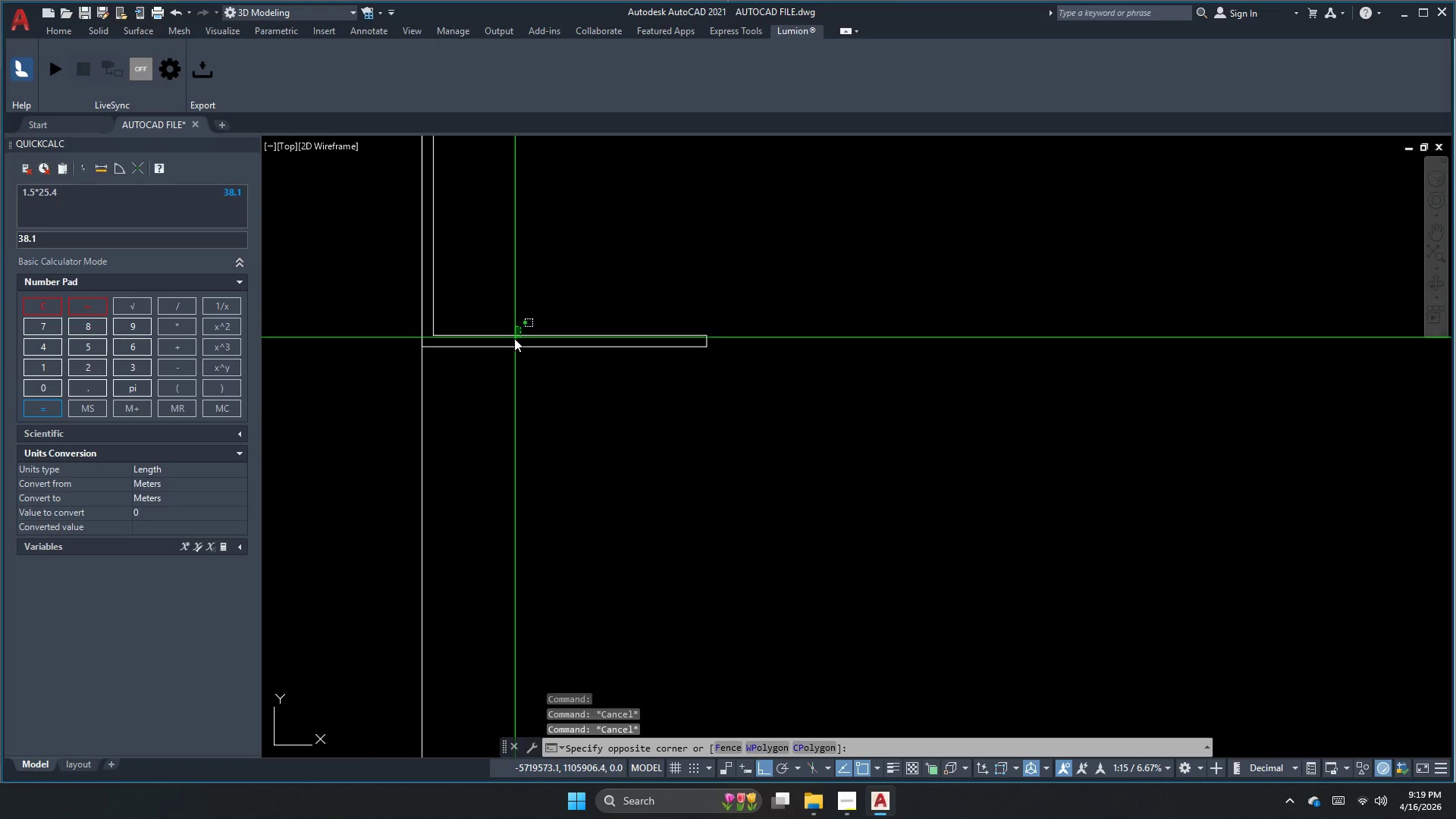 
scroll: coordinate [516, 329], scroll_direction: up, amount: 5.0
 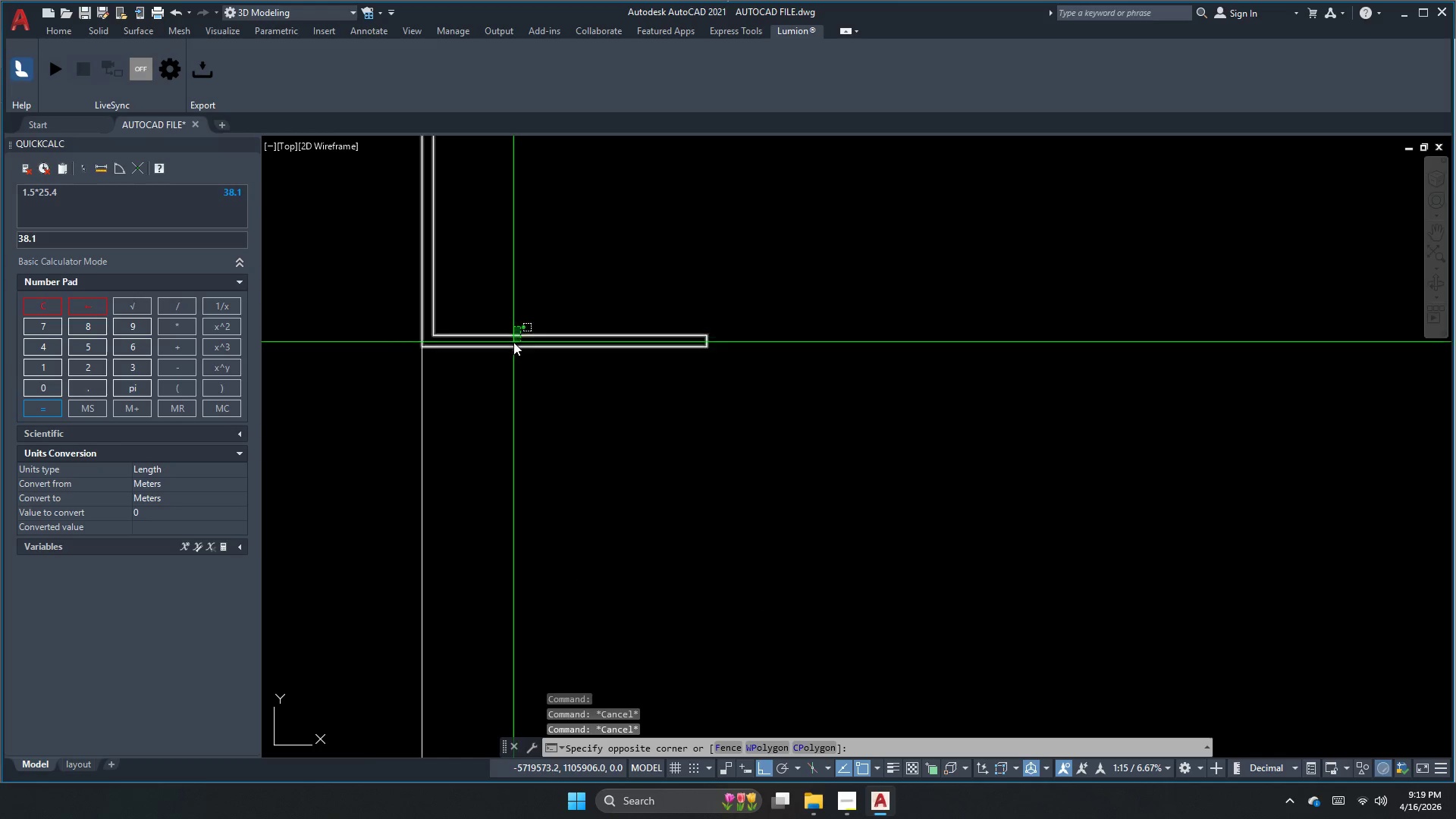 
double_click([513, 342])
 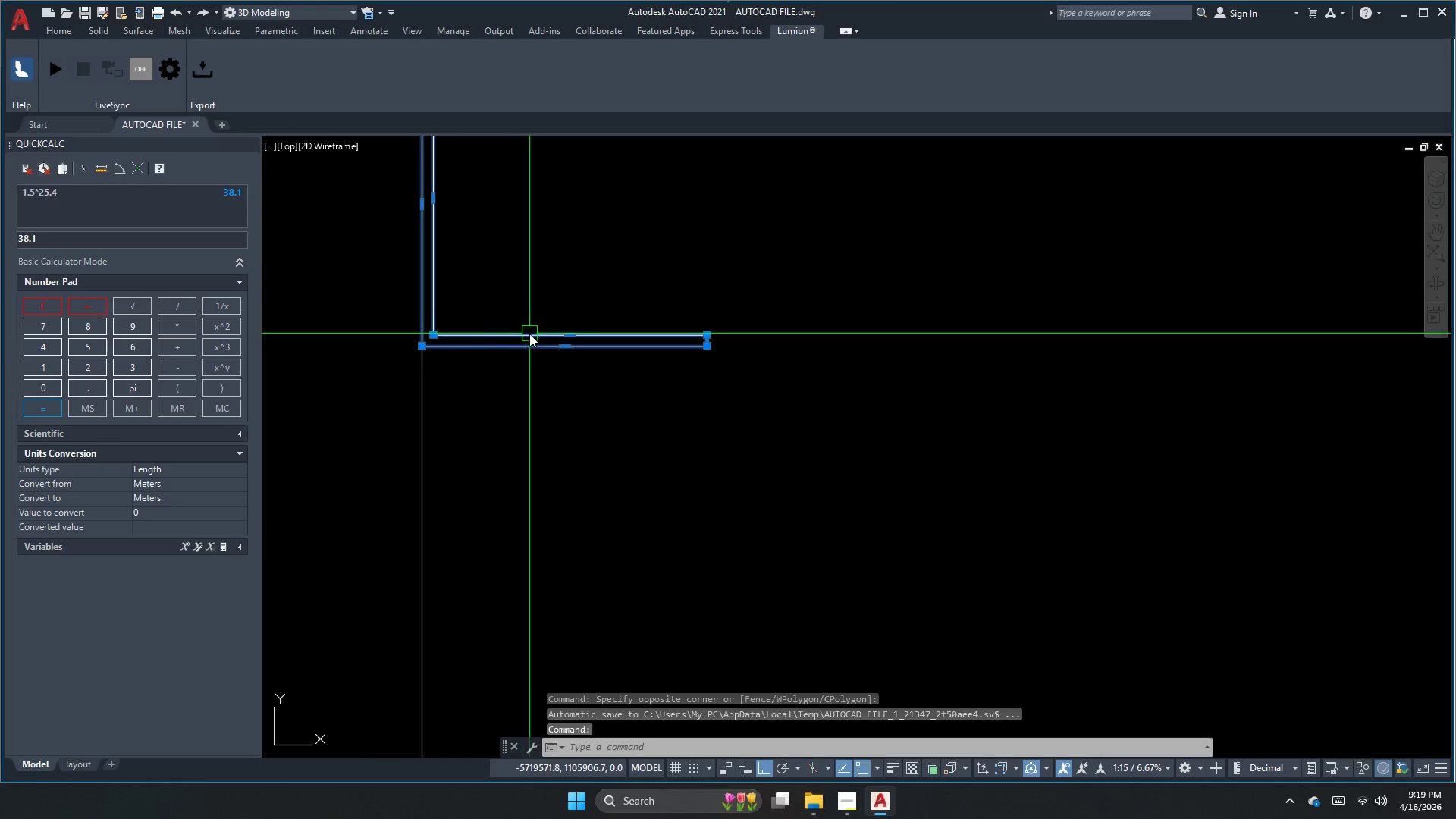 
key(Escape)
 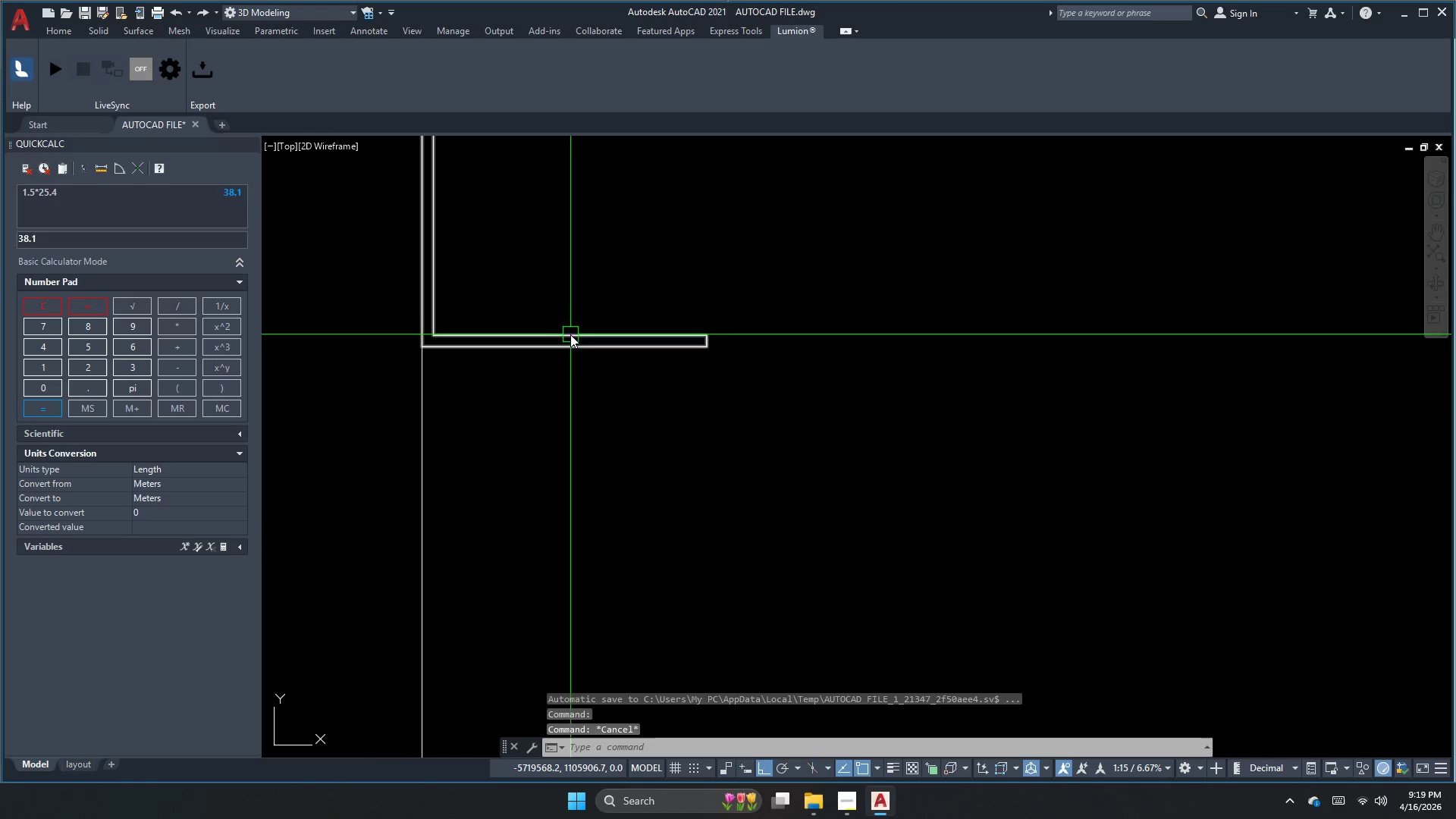 
left_click([570, 334])
 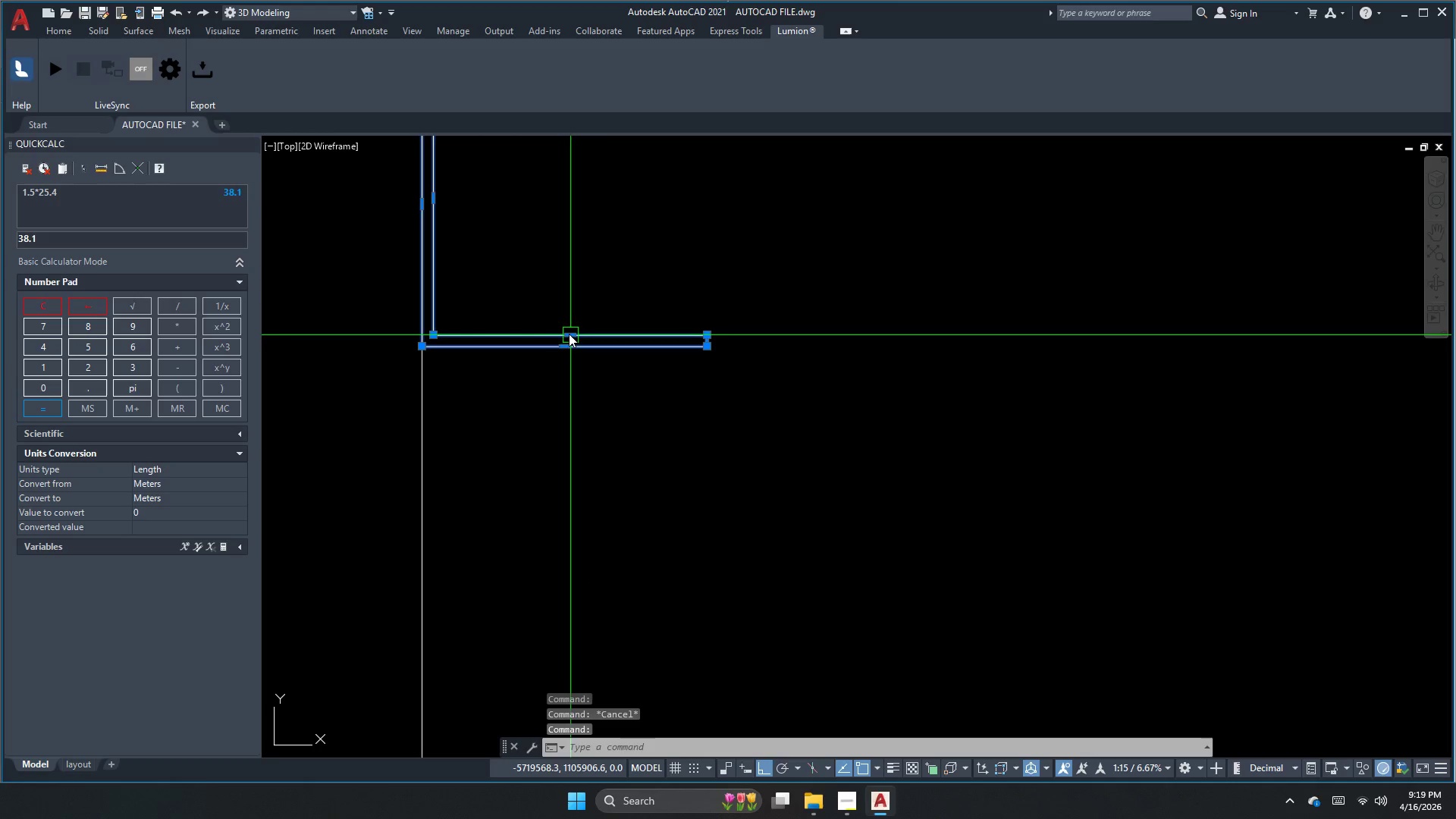 
left_click_drag(start_coordinate=[570, 334], to_coordinate=[575, 322])
 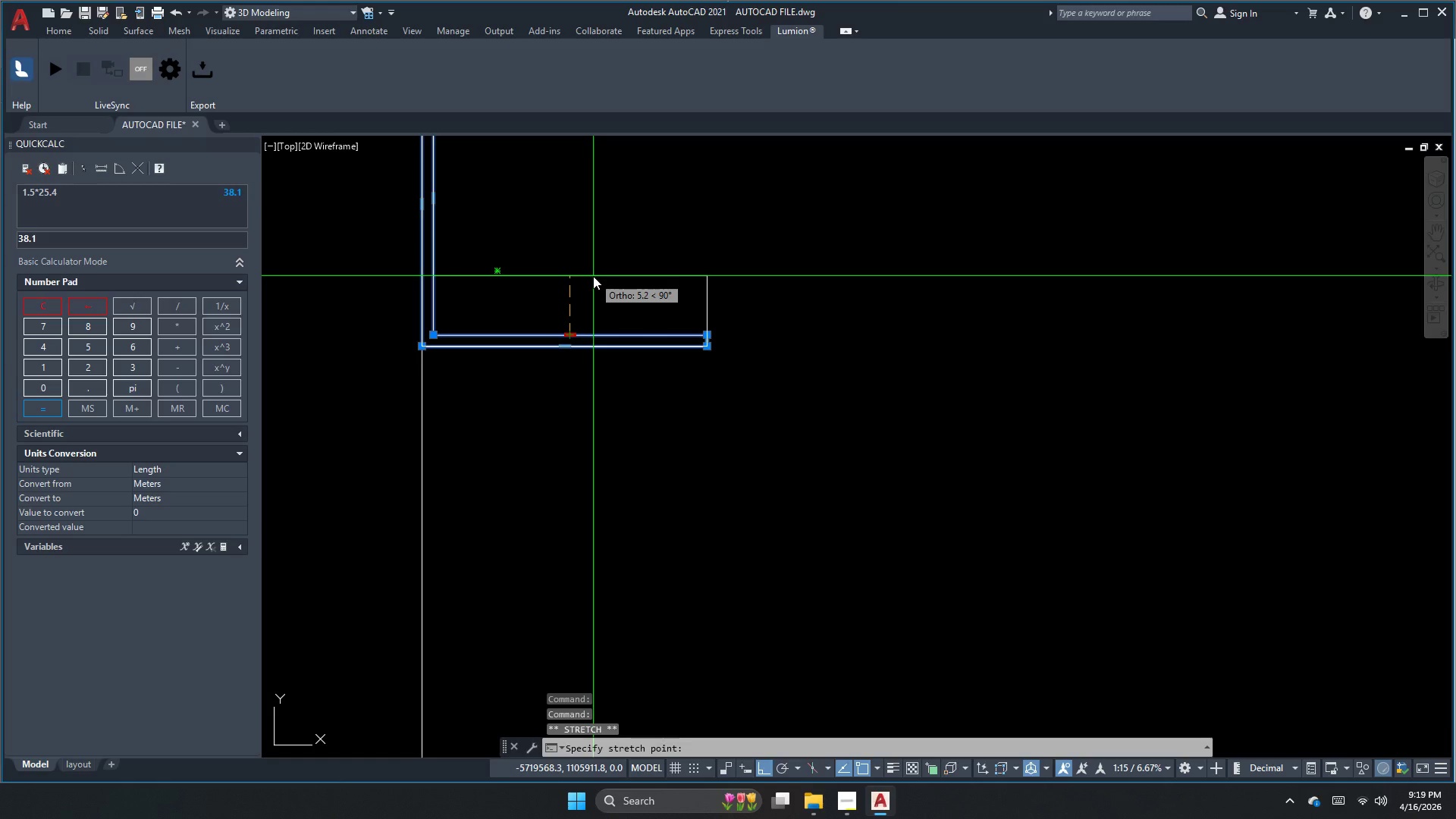 
key(Numpad1)
 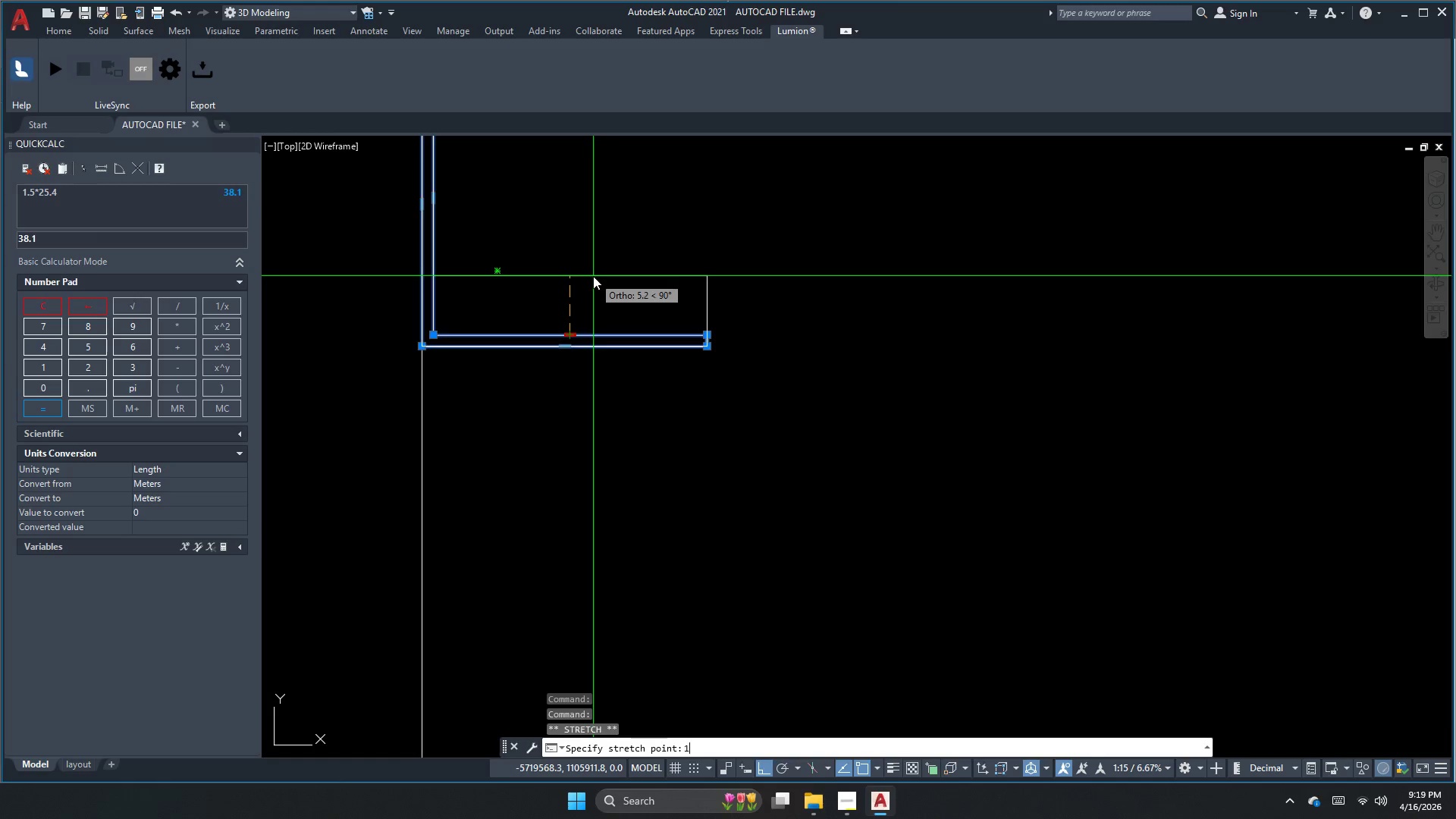 
key(NumpadEnter)
 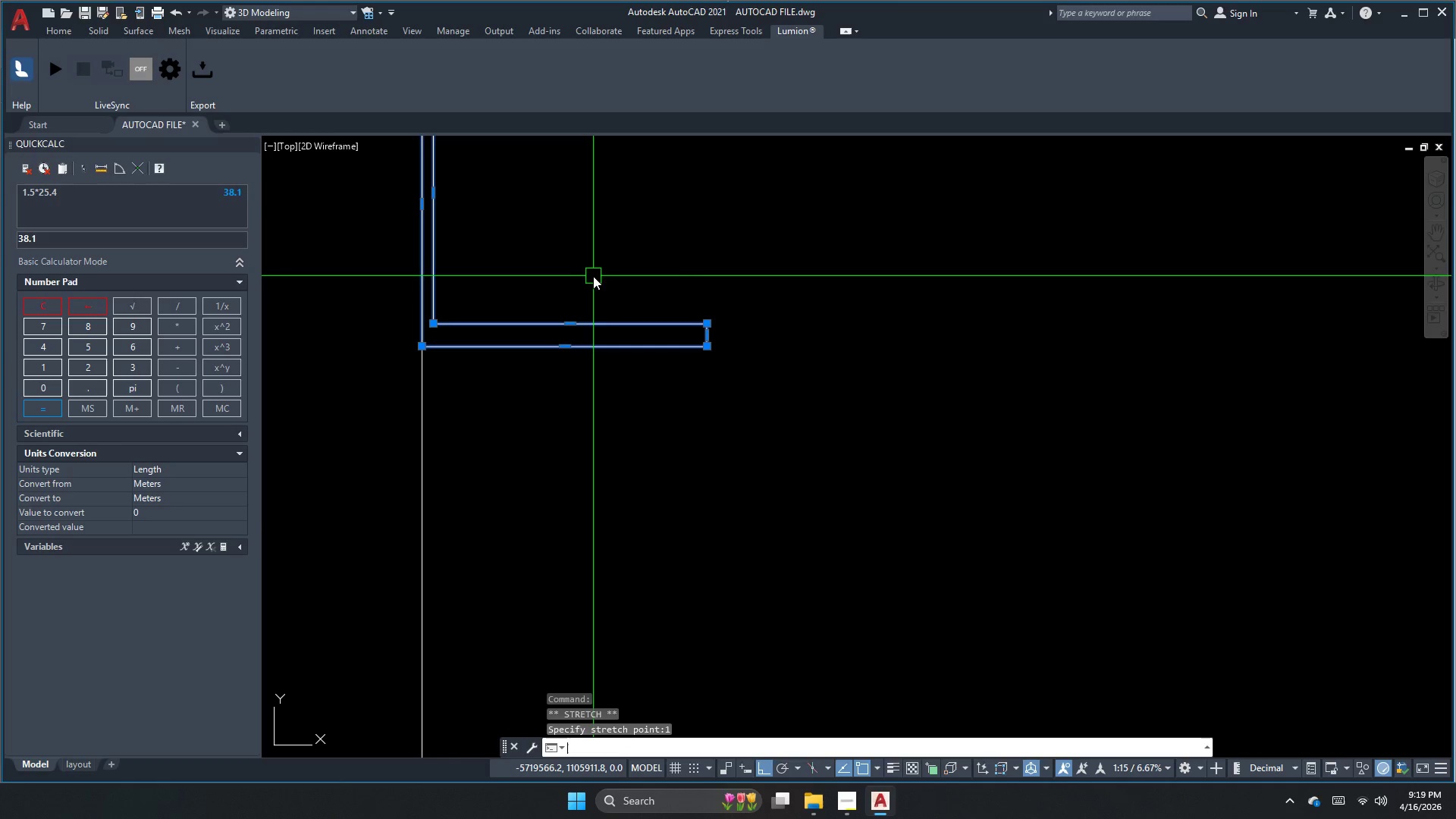 
scroll: coordinate [486, 356], scroll_direction: down, amount: 2.0
 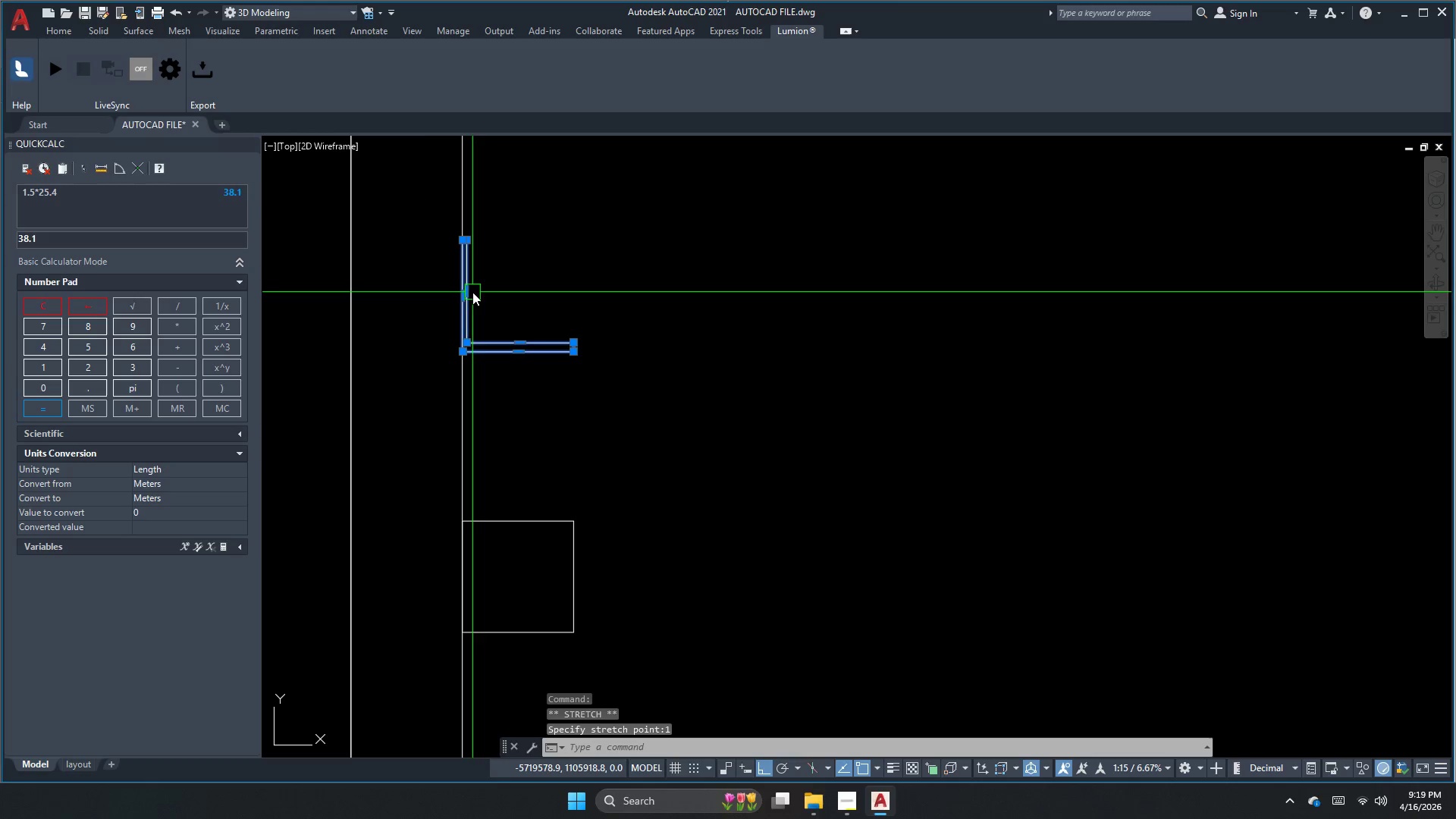 
left_click([469, 292])
 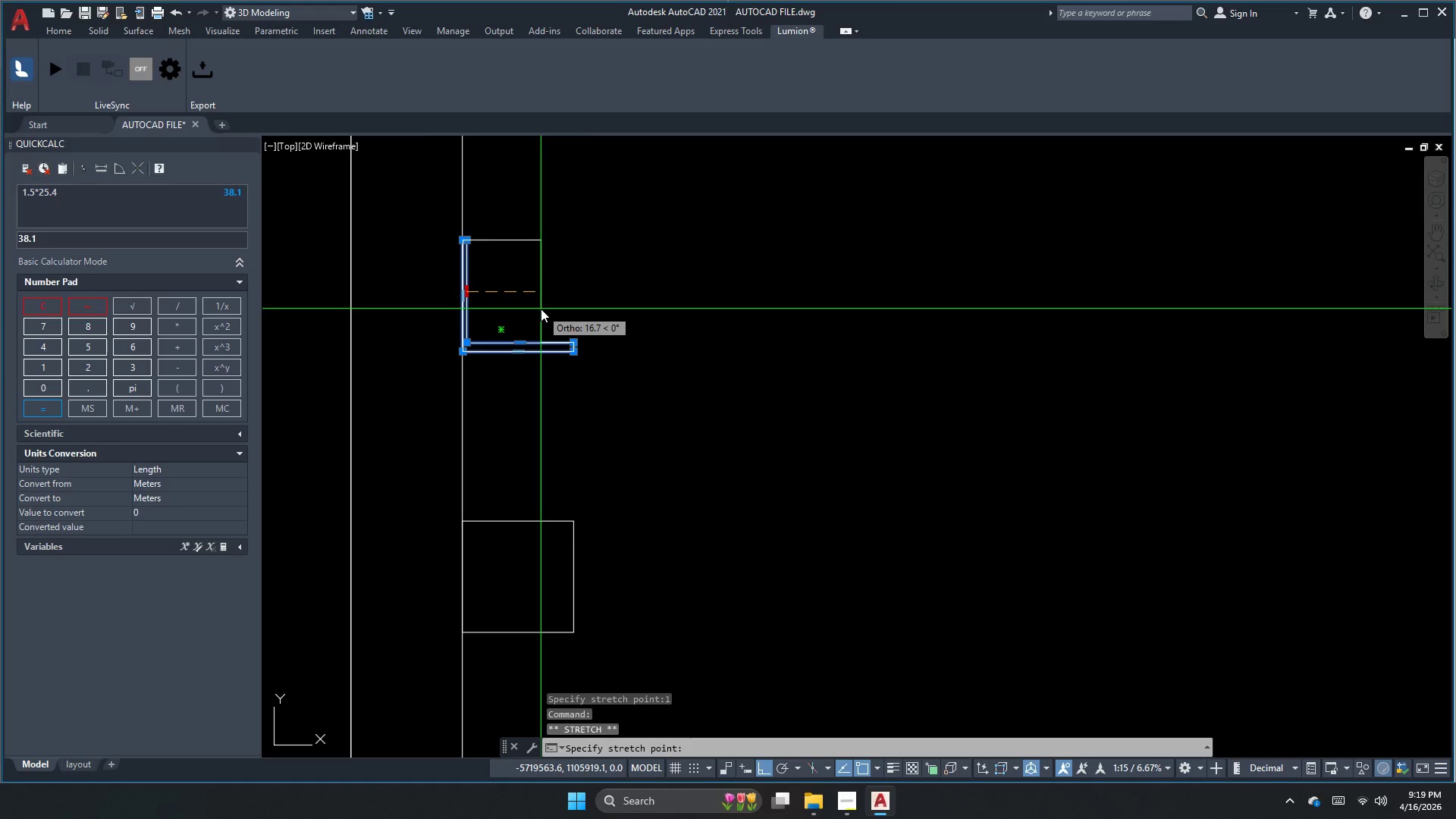 
key(Numpad1)
 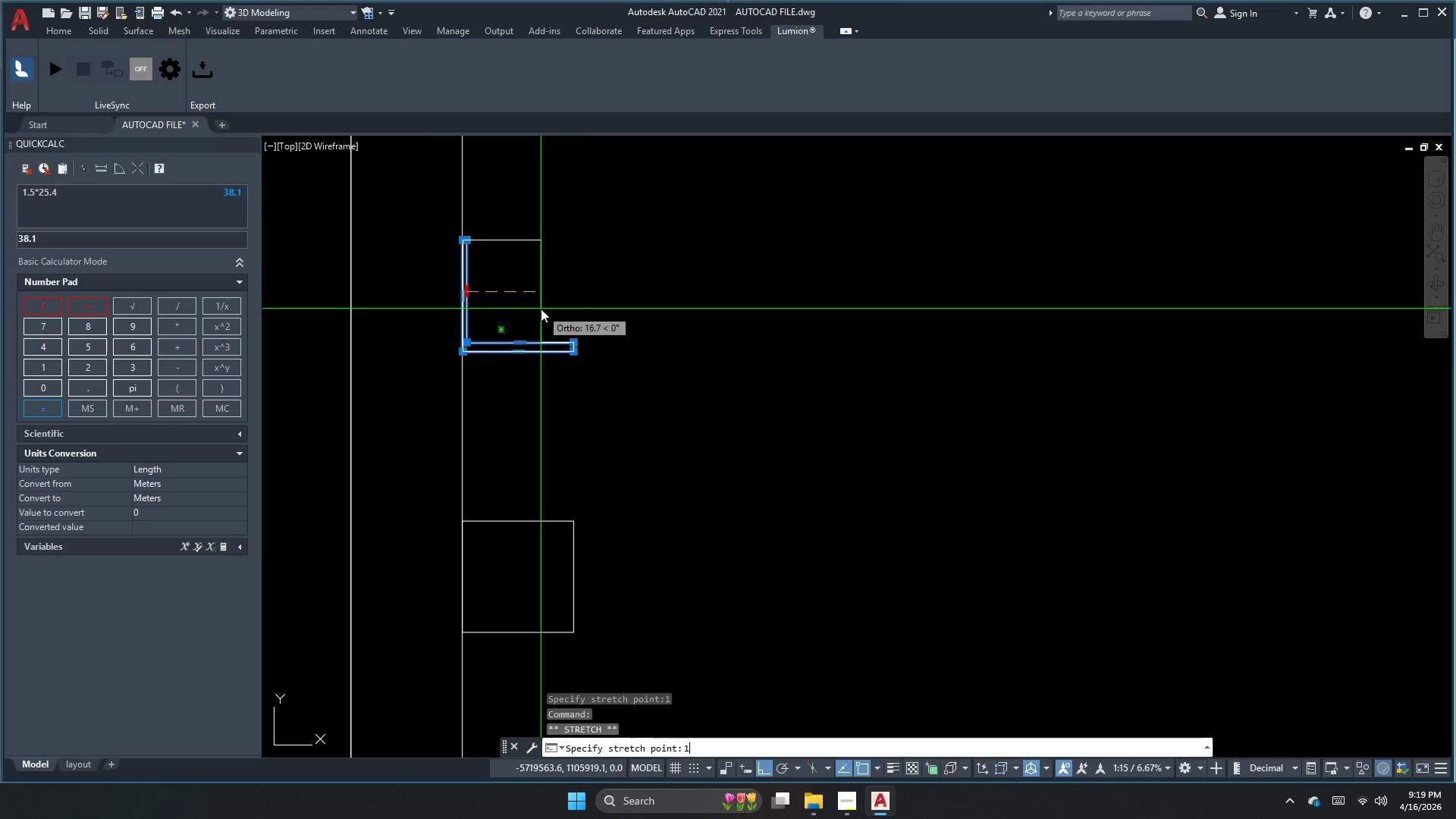 
key(NumpadEnter)
 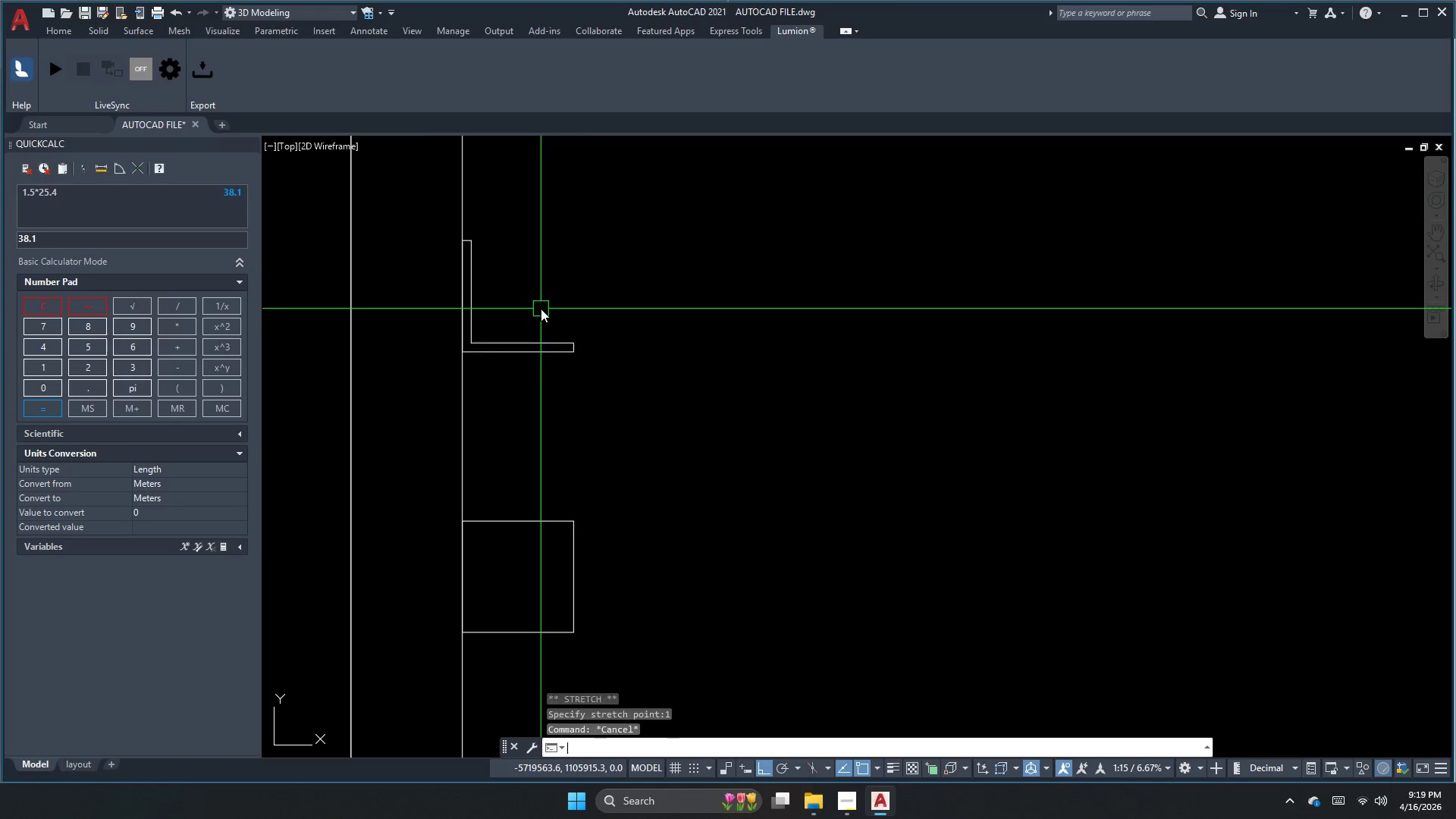 
key(Escape)
 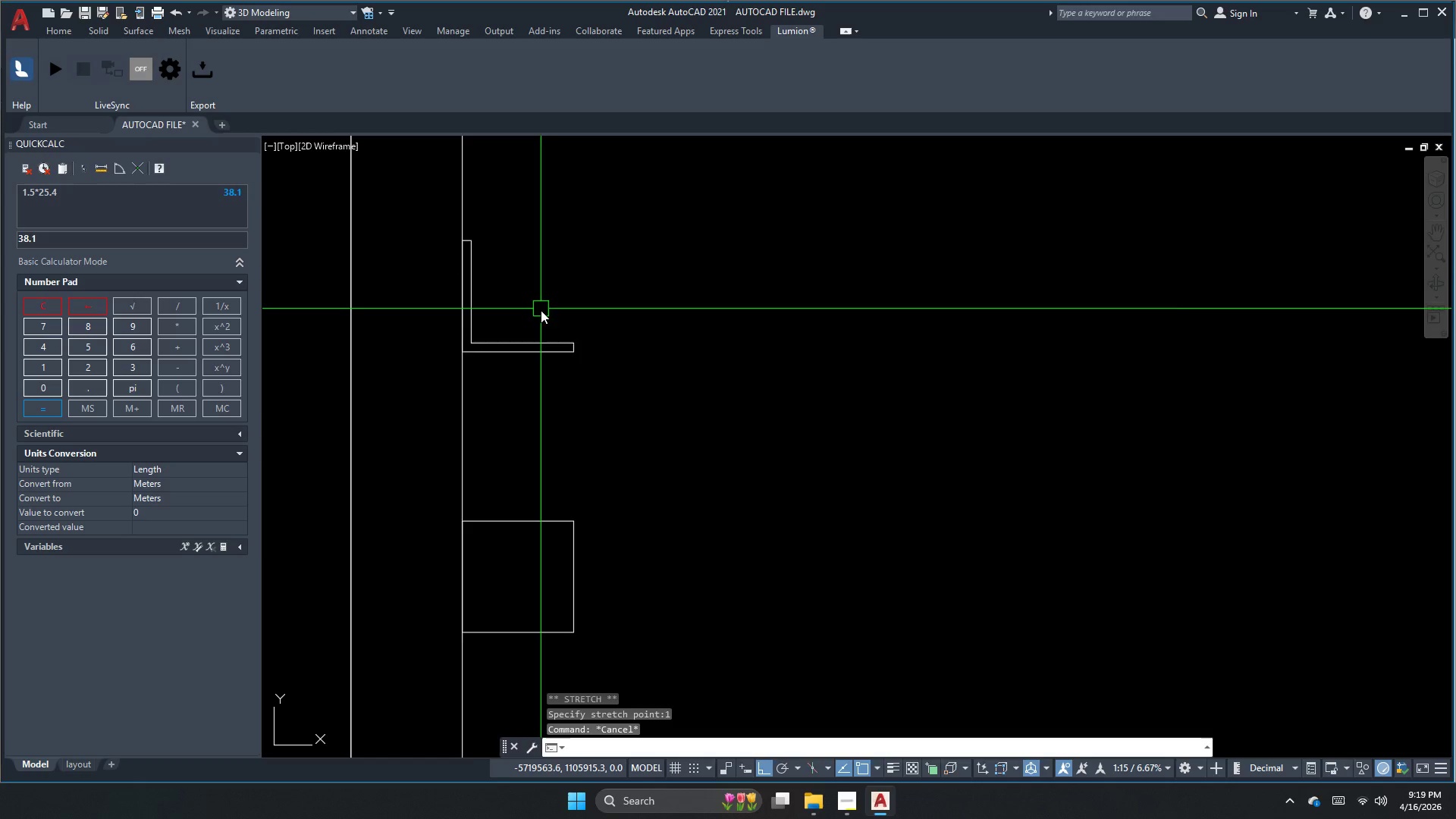 
scroll: coordinate [532, 321], scroll_direction: down, amount: 2.0
 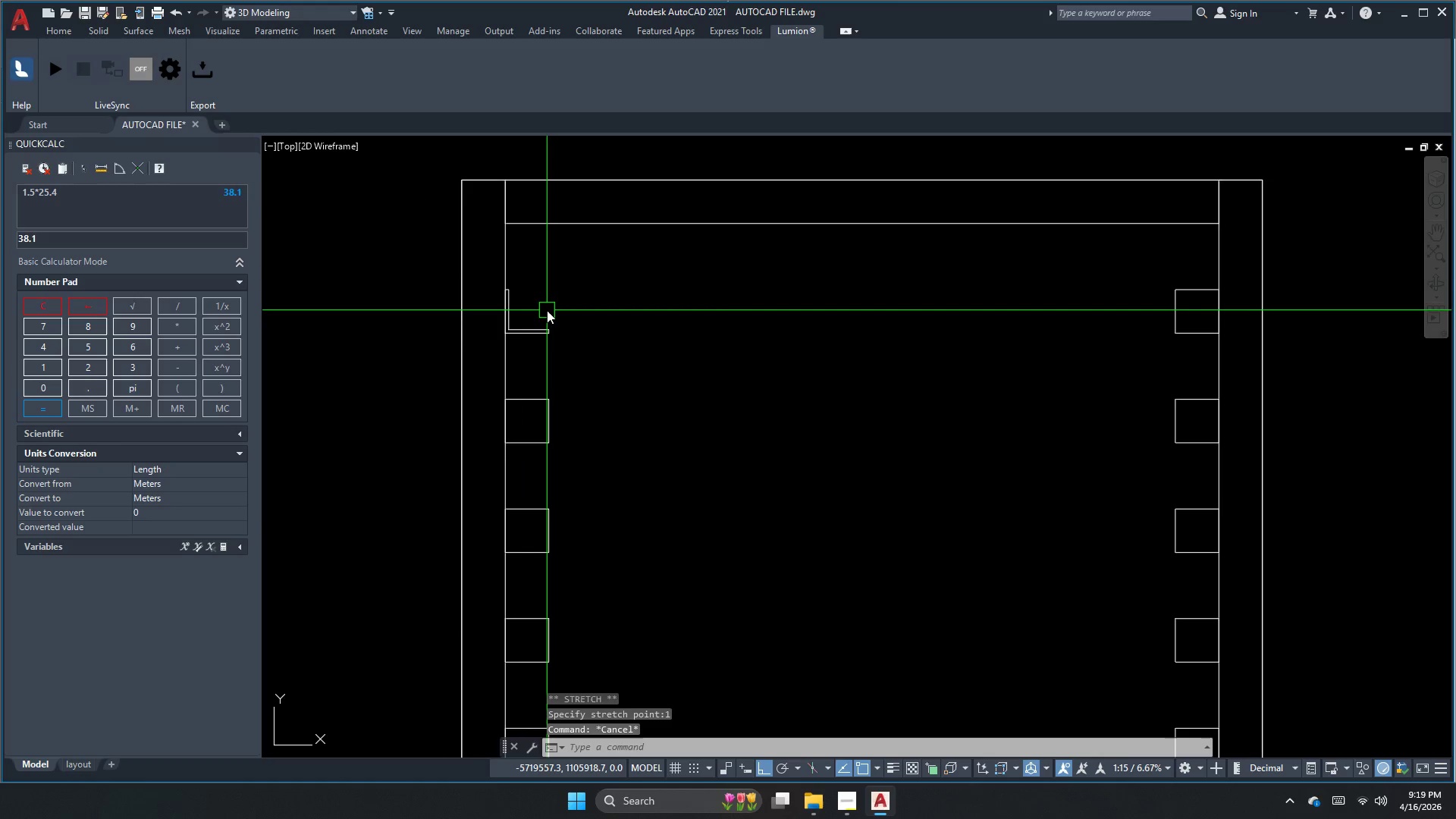 
key(Escape)
key(Escape)
type(dli )
 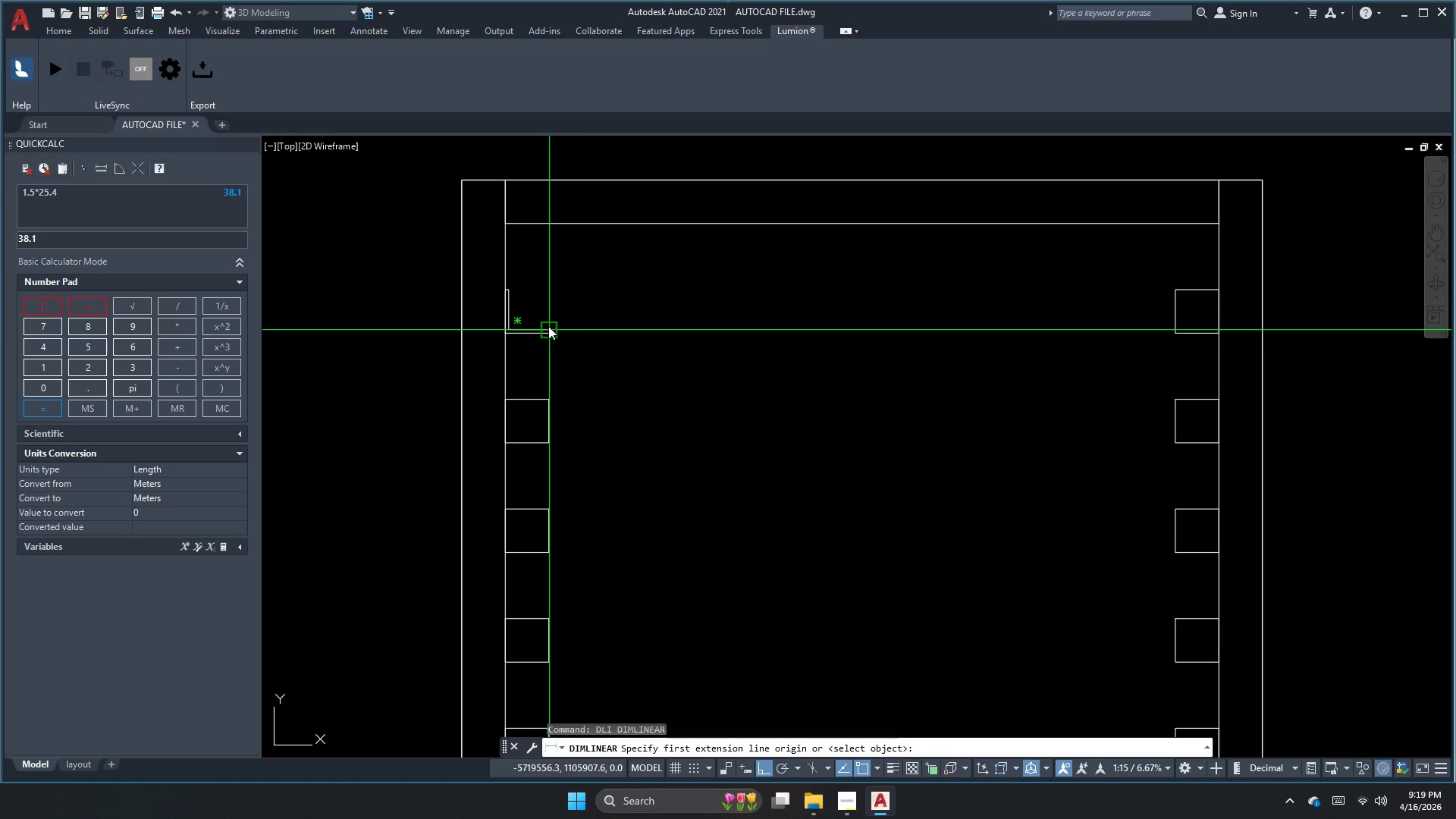 
left_click([549, 328])
 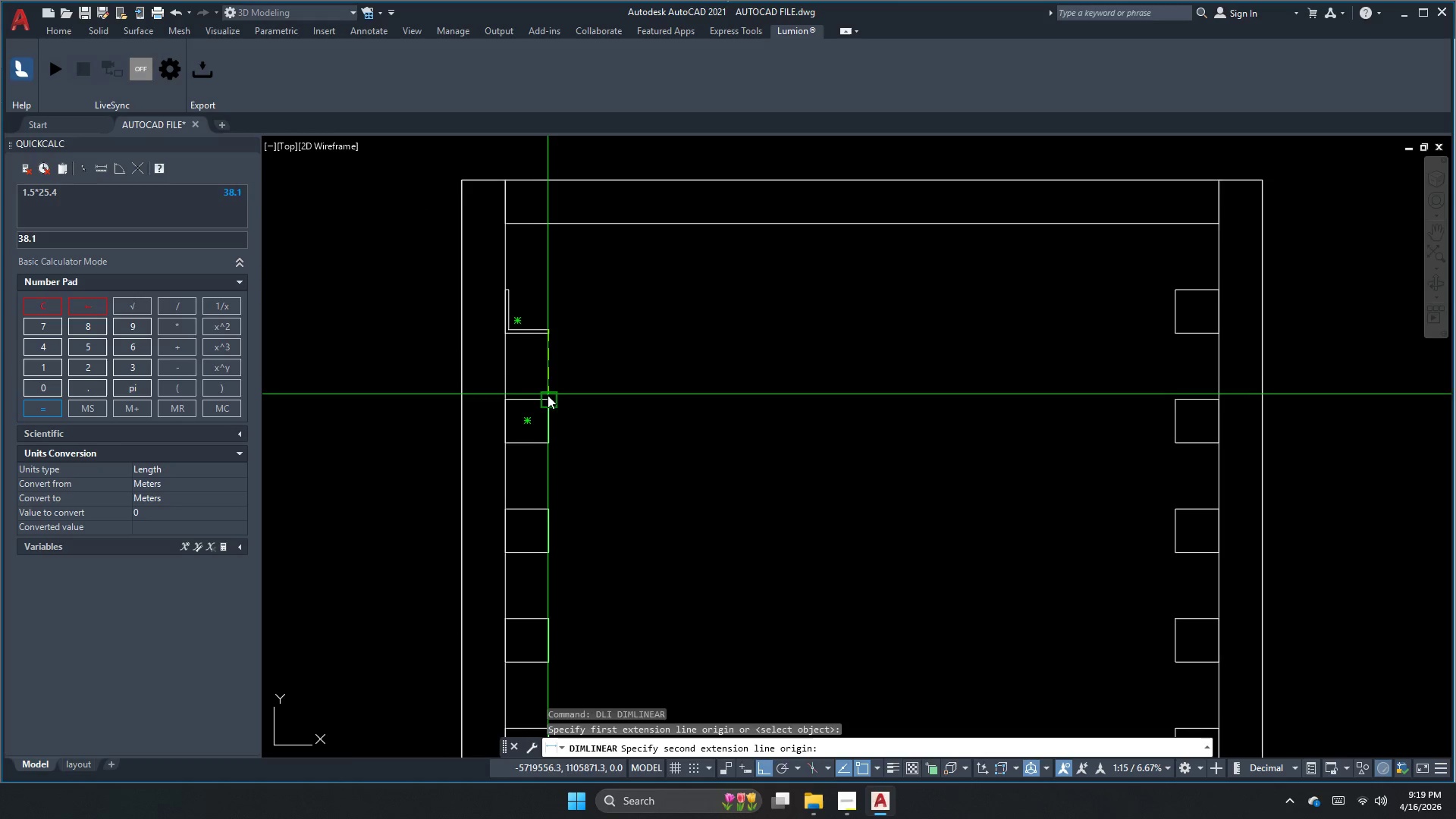 
left_click([547, 398])
 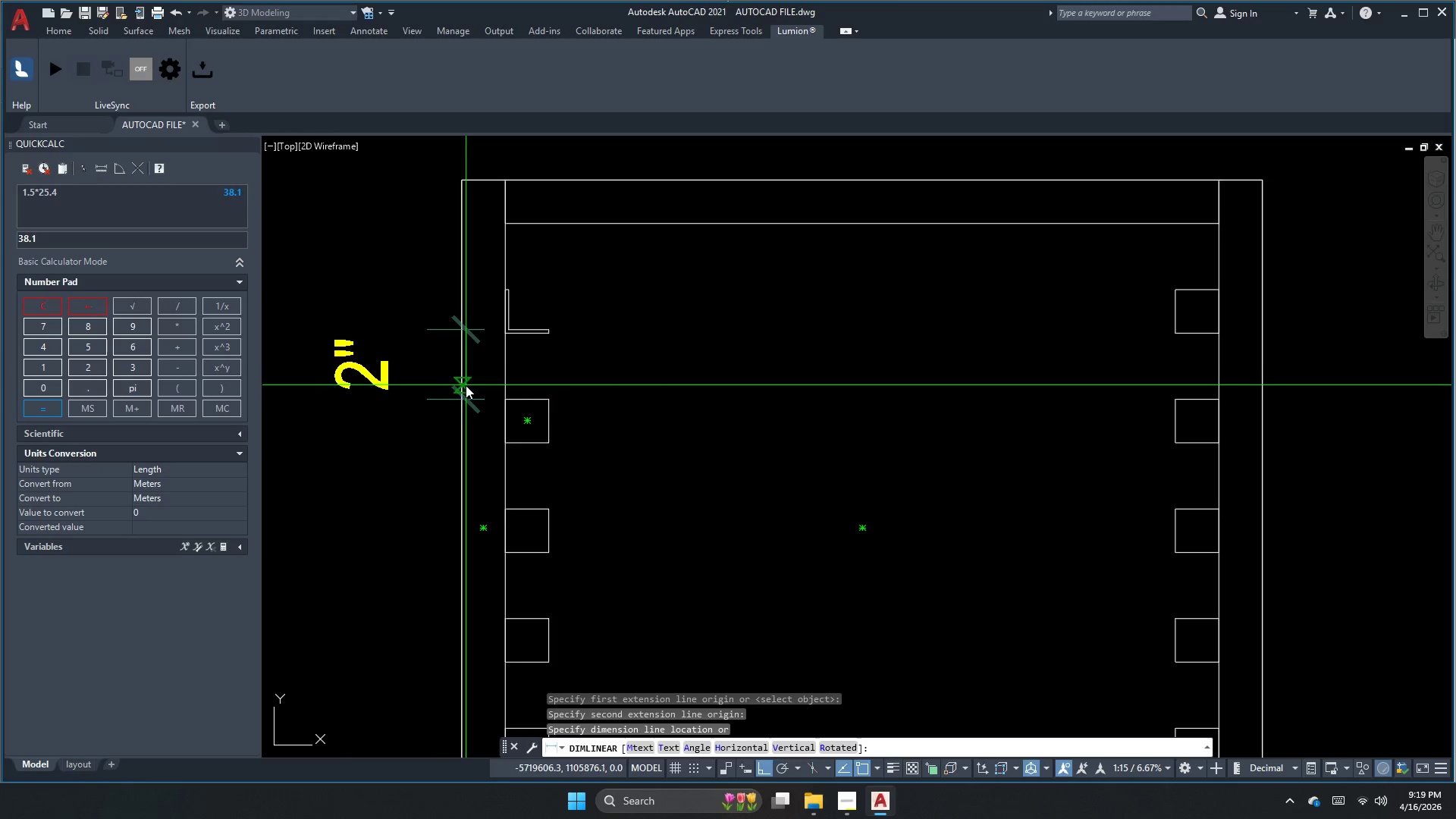 
key(Escape)
 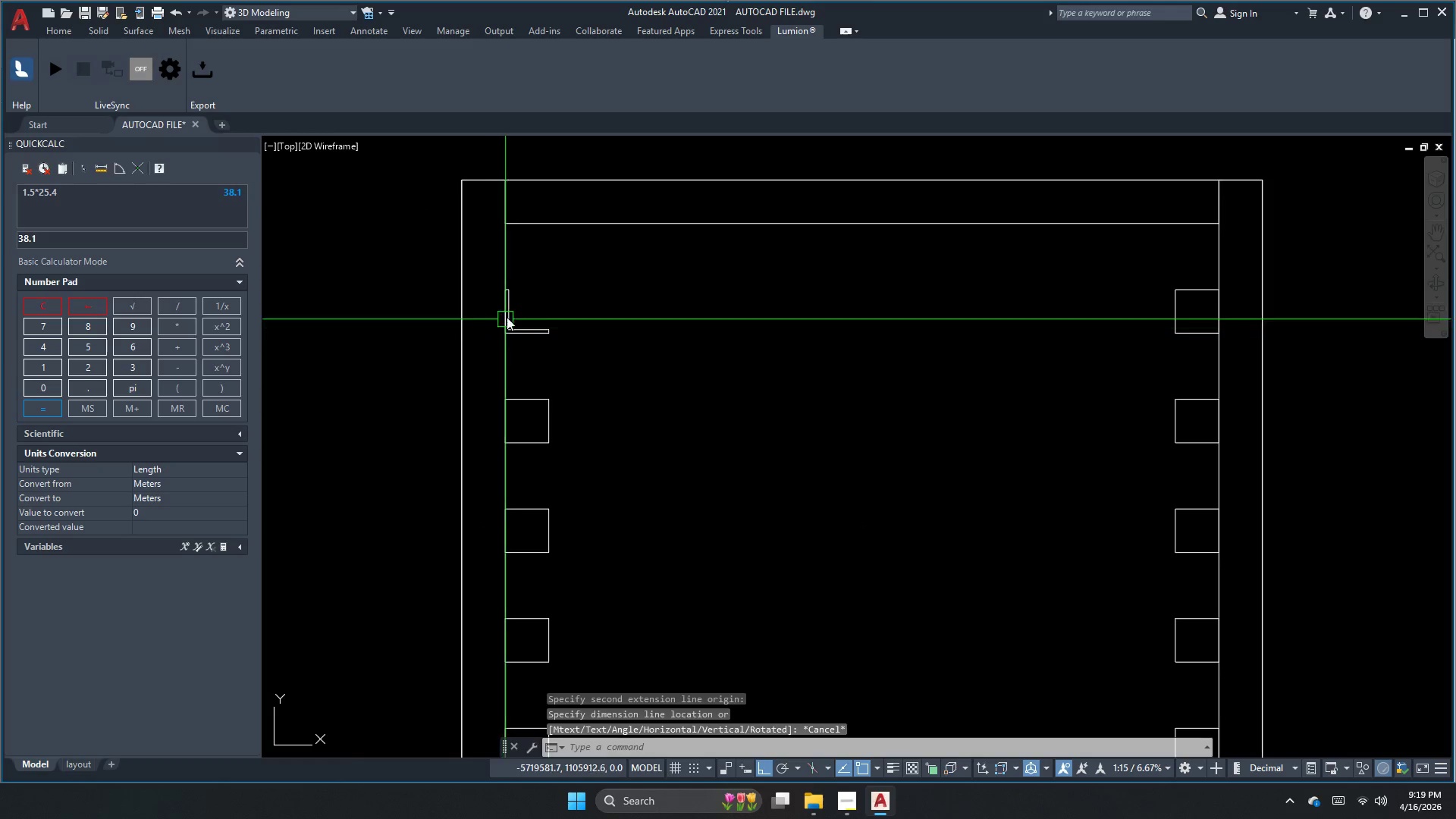 
key(Space)
 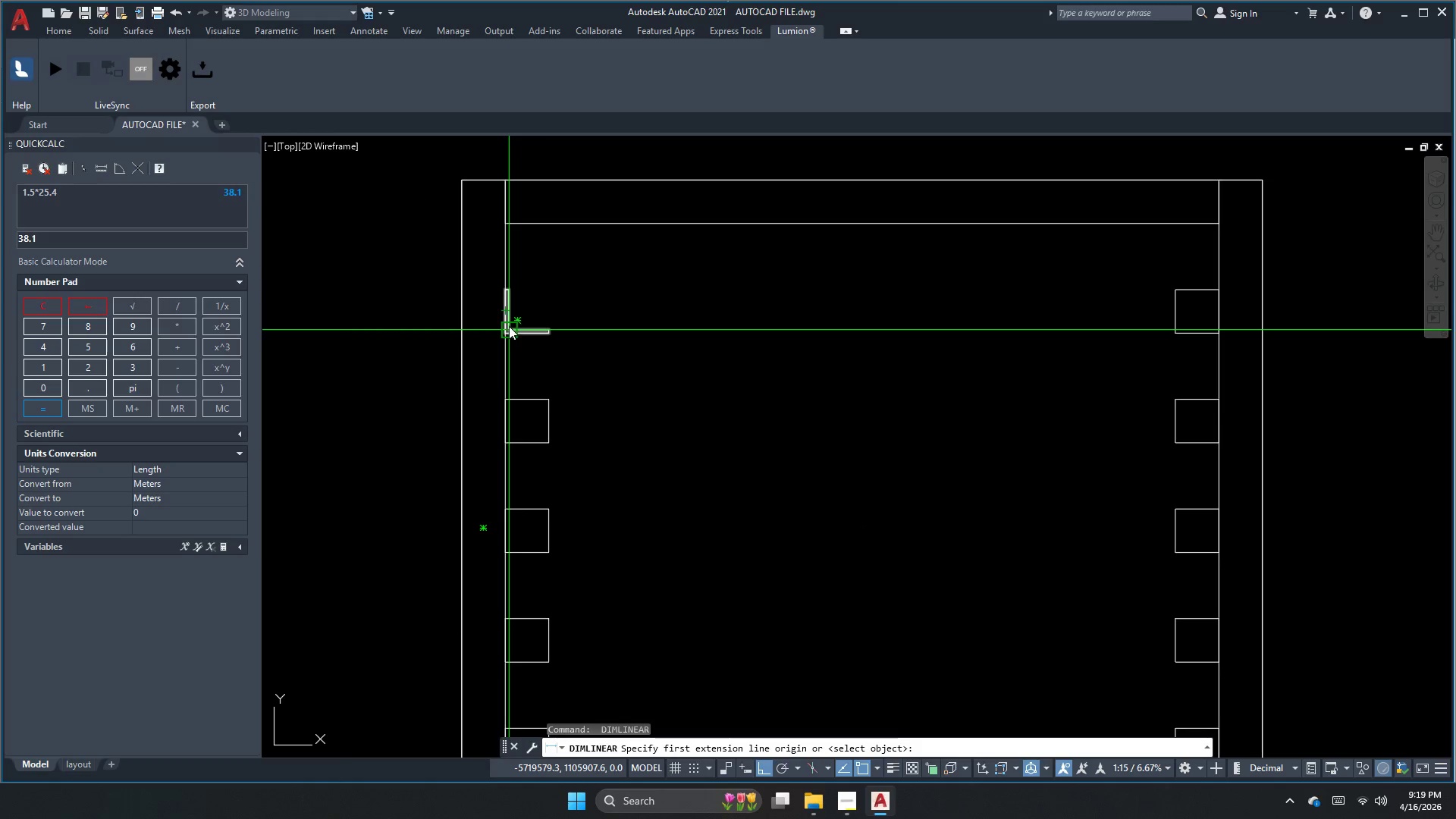 
left_click([507, 326])
 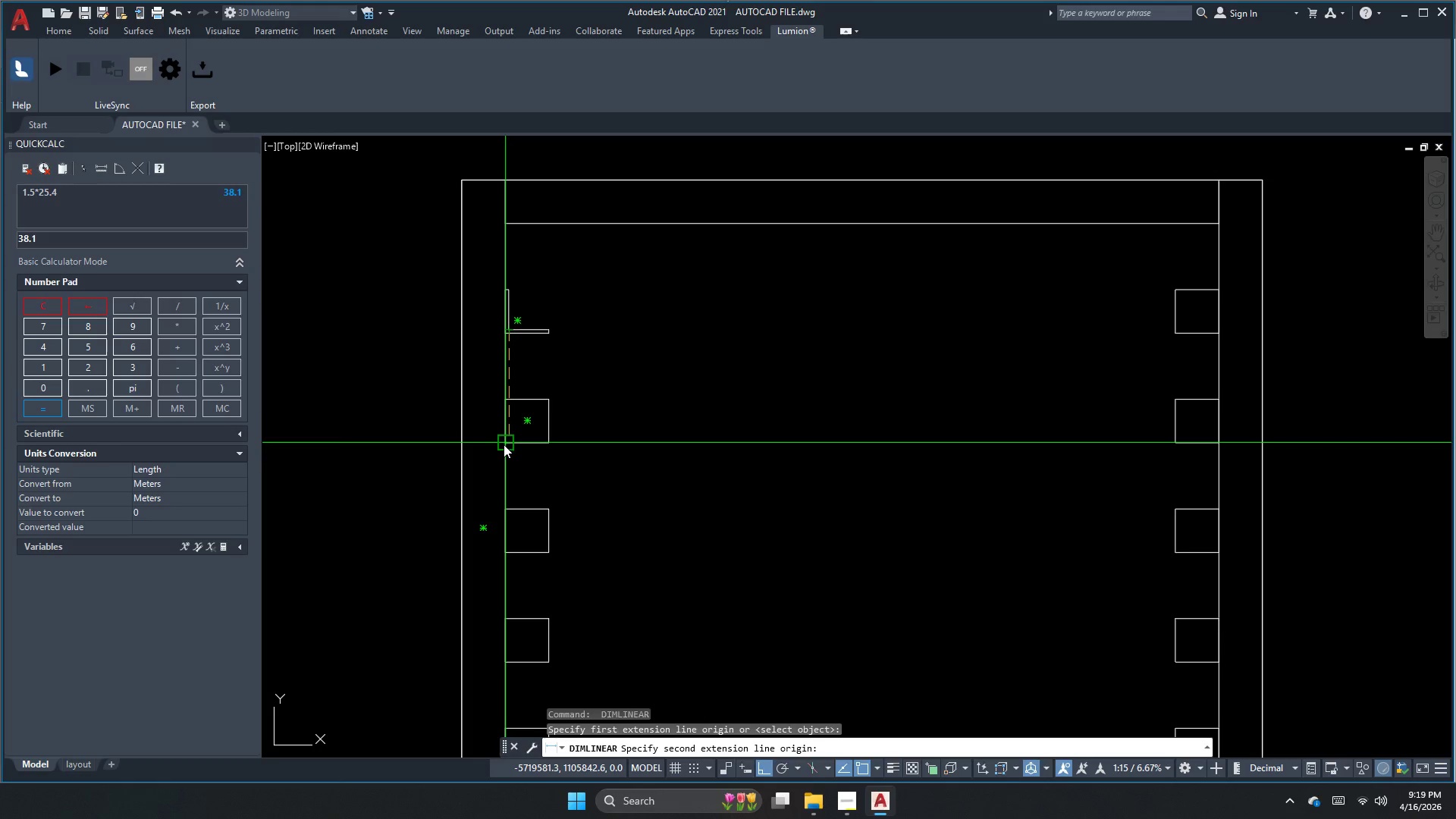 
left_click([504, 447])
 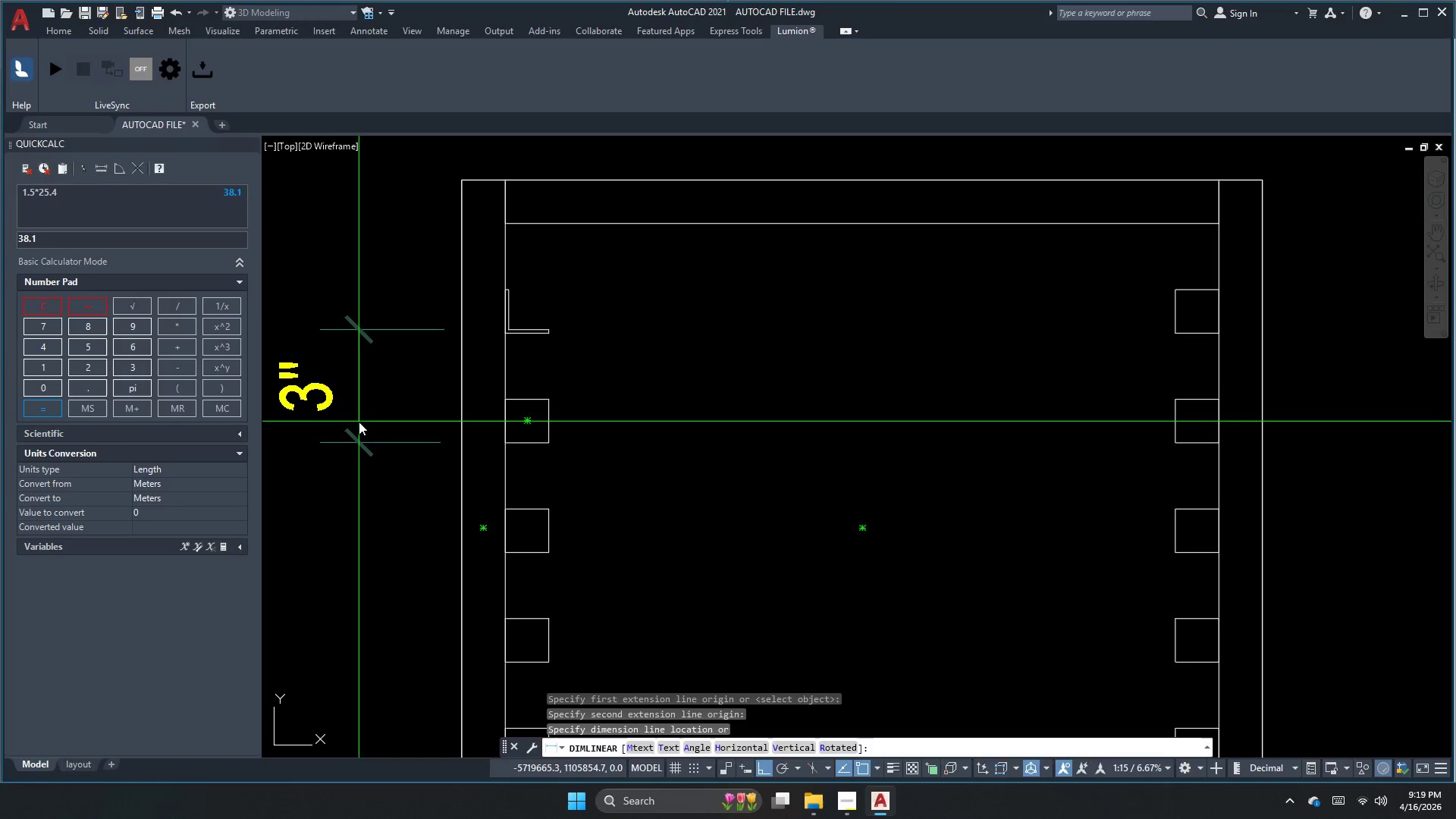 
left_click_drag(start_coordinate=[384, 425], to_coordinate=[378, 423])
 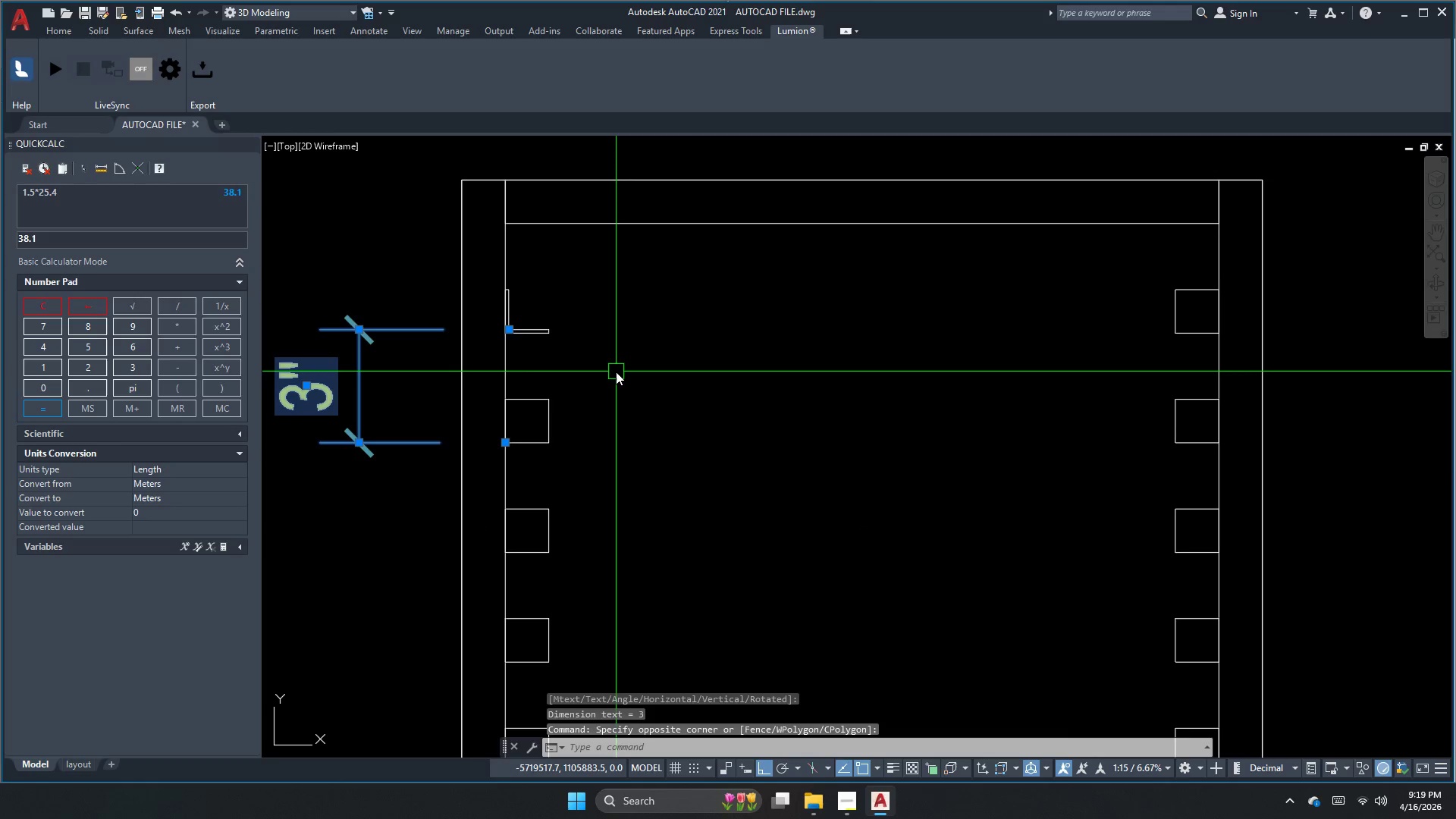 
key(E)
 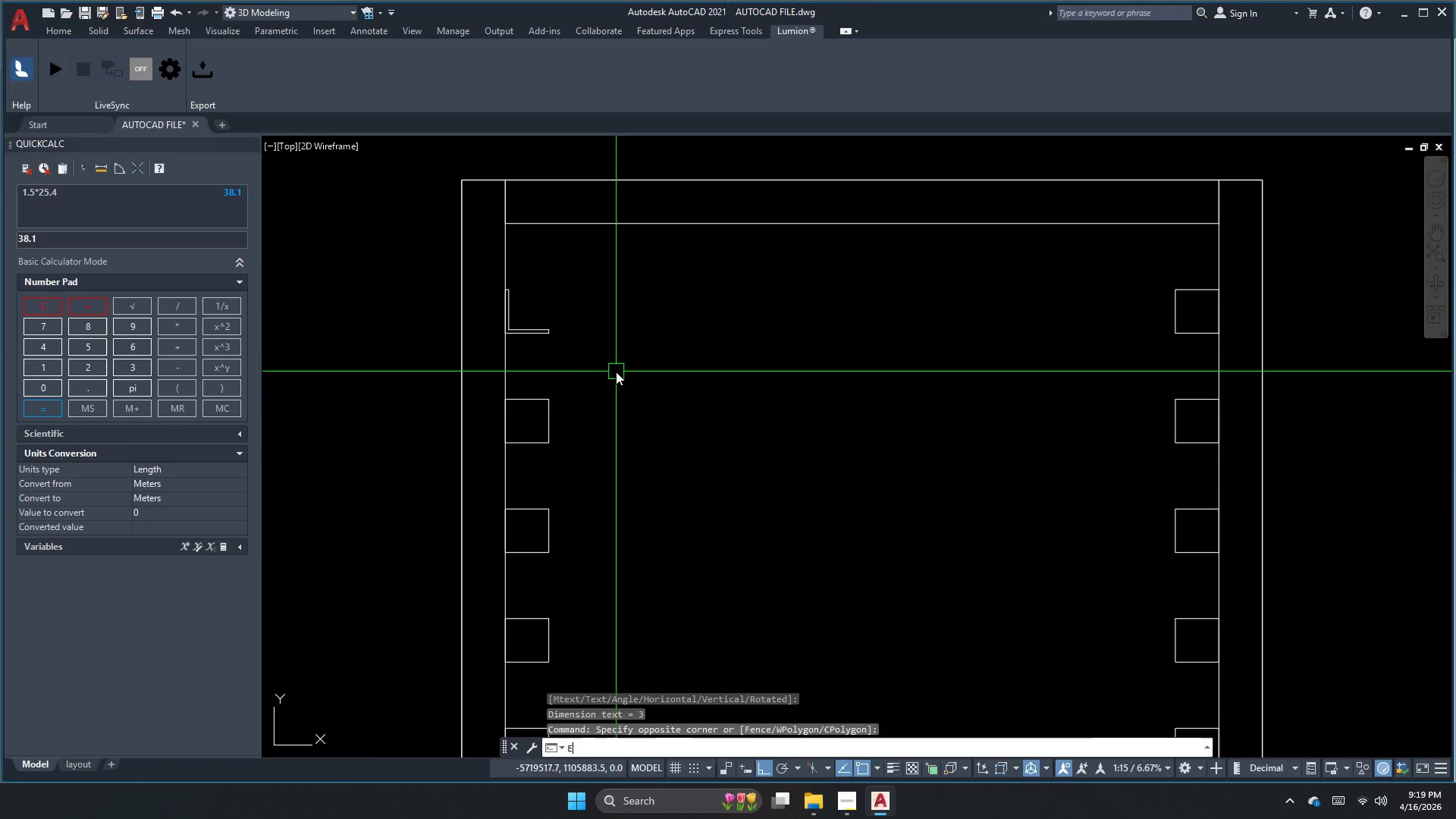 
key(Space)
 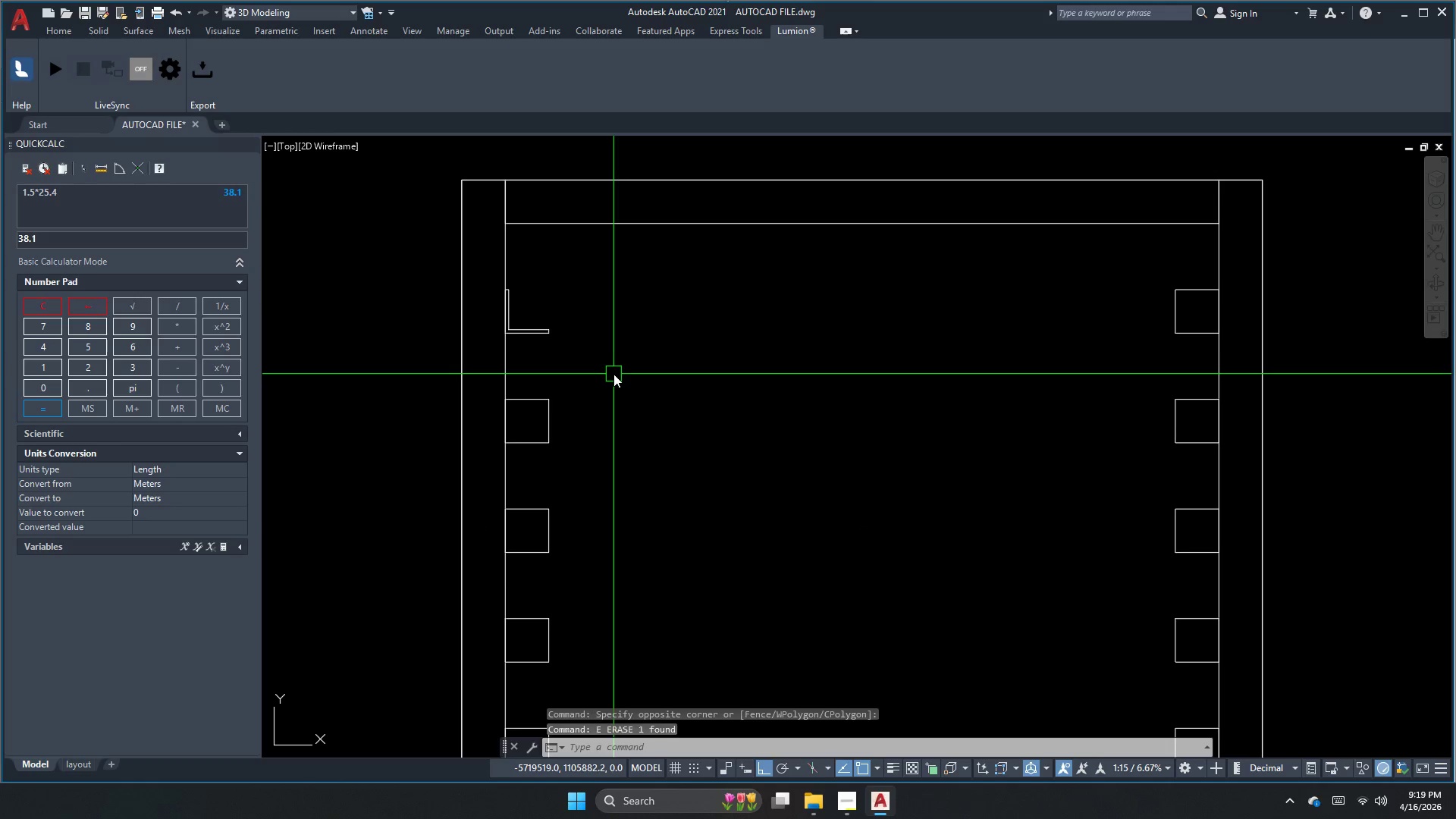 
key(Escape)
 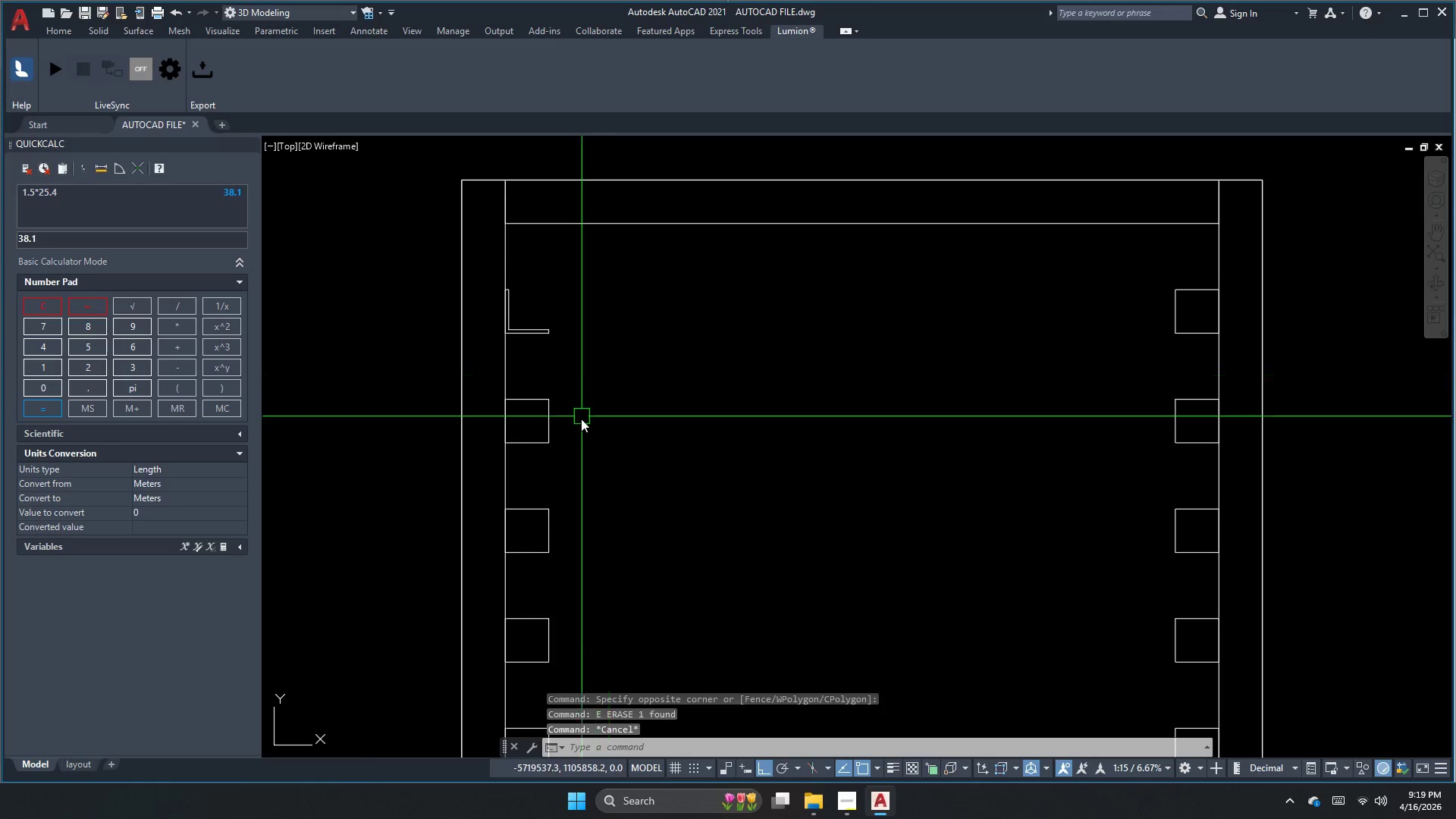 
scroll: coordinate [579, 432], scroll_direction: down, amount: 2.0
 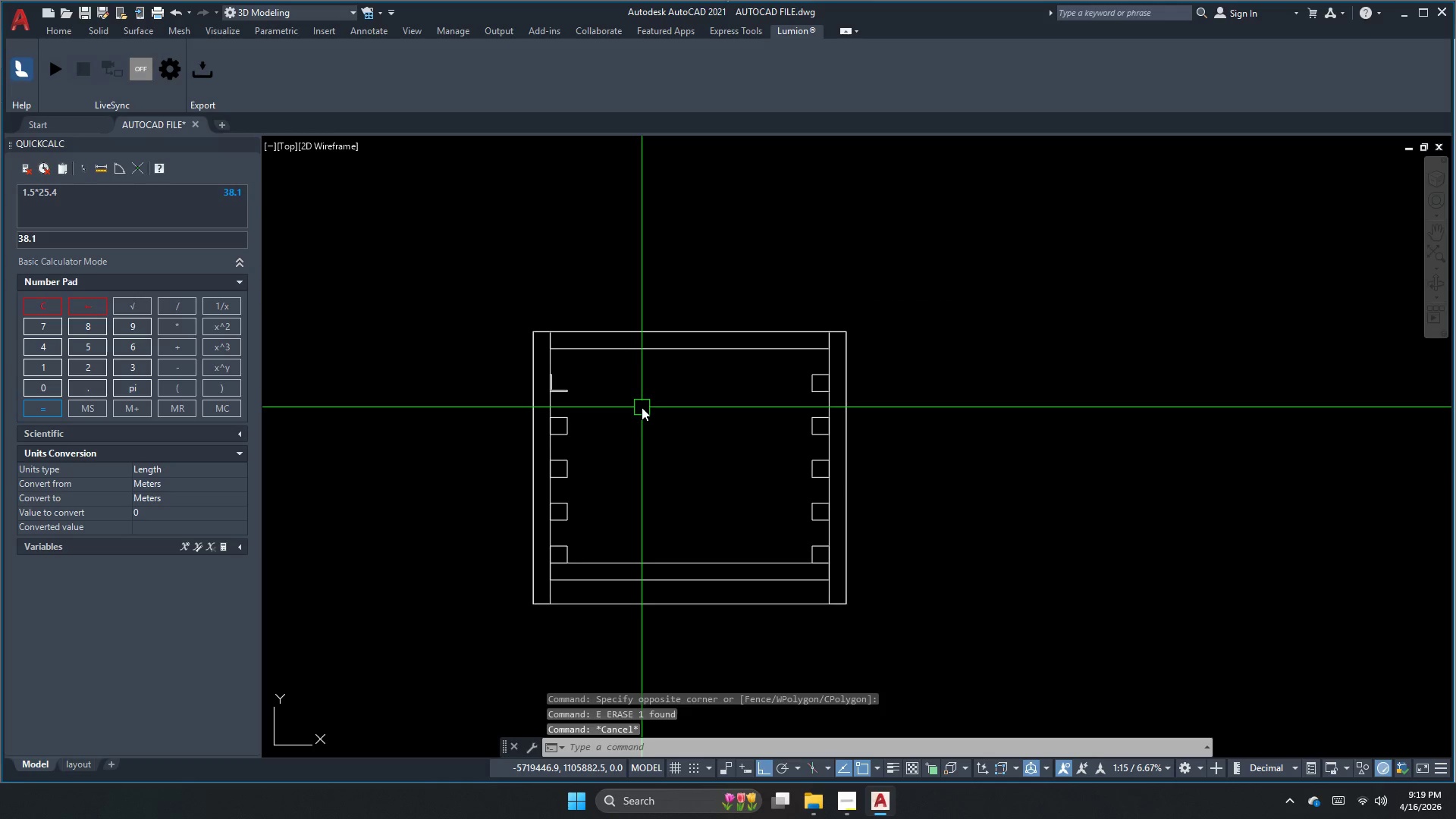 
hold_key(key=Escape, duration=1.5)
 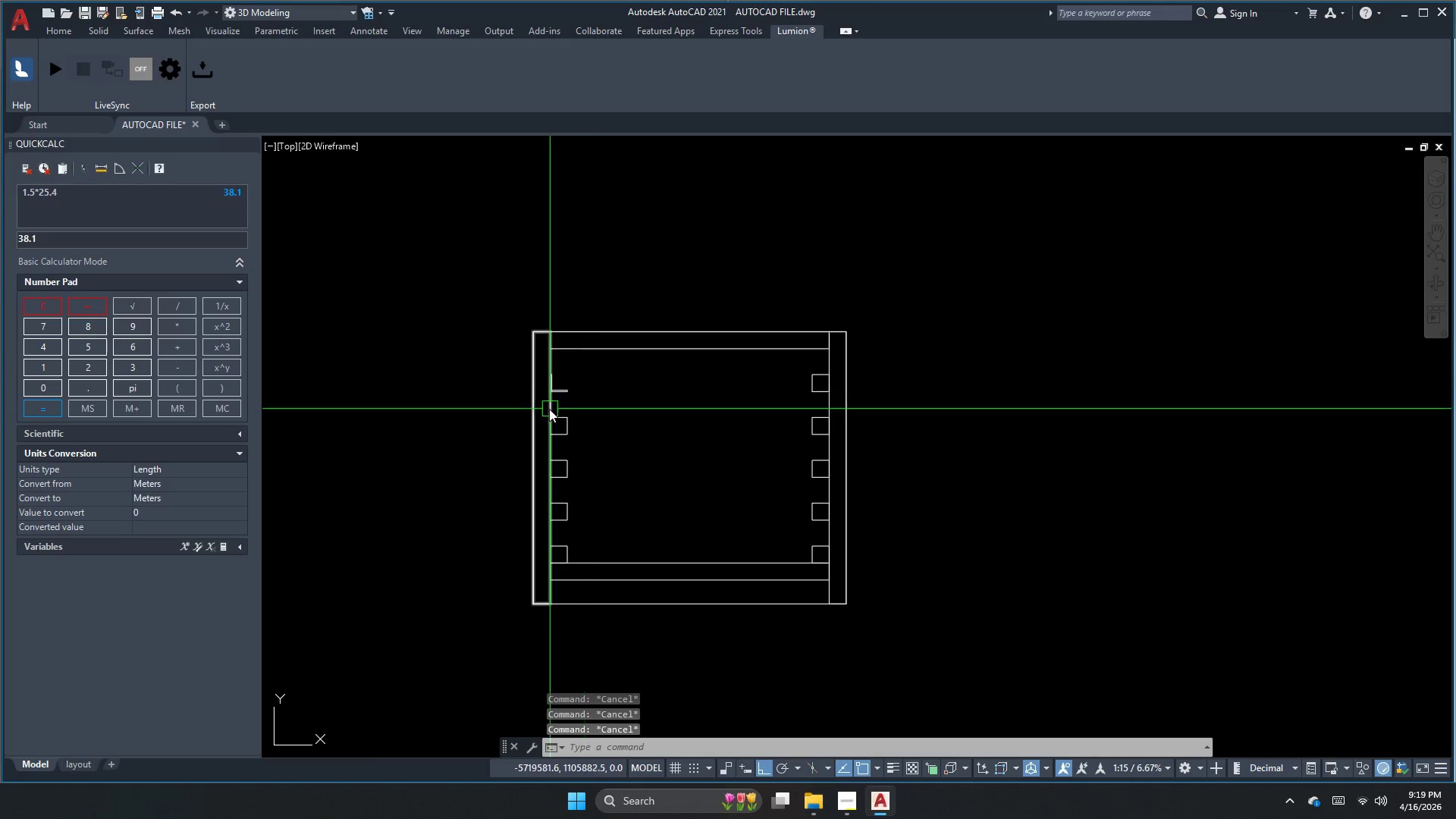 
hold_key(key=Escape, duration=1.12)
 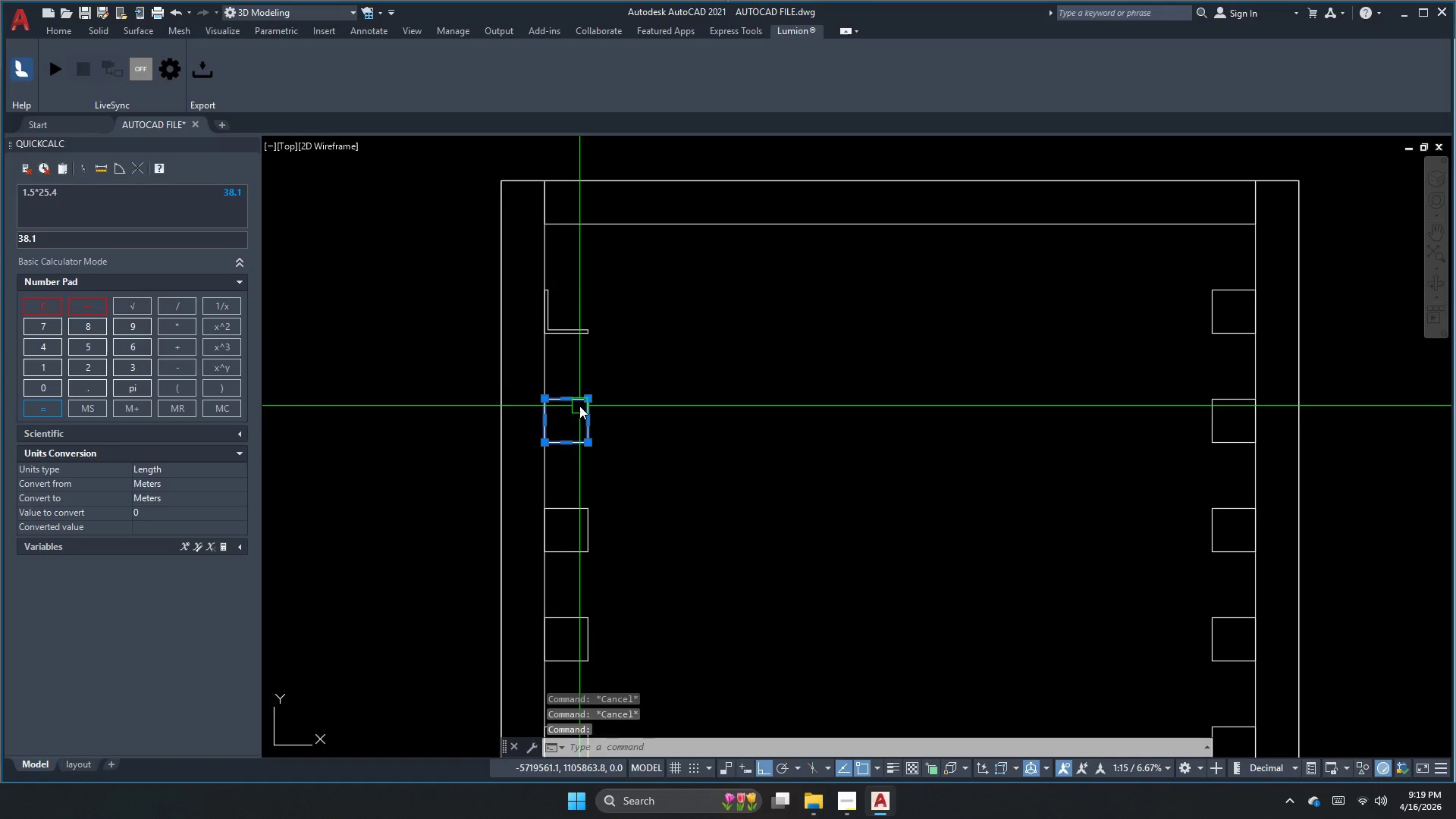 
hold_key(key=Escape, duration=1.19)
 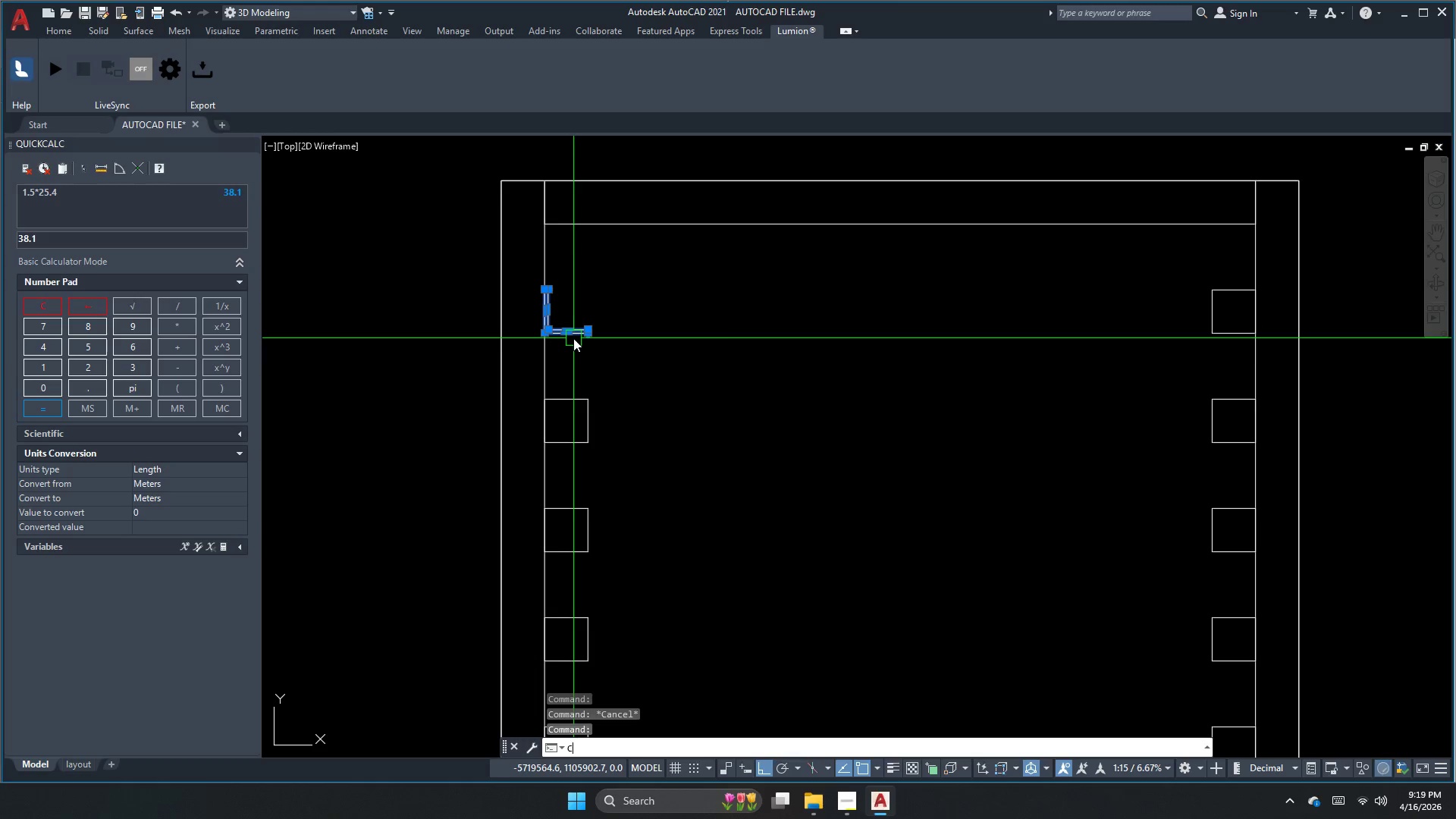 
left_click([579, 406])
 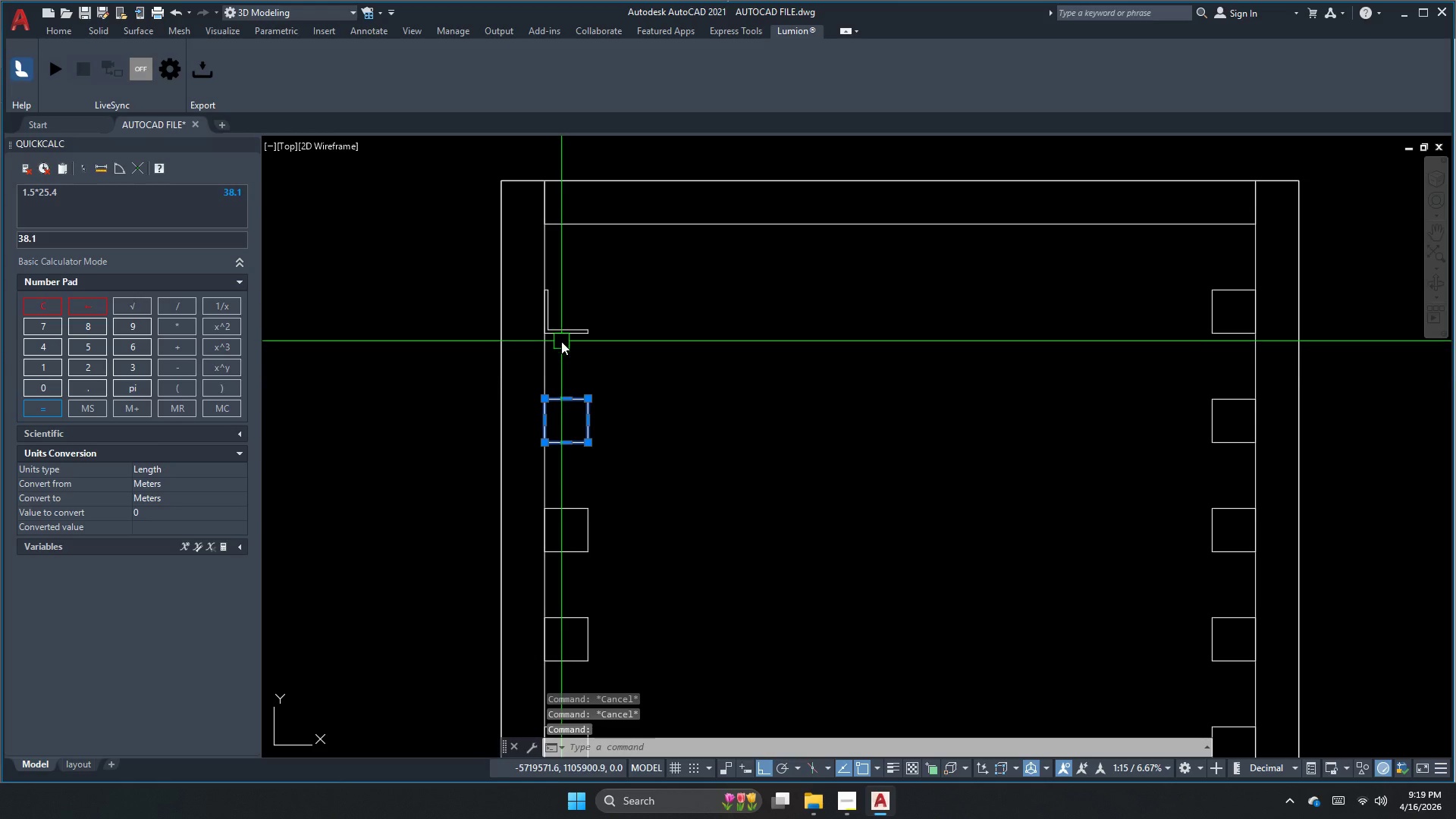 
scroll: coordinate [570, 425], scroll_direction: up, amount: 2.0
 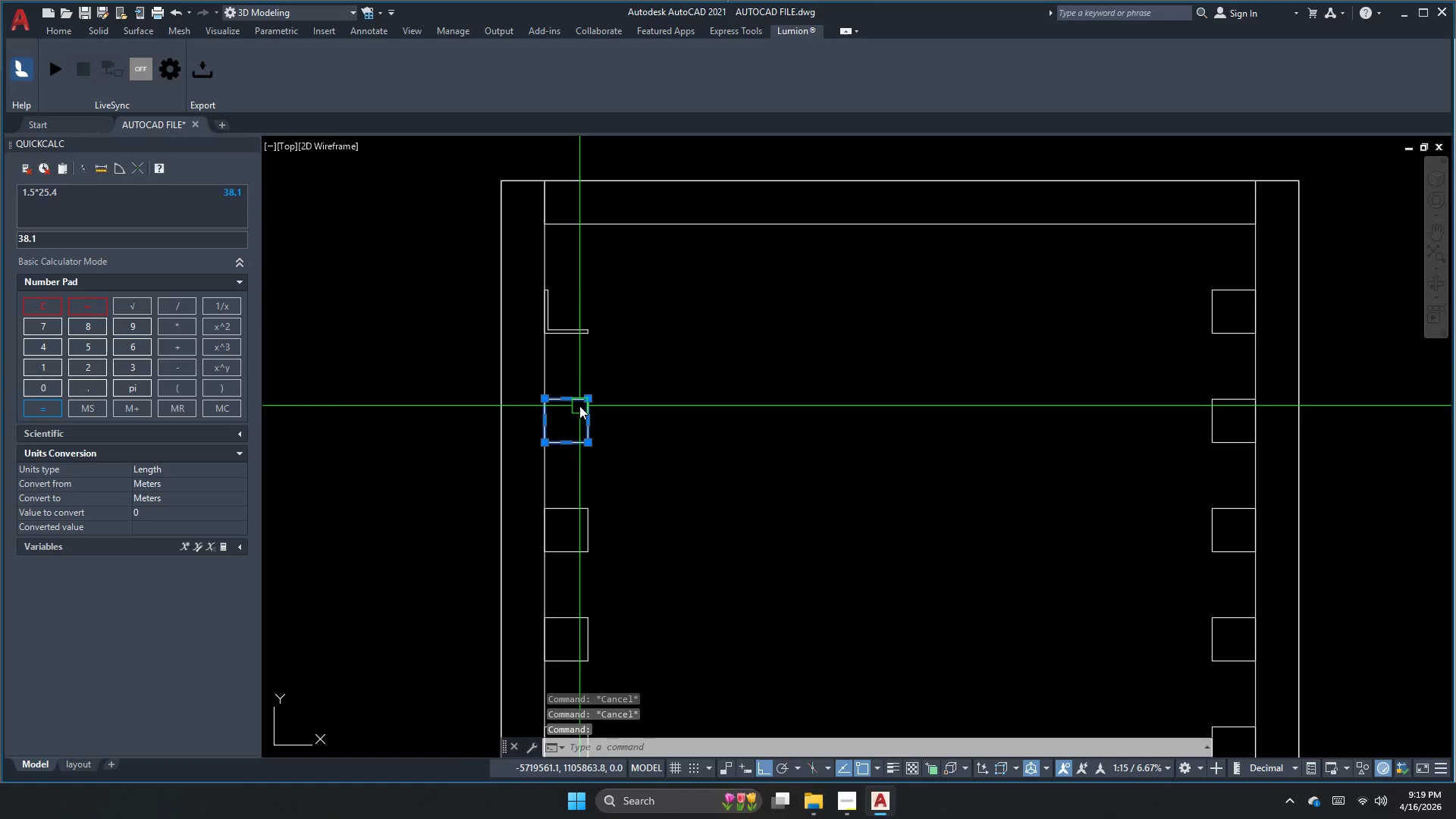 
left_click([573, 328])
 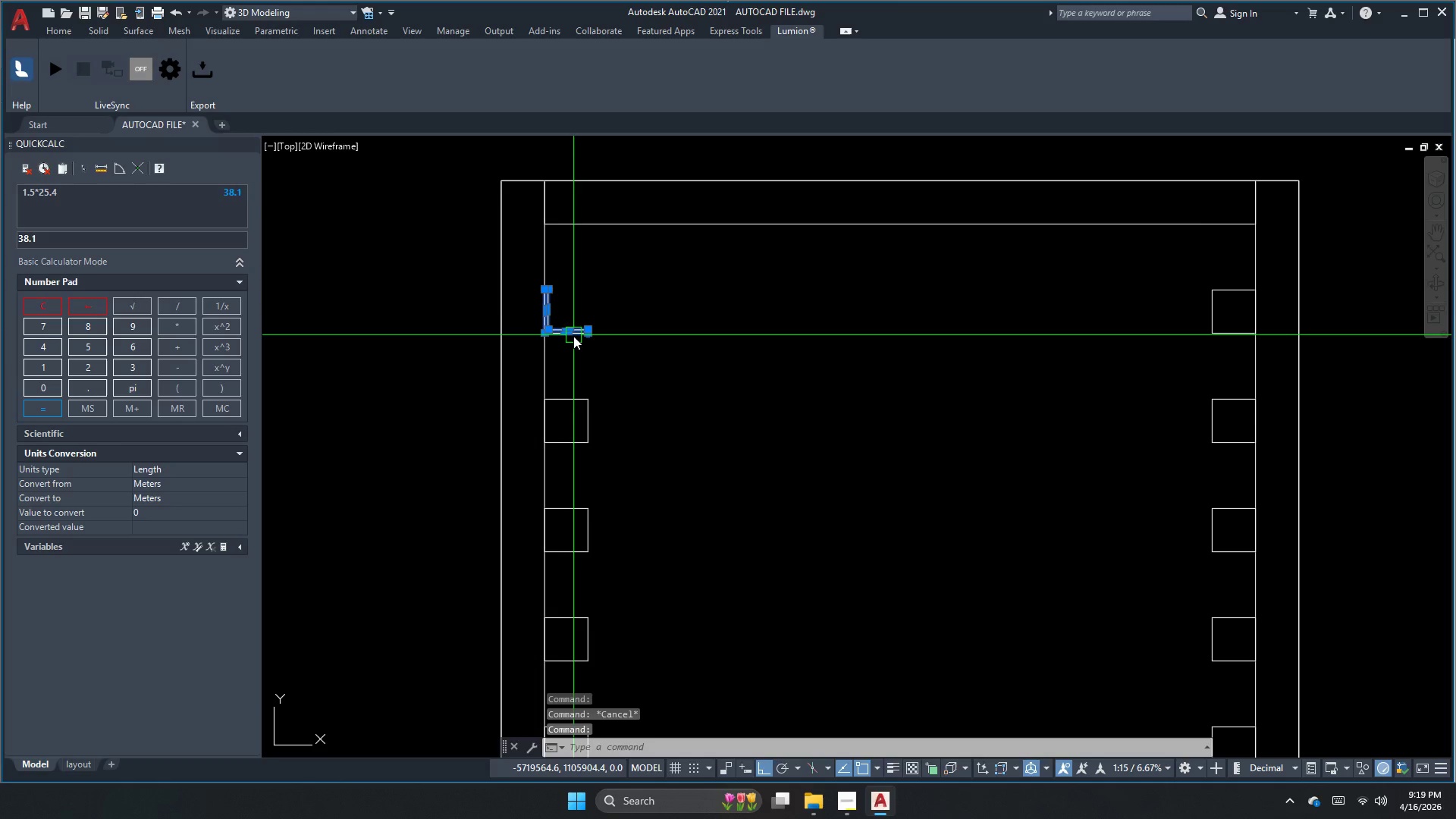 
type(co )
 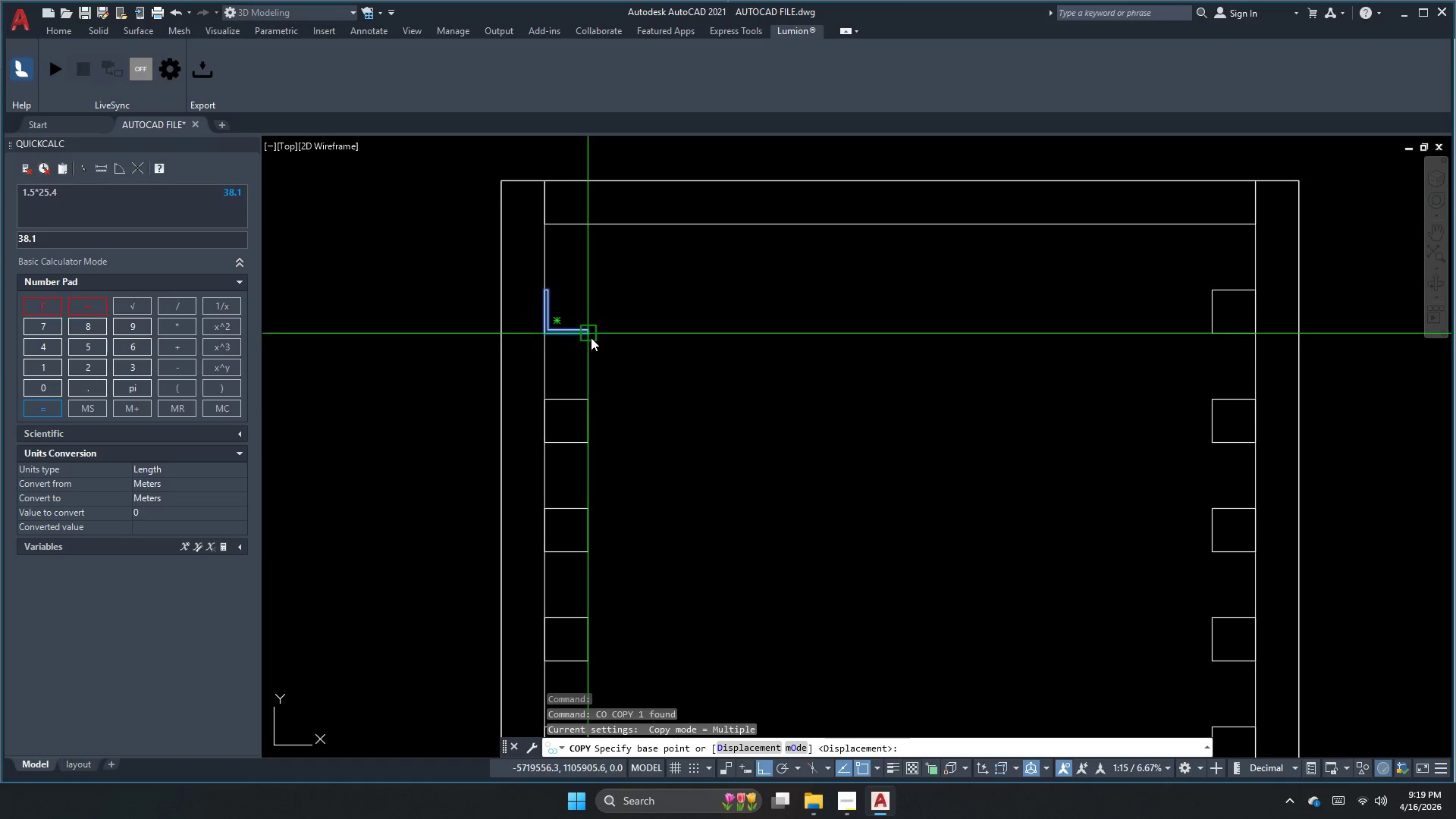 
left_click([591, 337])
 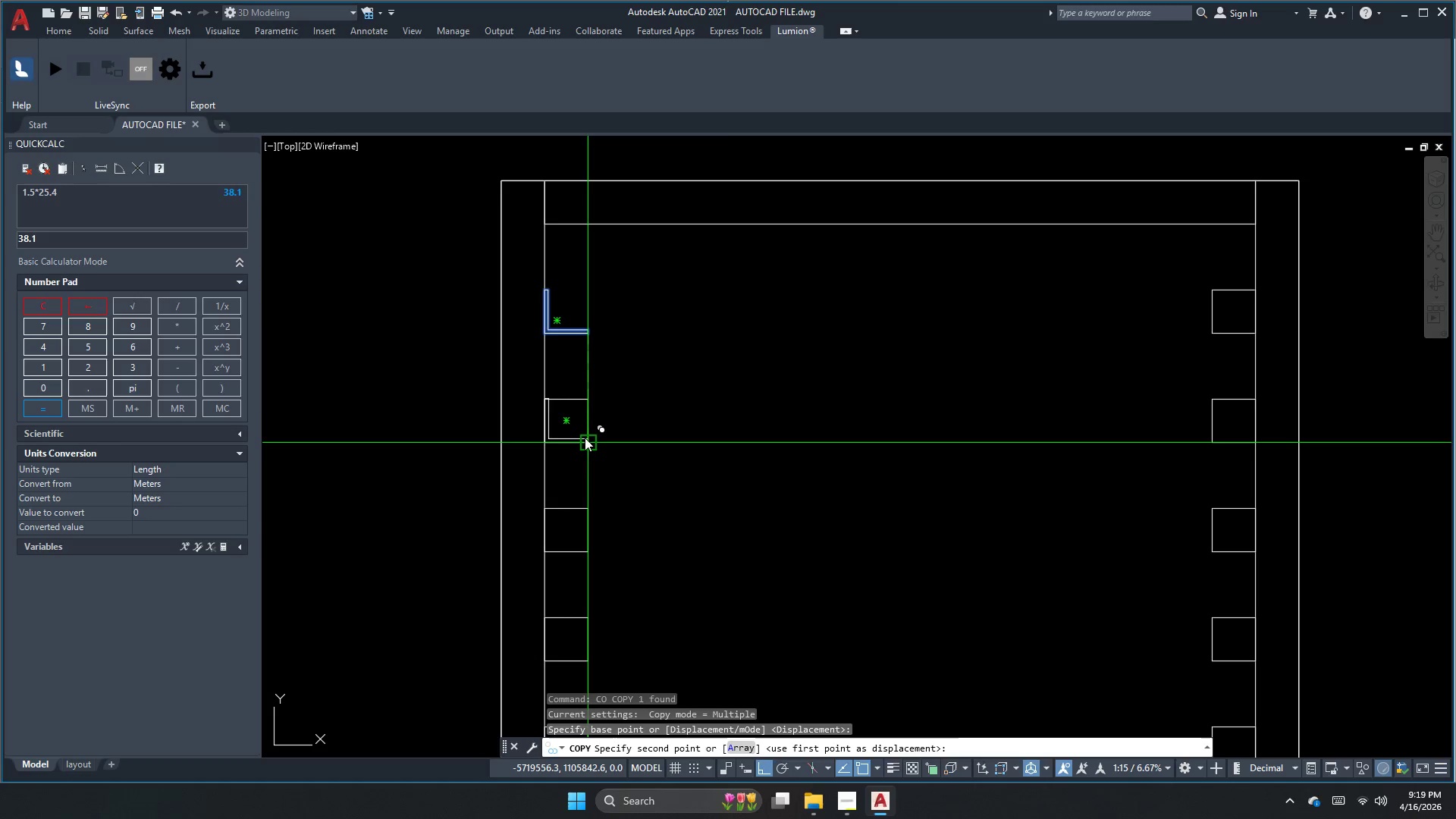 
left_click([585, 440])
 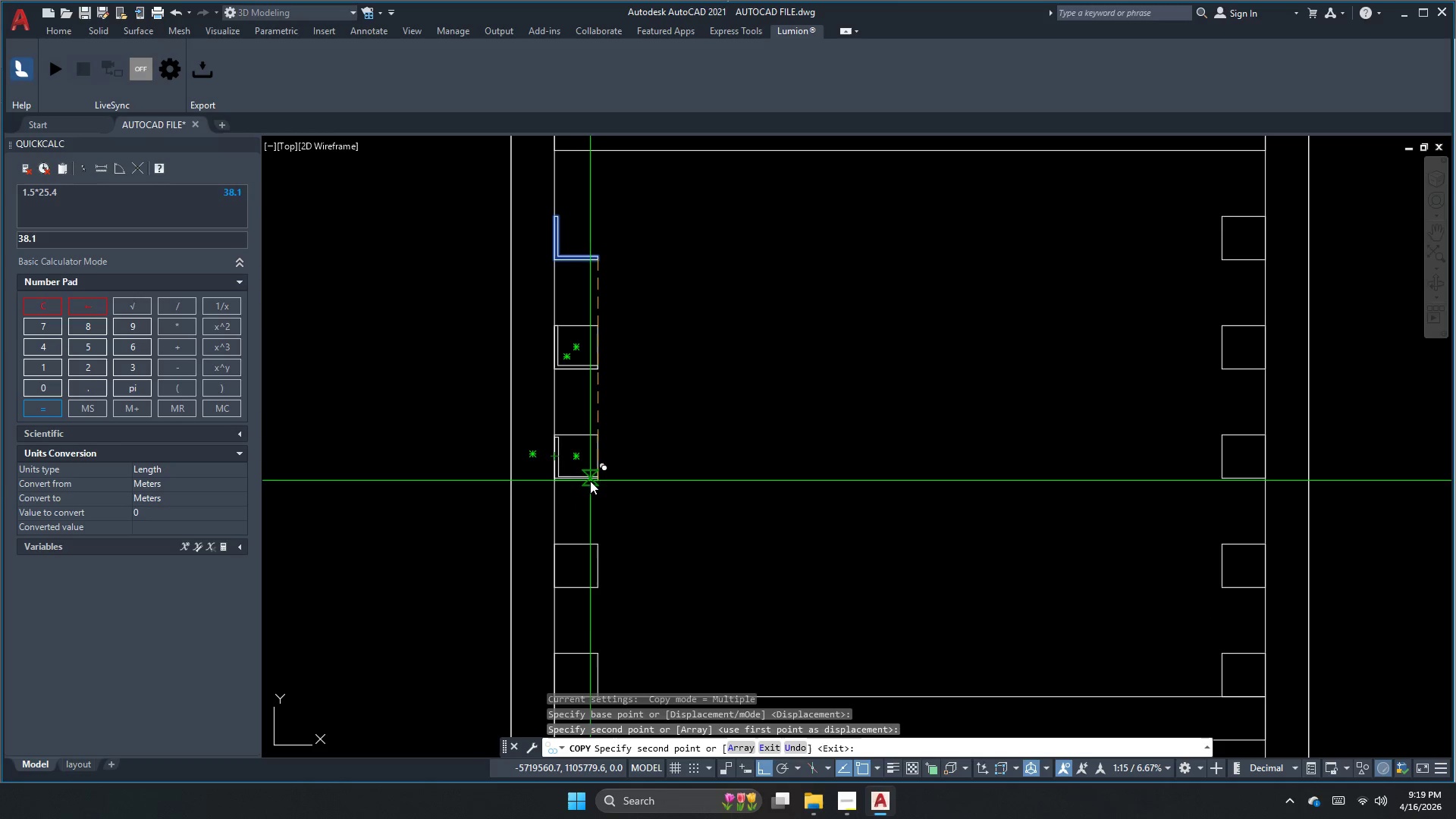 
left_click([596, 477])
 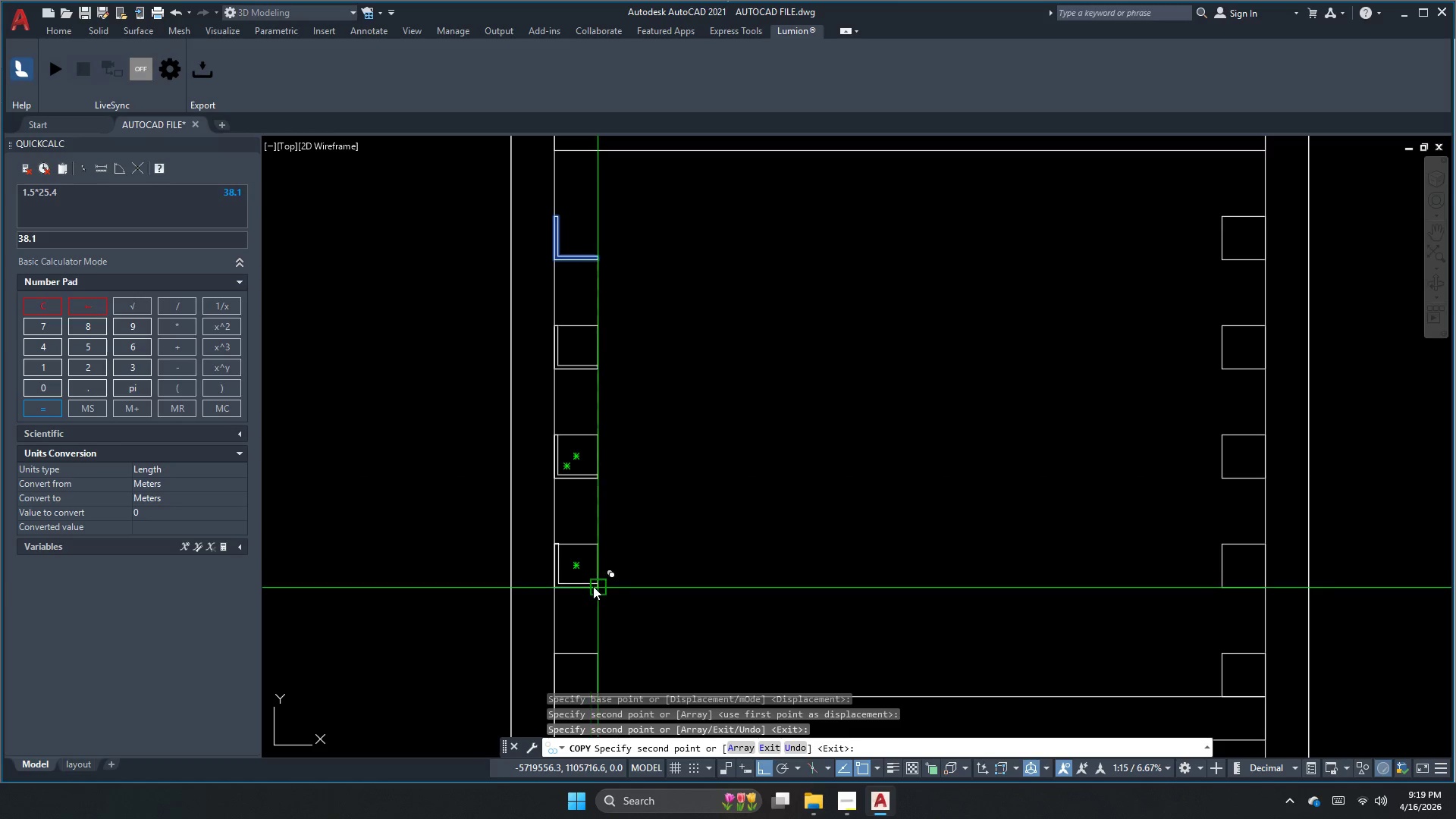 
left_click([598, 588])
 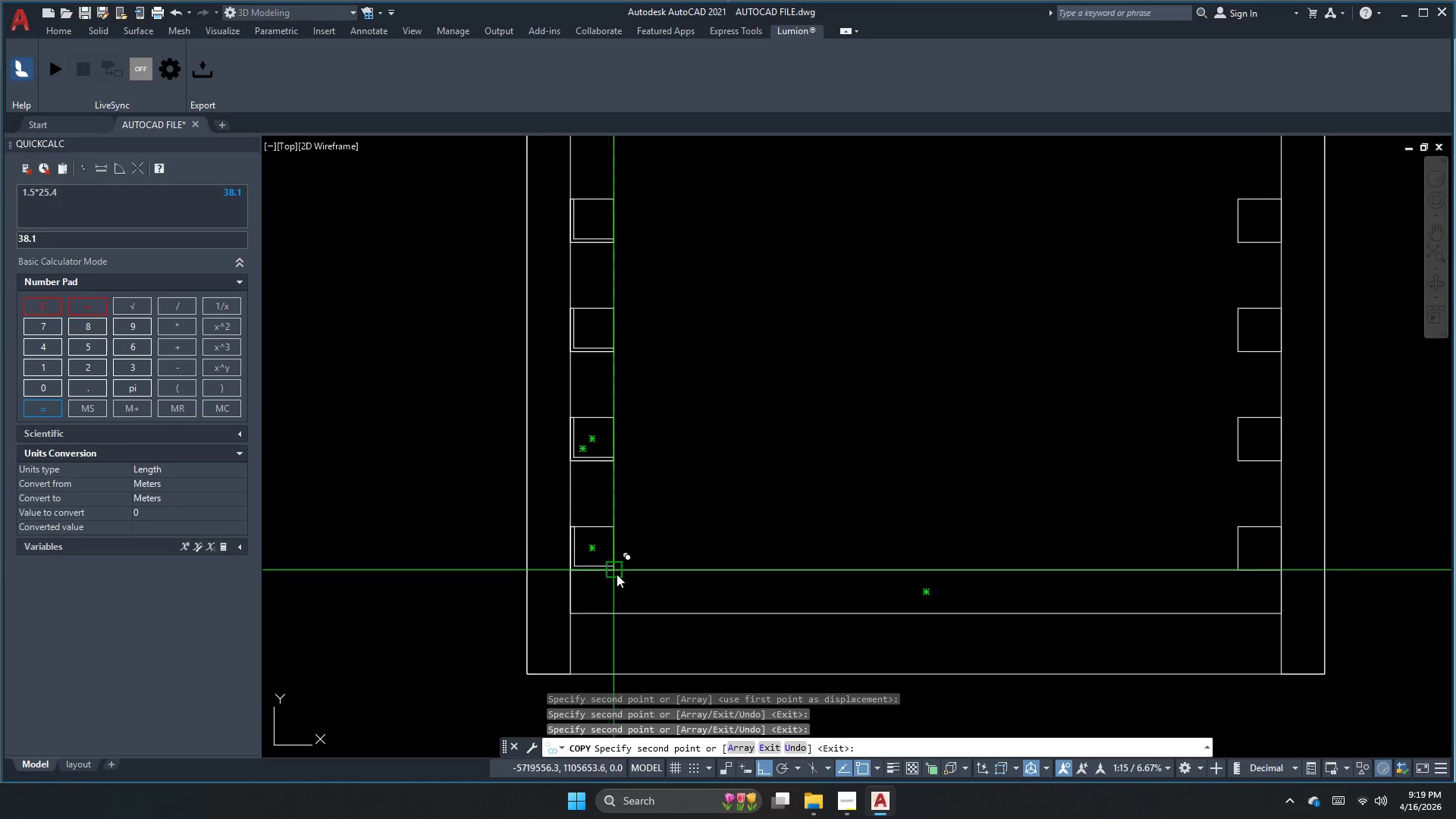 
key(Escape)
 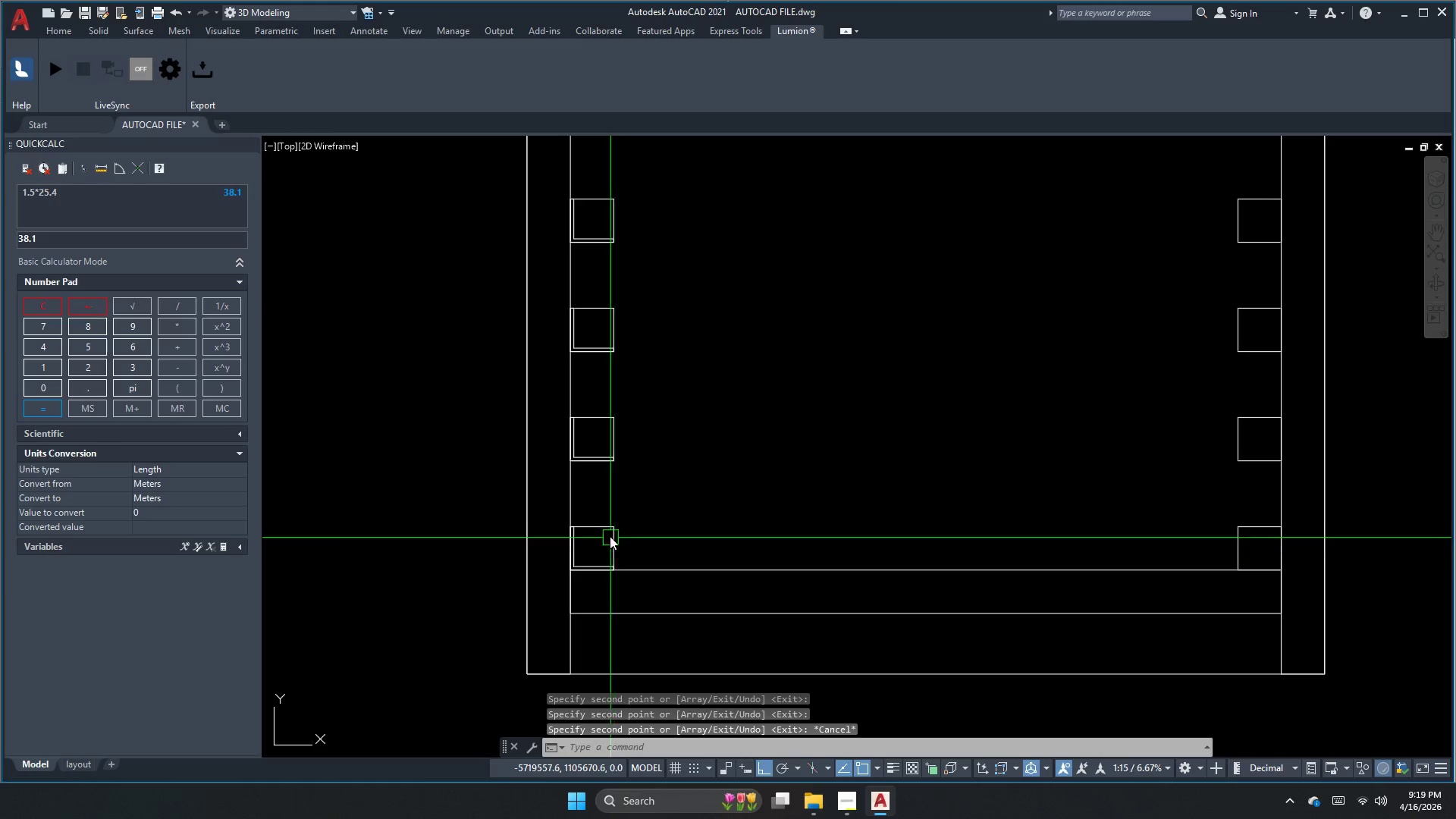 
double_click([608, 532])
 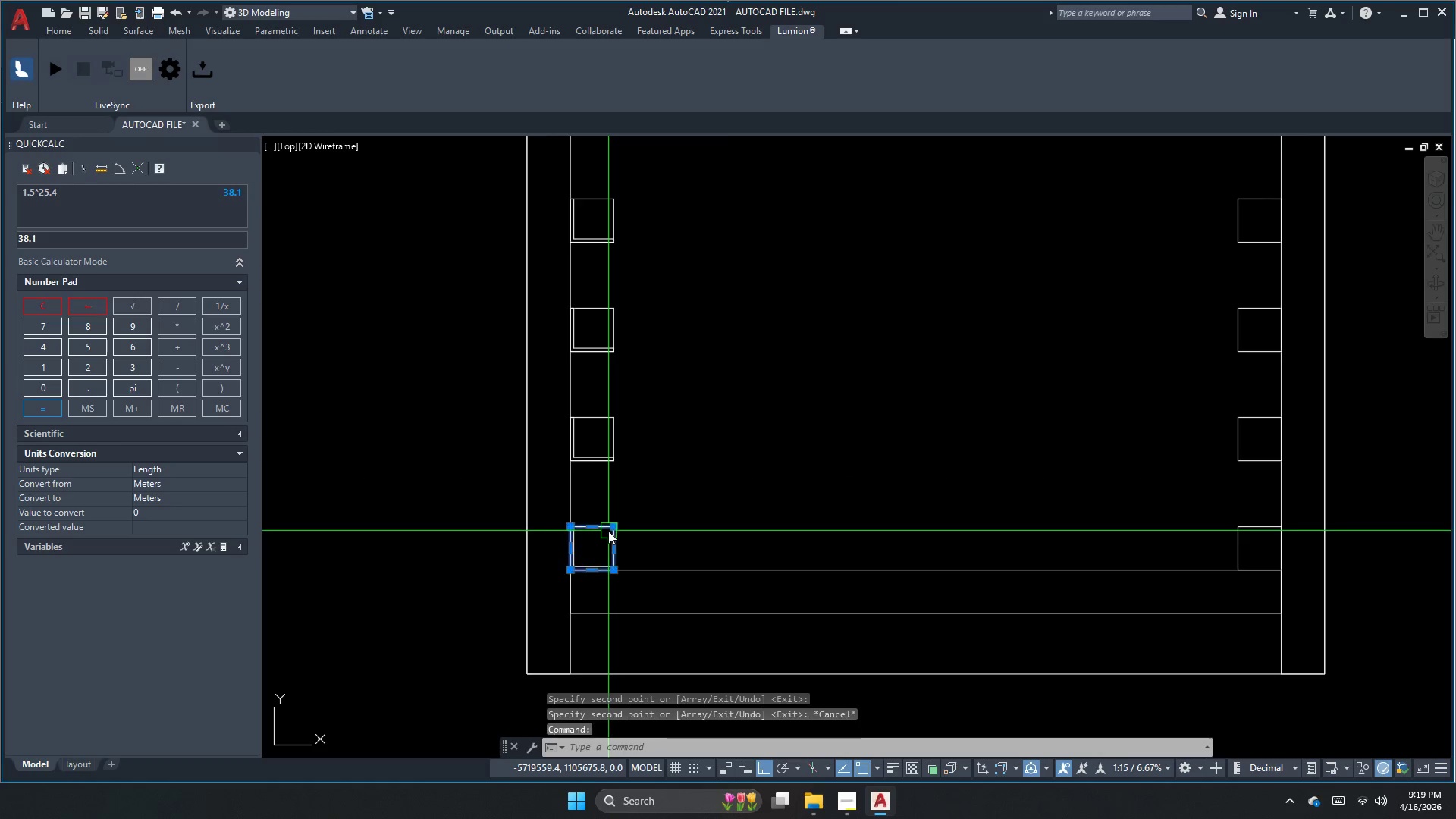 
key(E)
 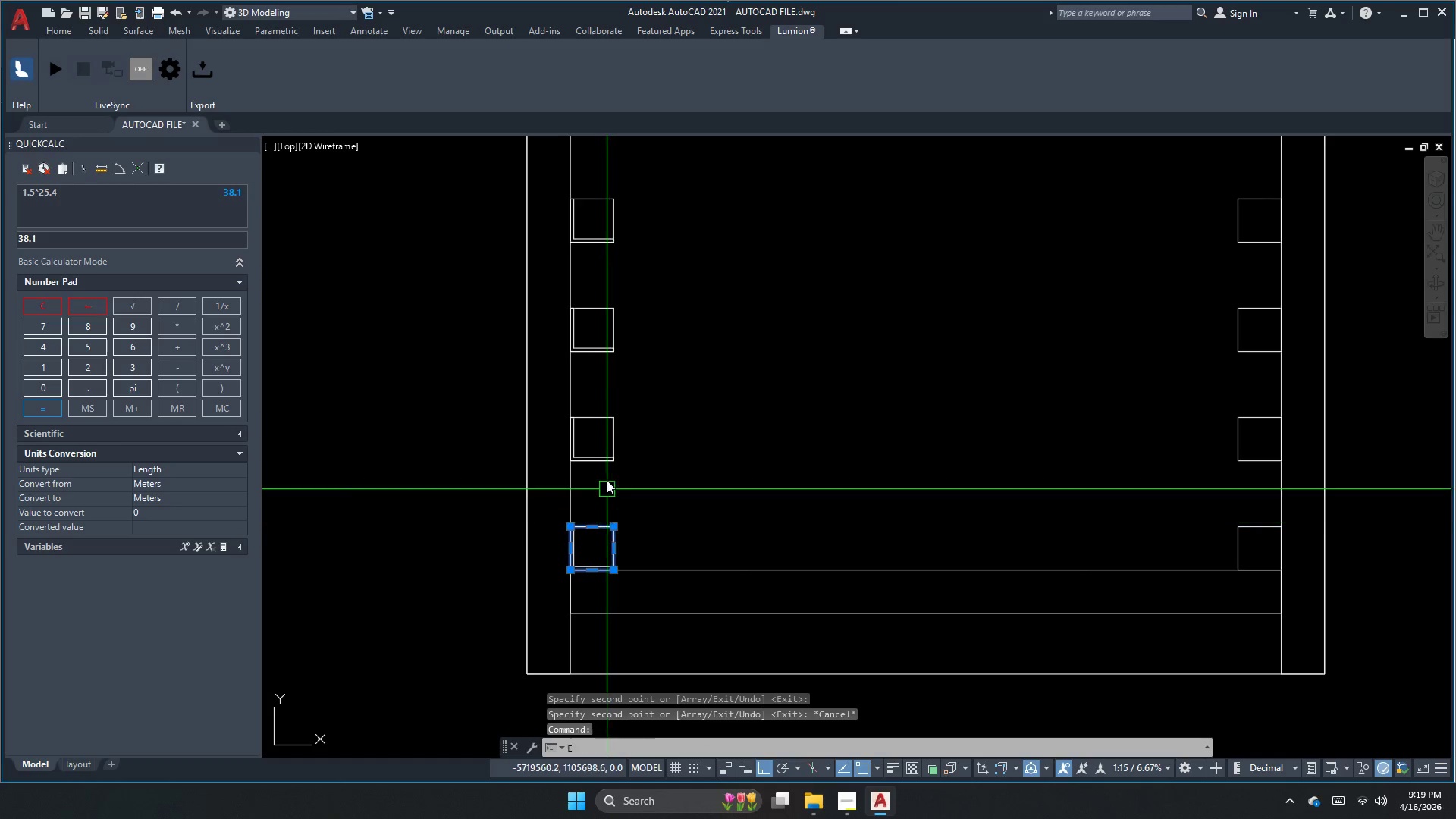 
key(Space)
 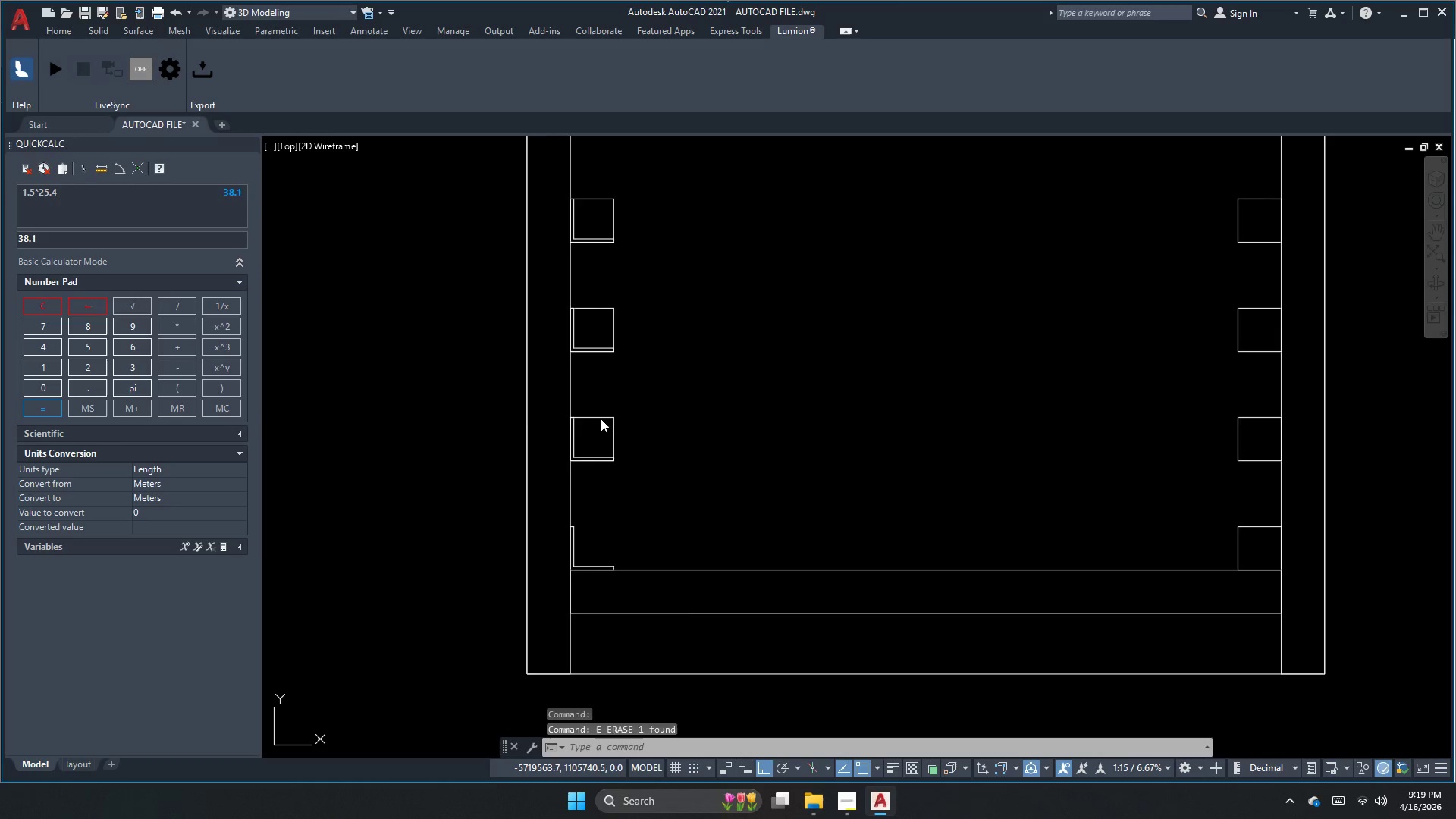 
key(Space)
 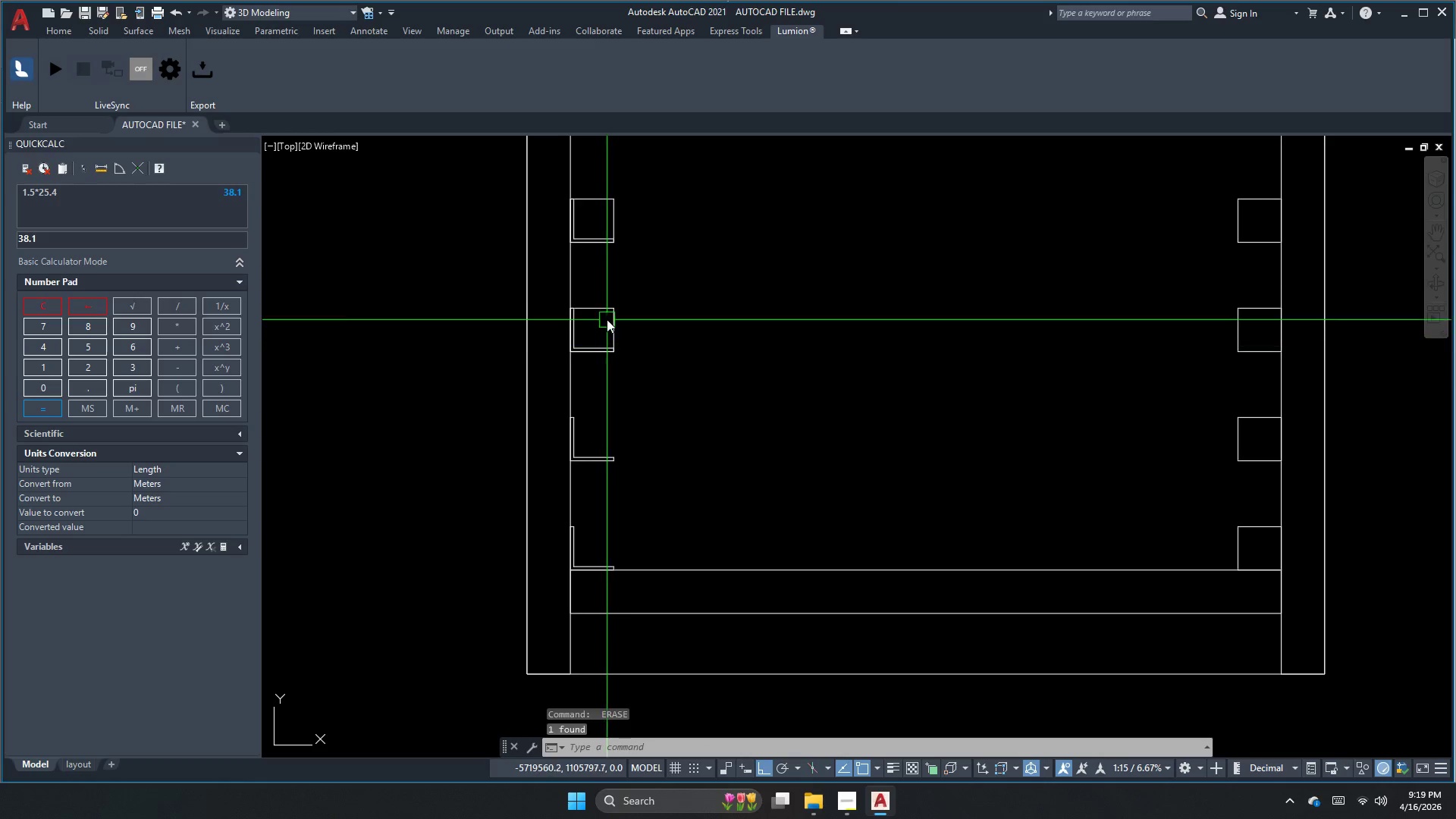 
left_click_drag(start_coordinate=[607, 315], to_coordinate=[607, 307])
 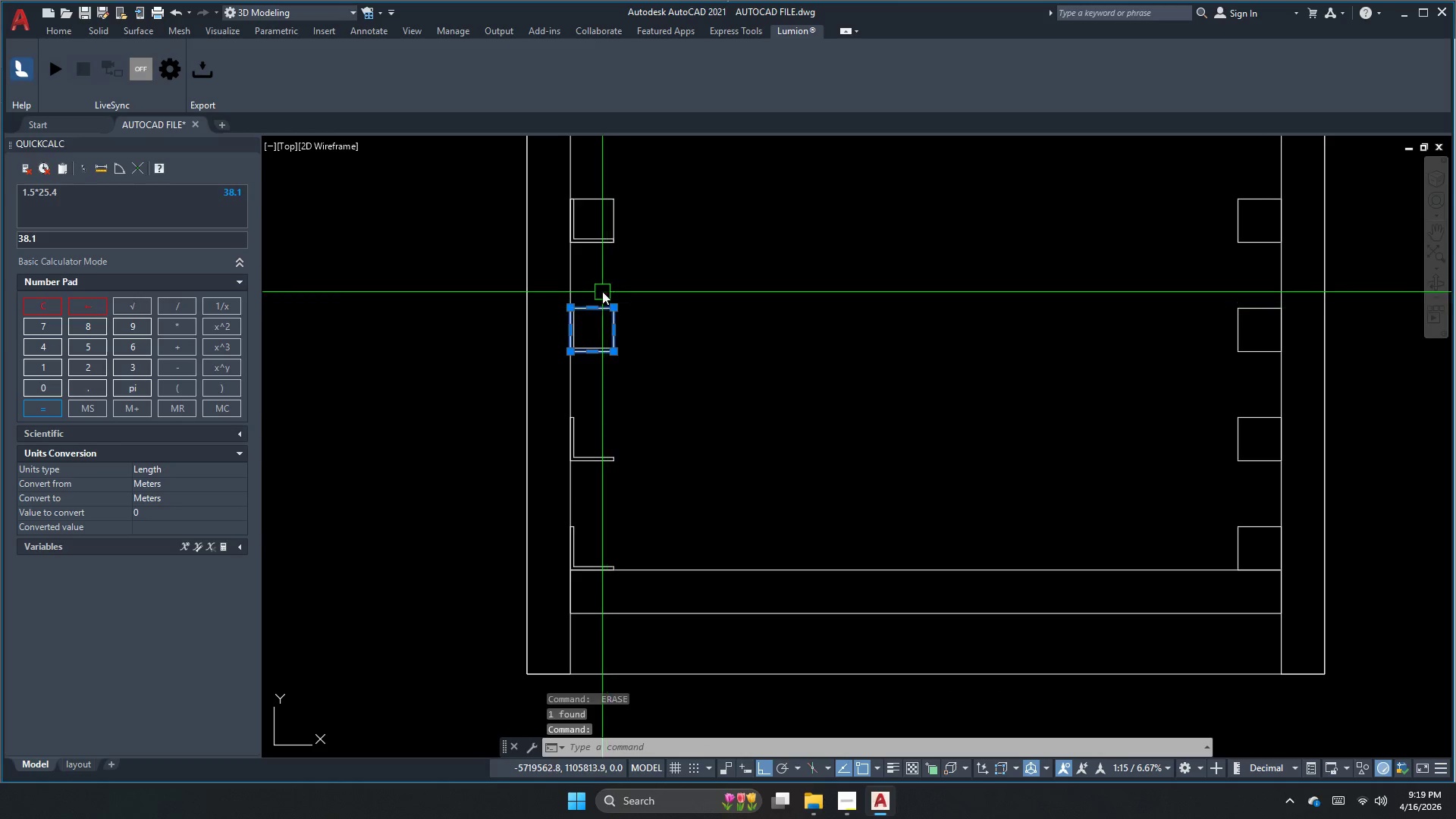 
key(Space)
 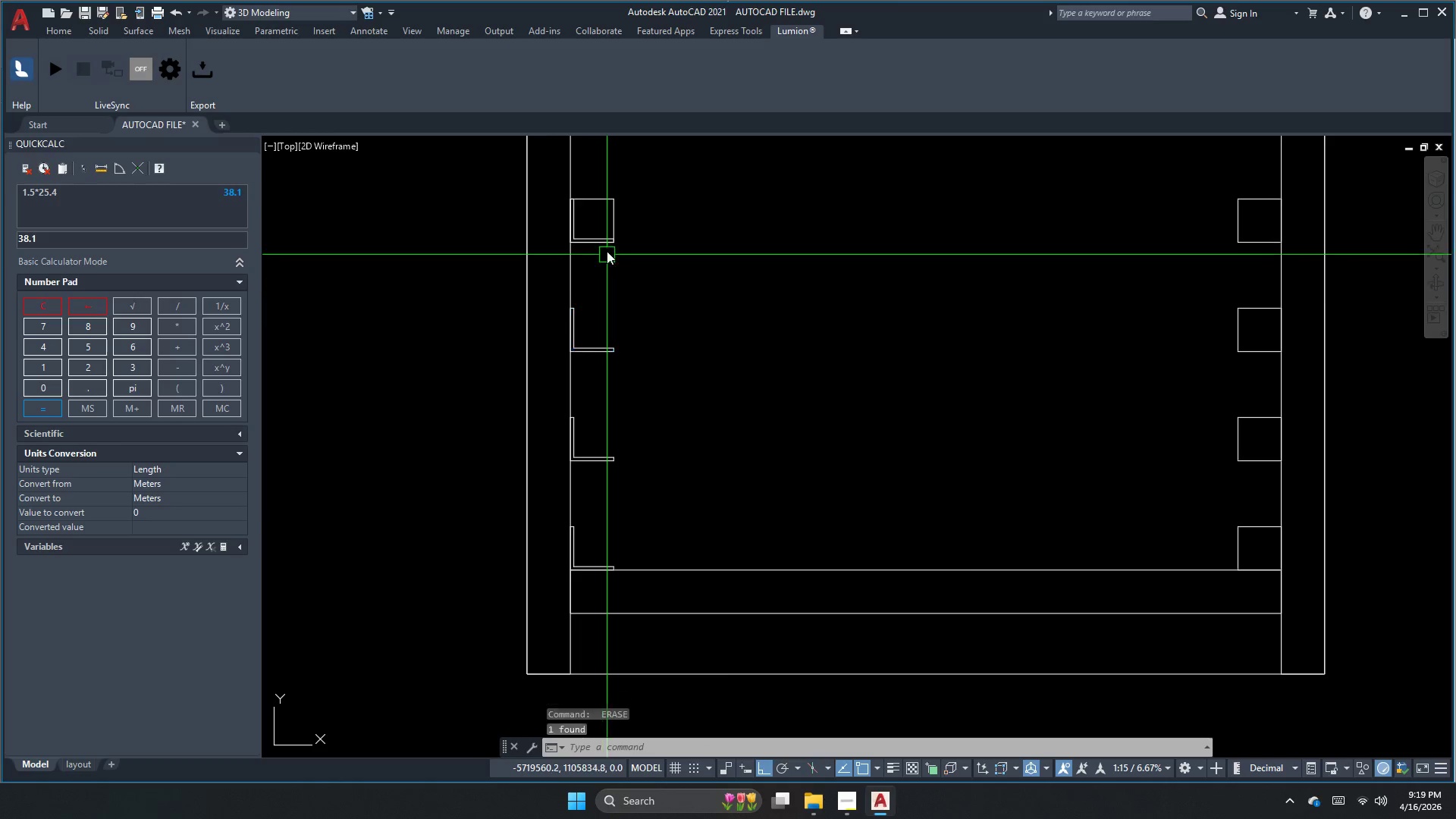 
key(Space)
 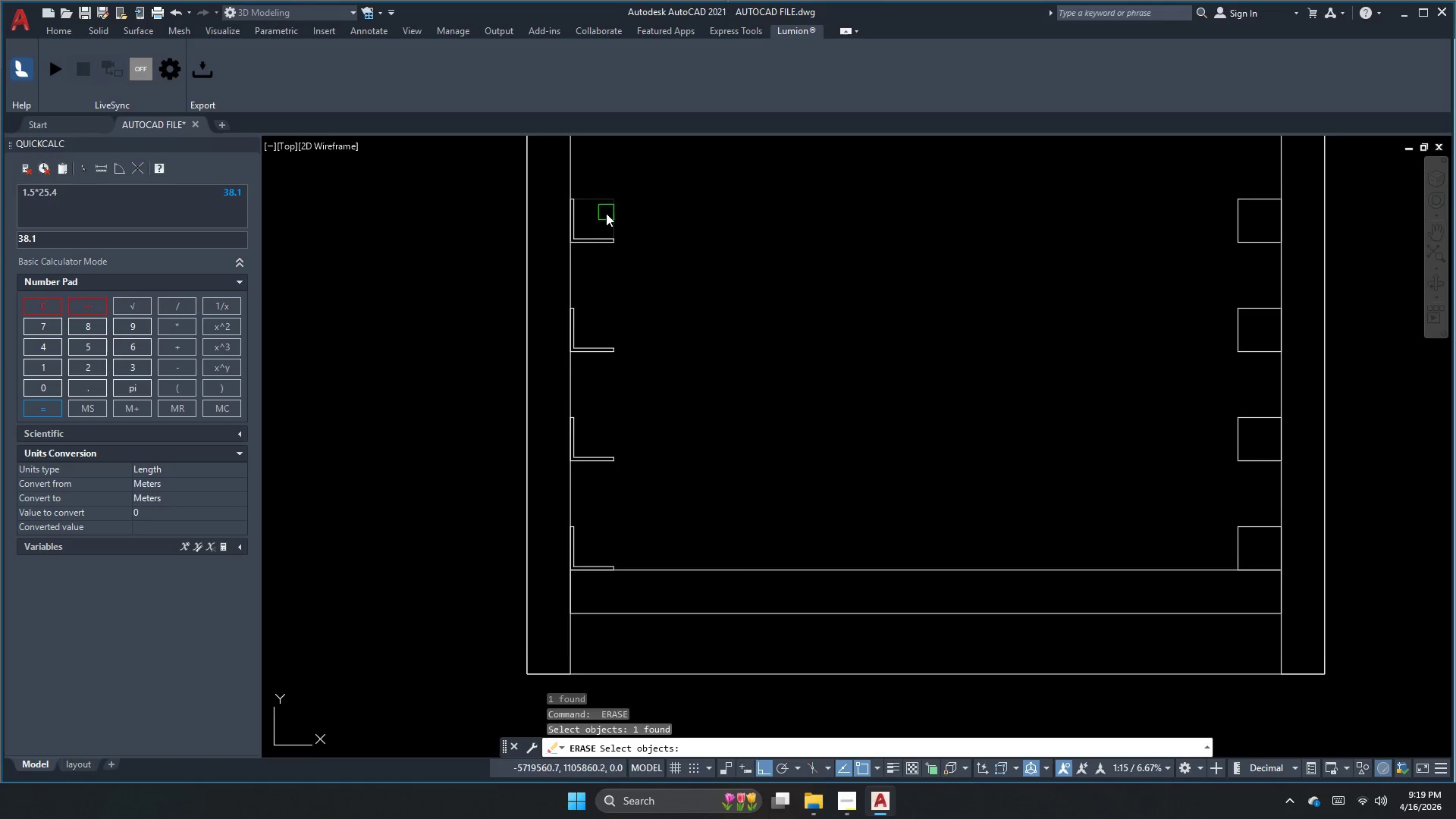 
key(Escape)
 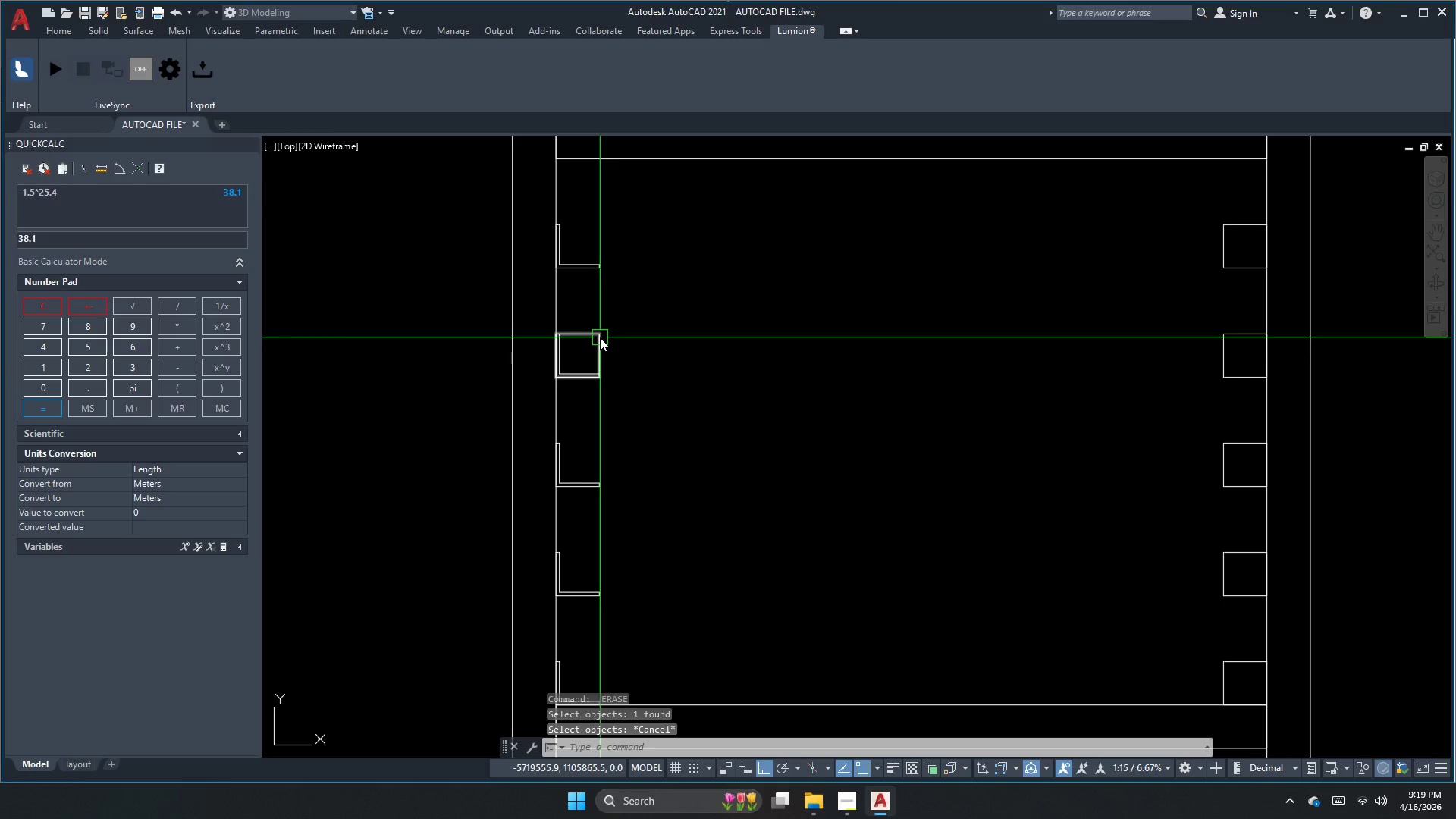 
key(E)
 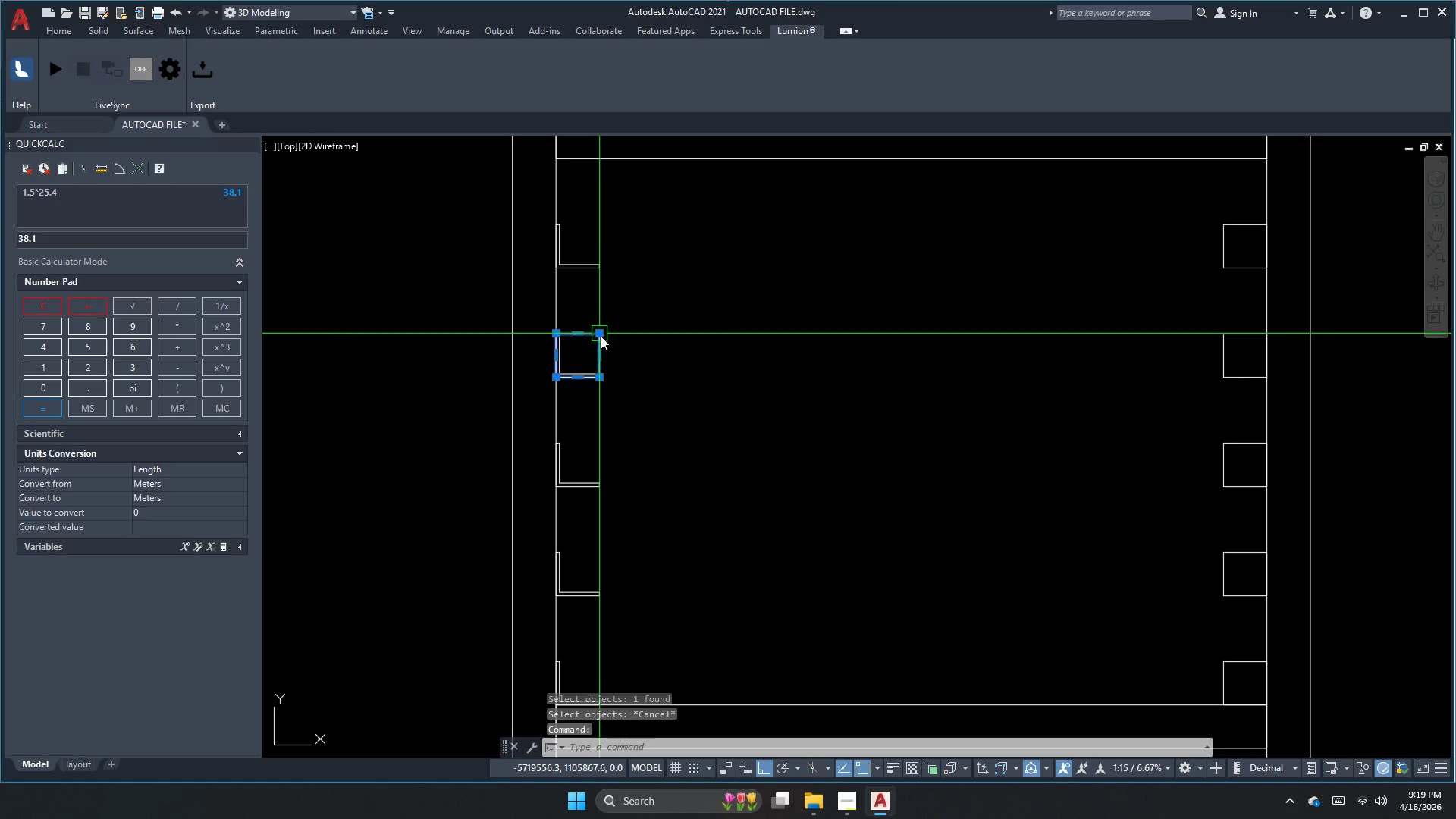 
key(Space)
 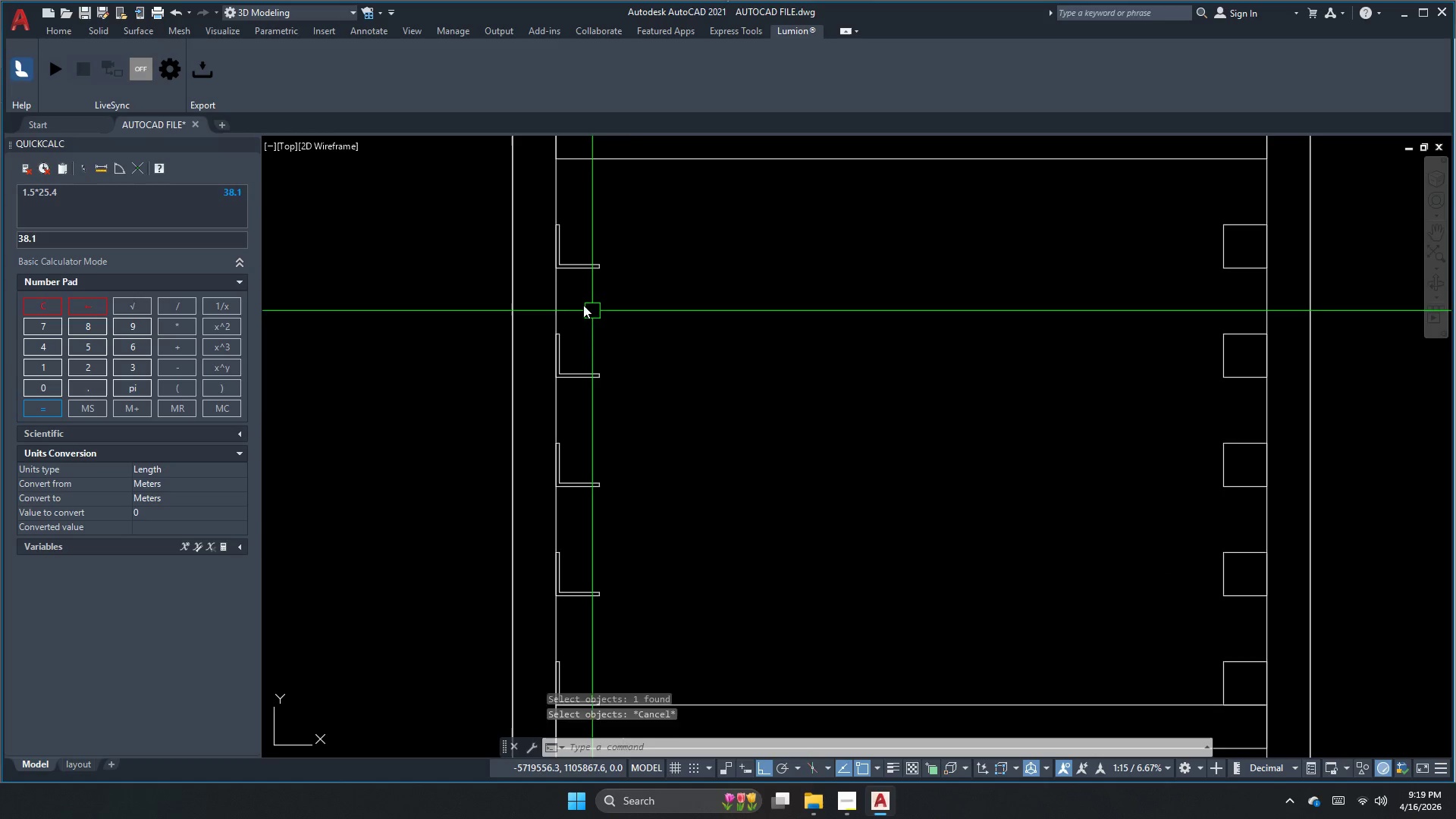 
scroll: coordinate [551, 294], scroll_direction: down, amount: 1.0
 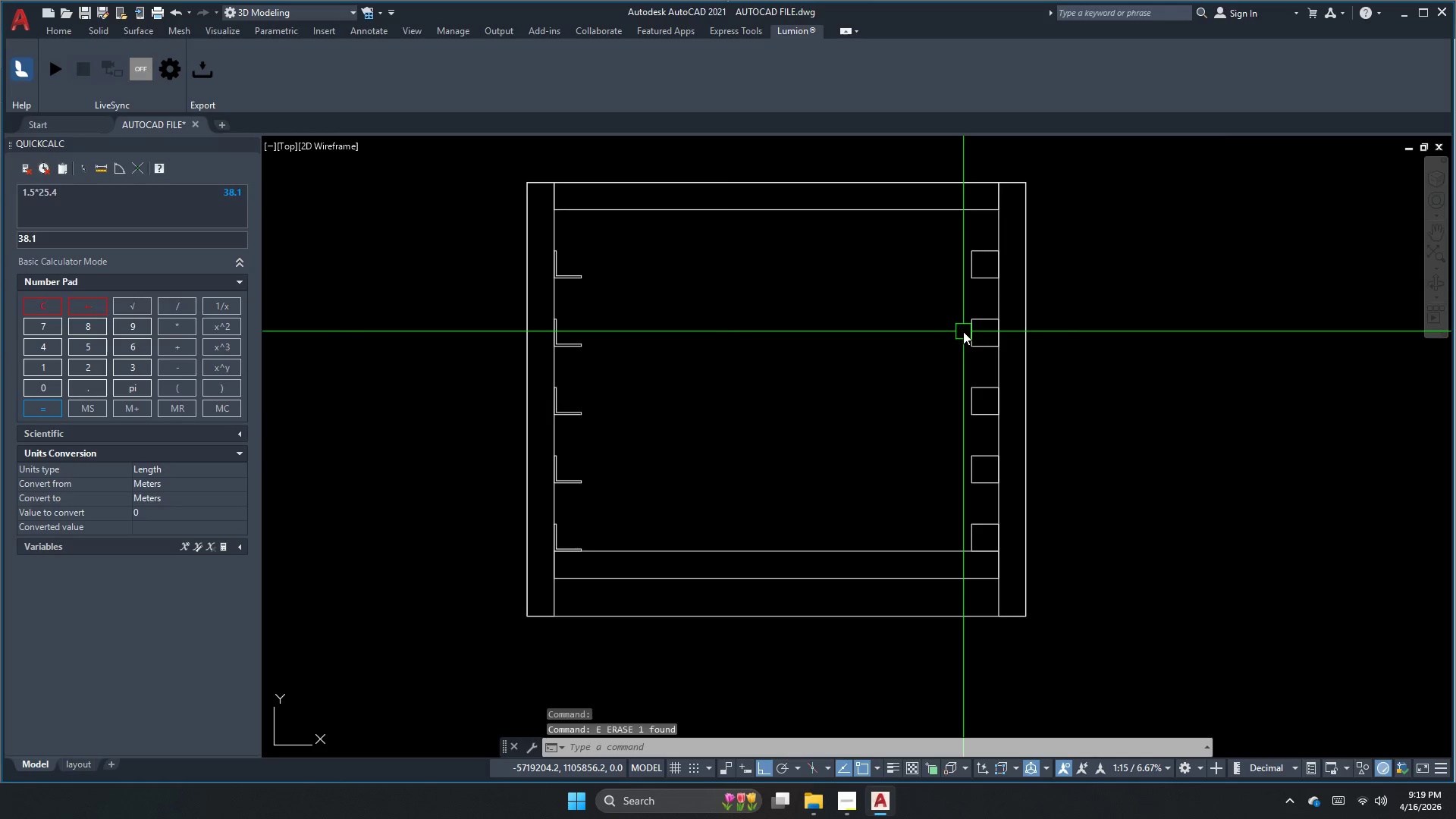 
key(Escape)
 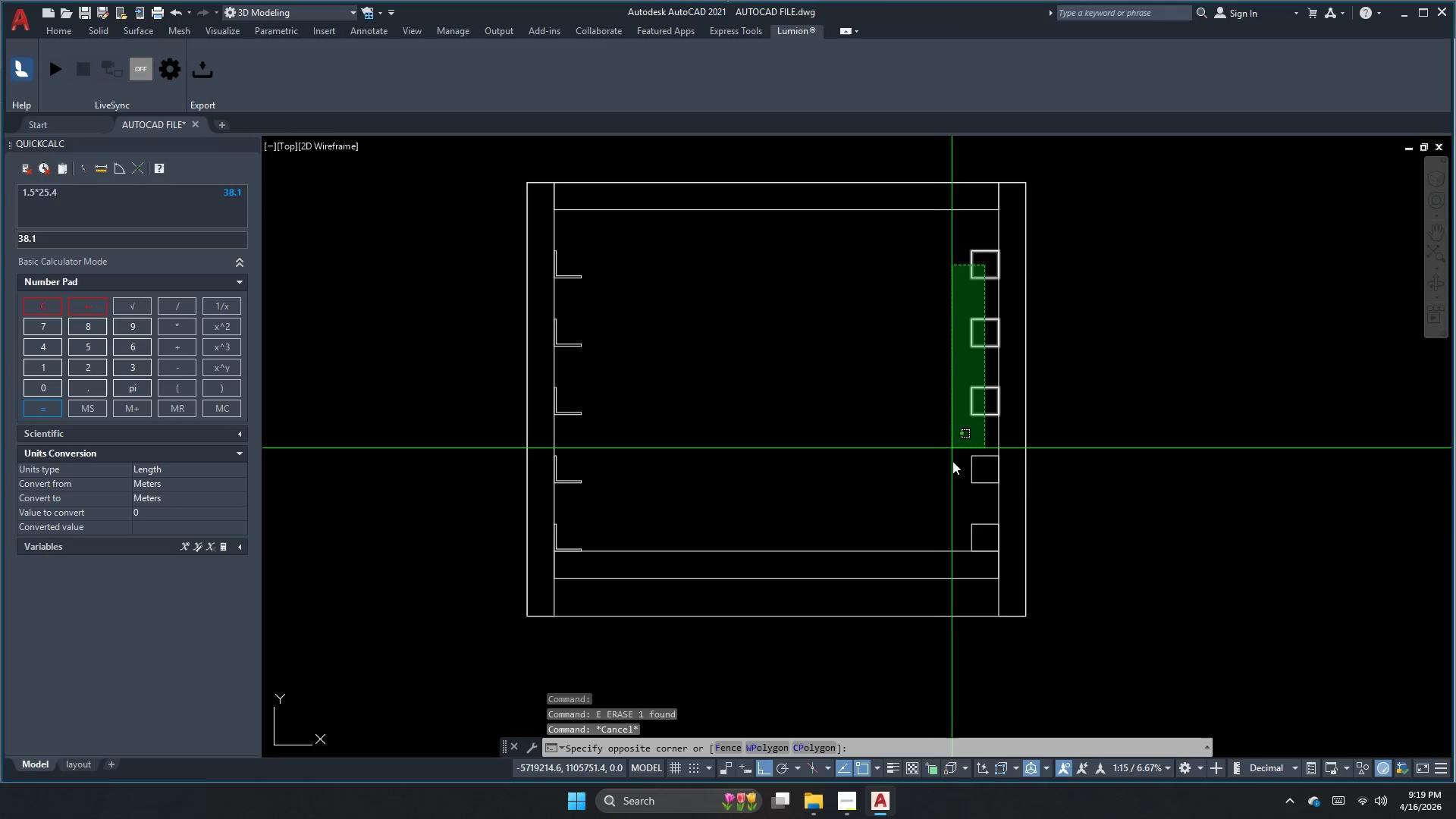 
key(E)
 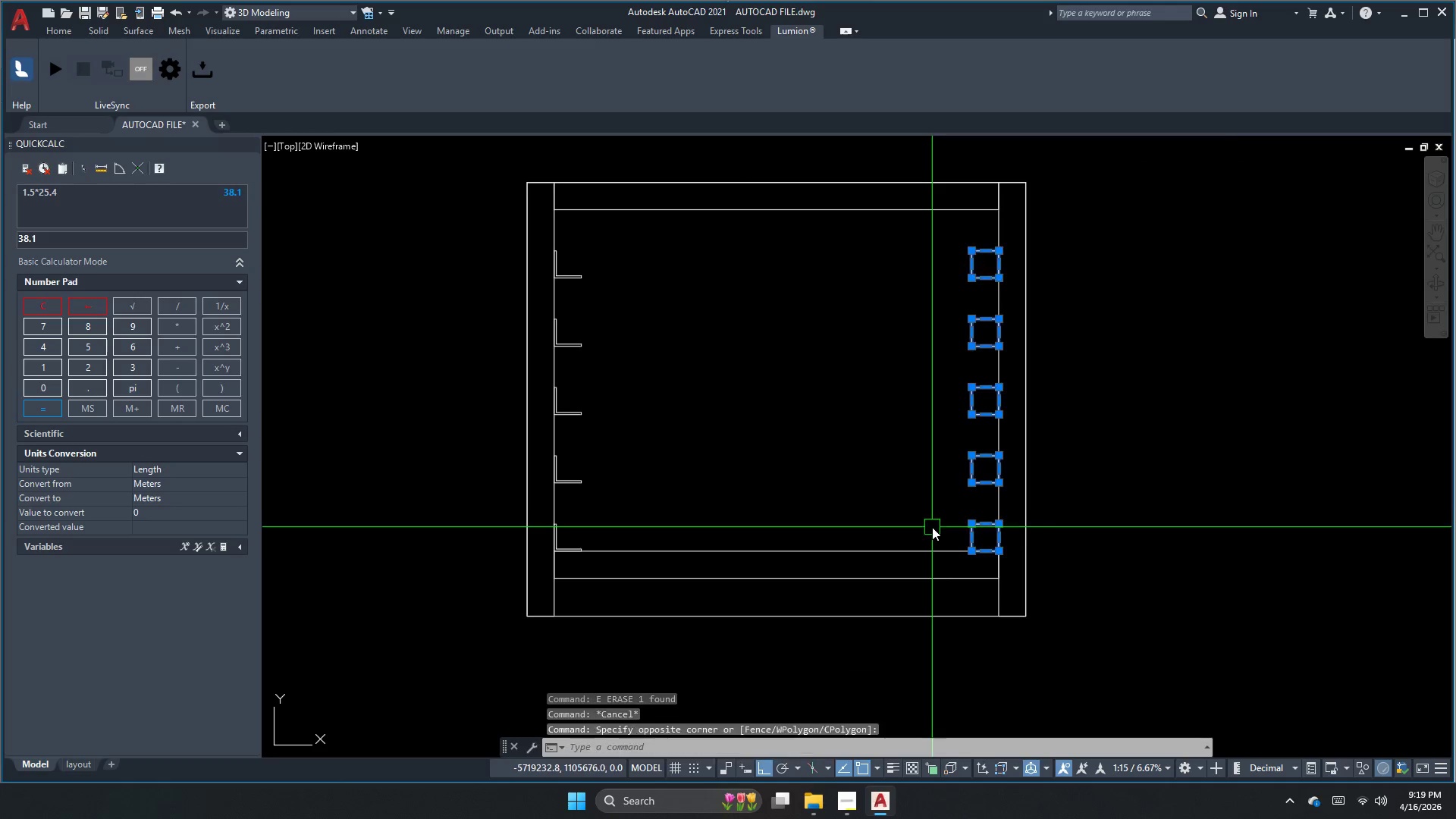 
key(Space)
 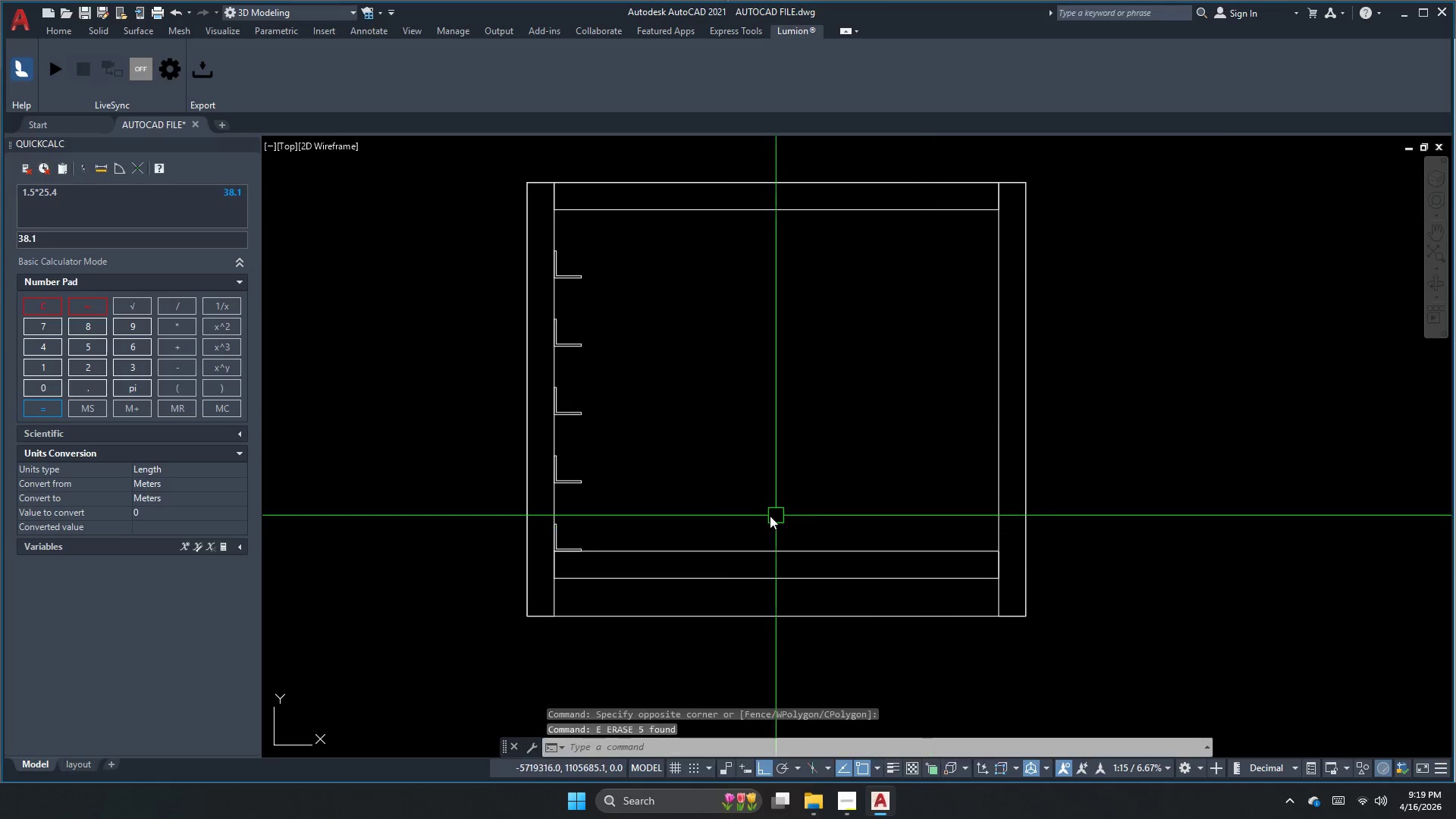 
key(Escape)
 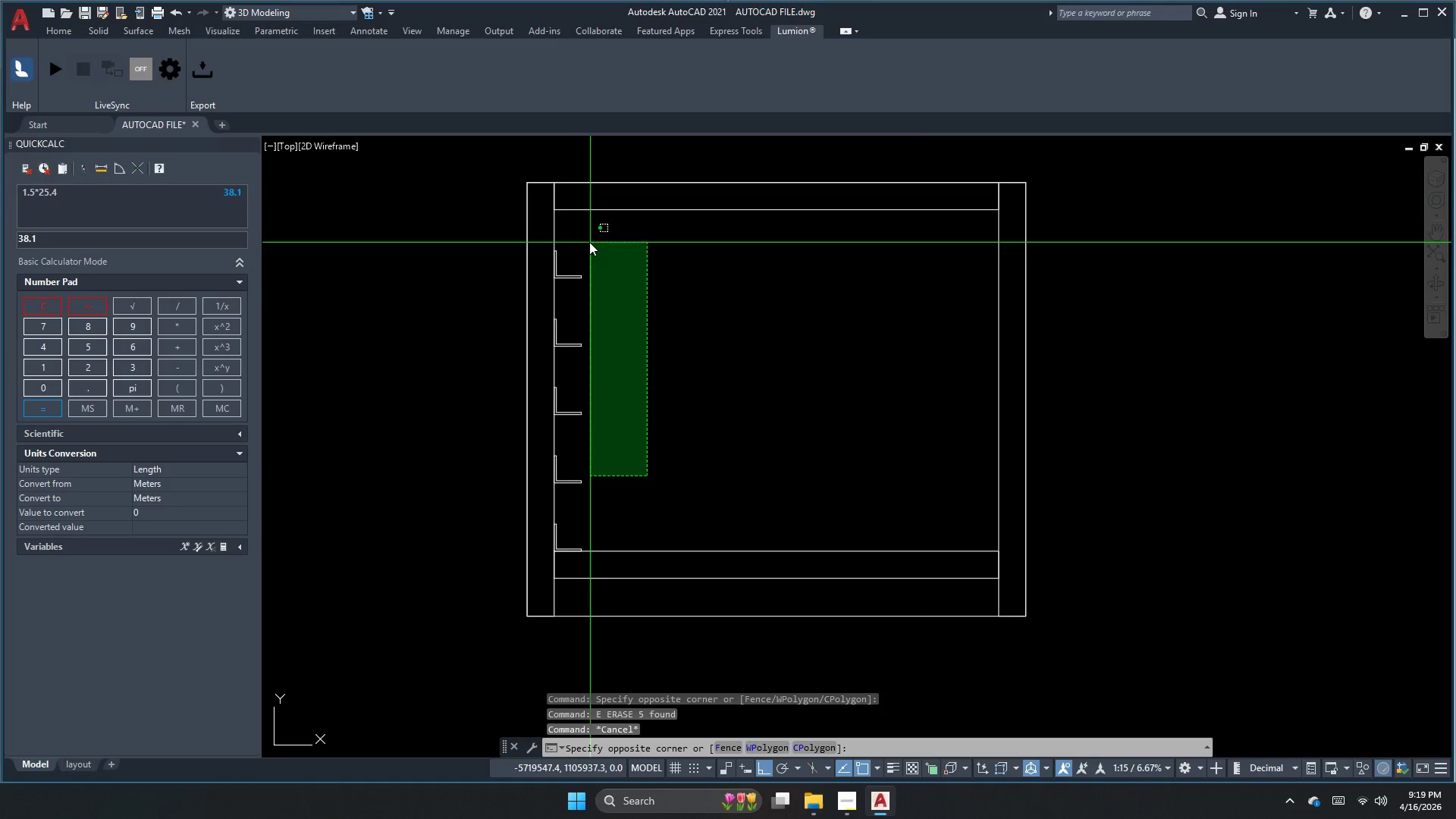 
left_click([578, 241])
 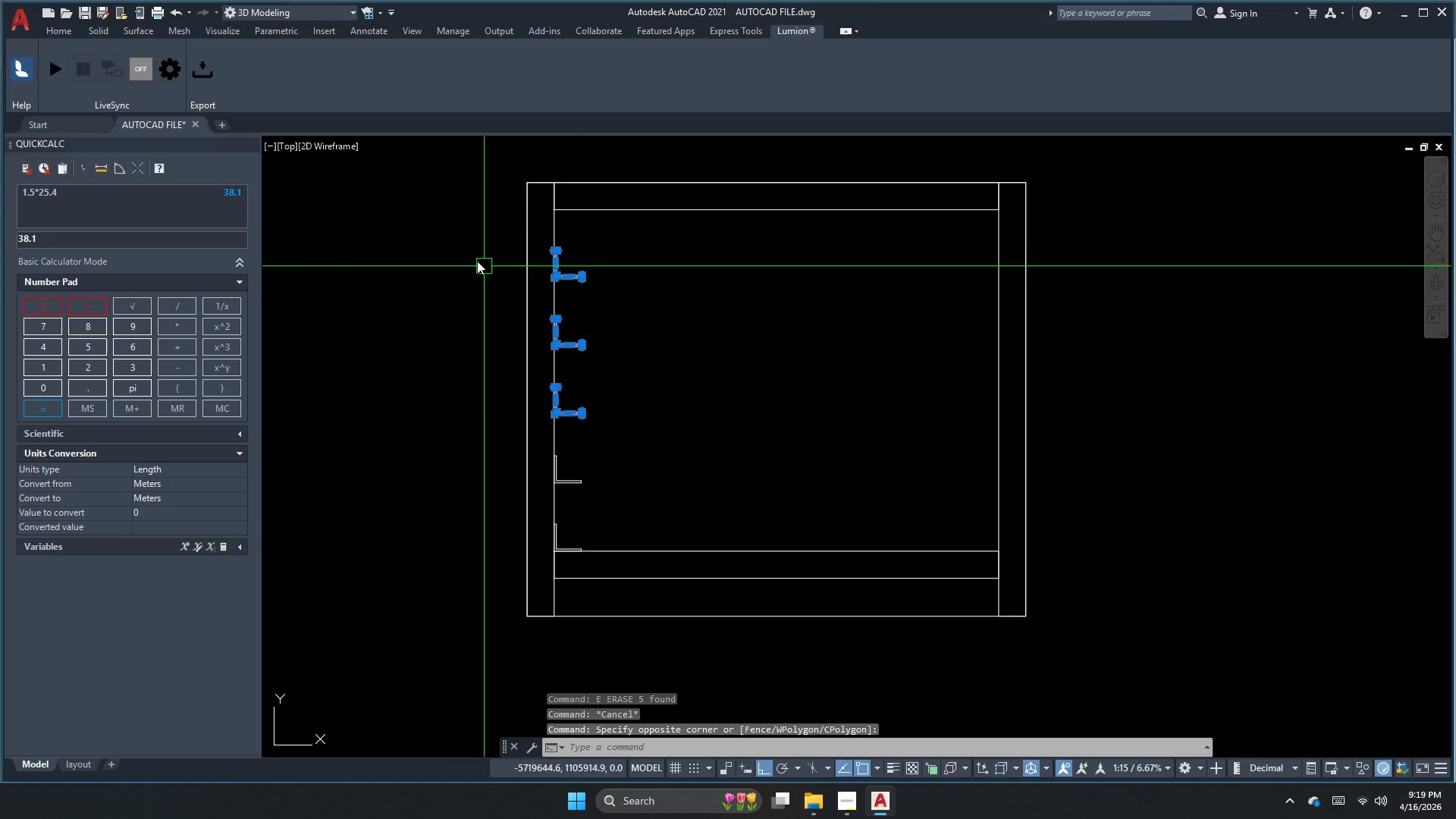 
left_click_drag(start_coordinate=[466, 241], to_coordinate=[482, 252])
 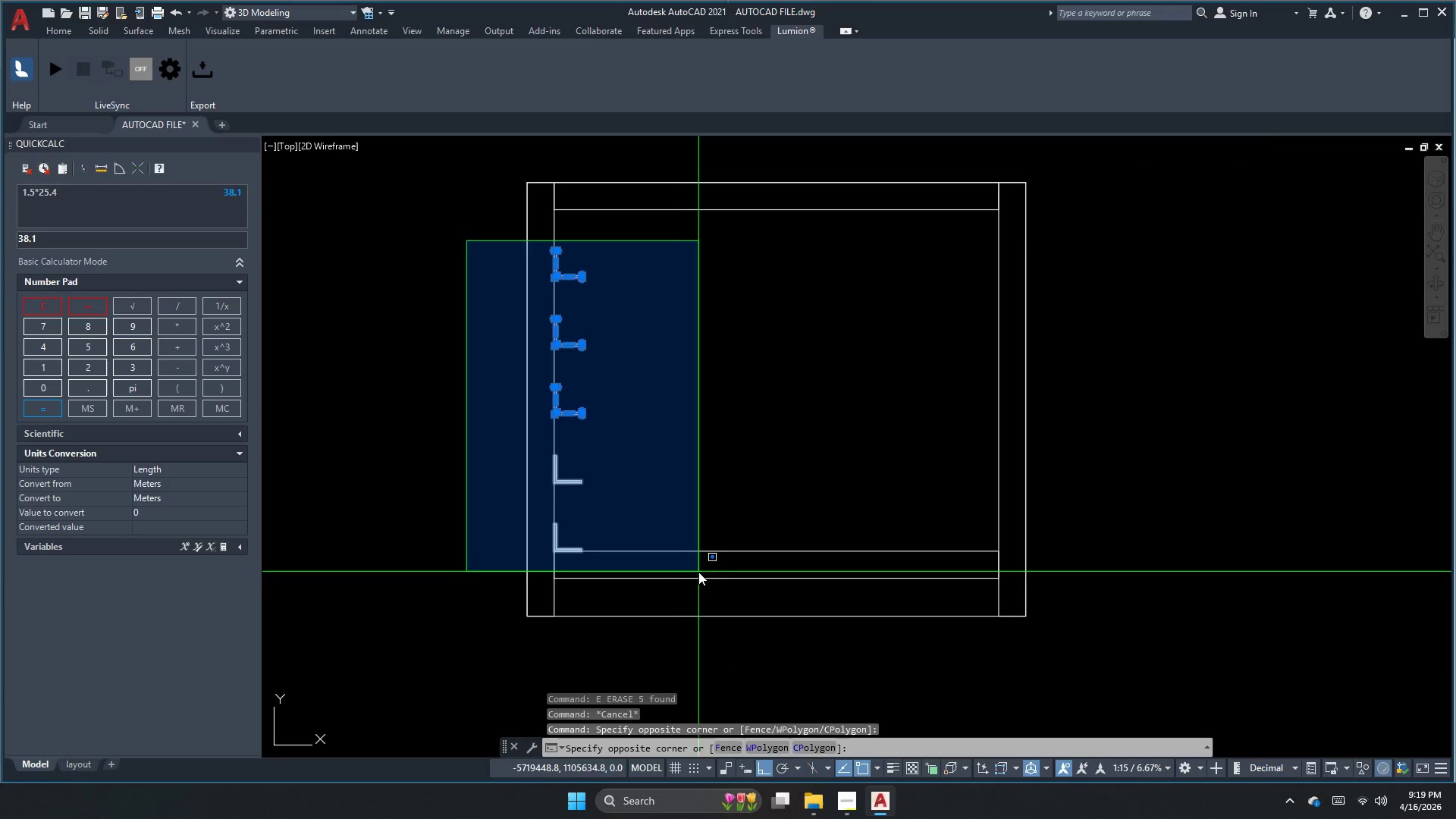 
left_click([699, 577])
 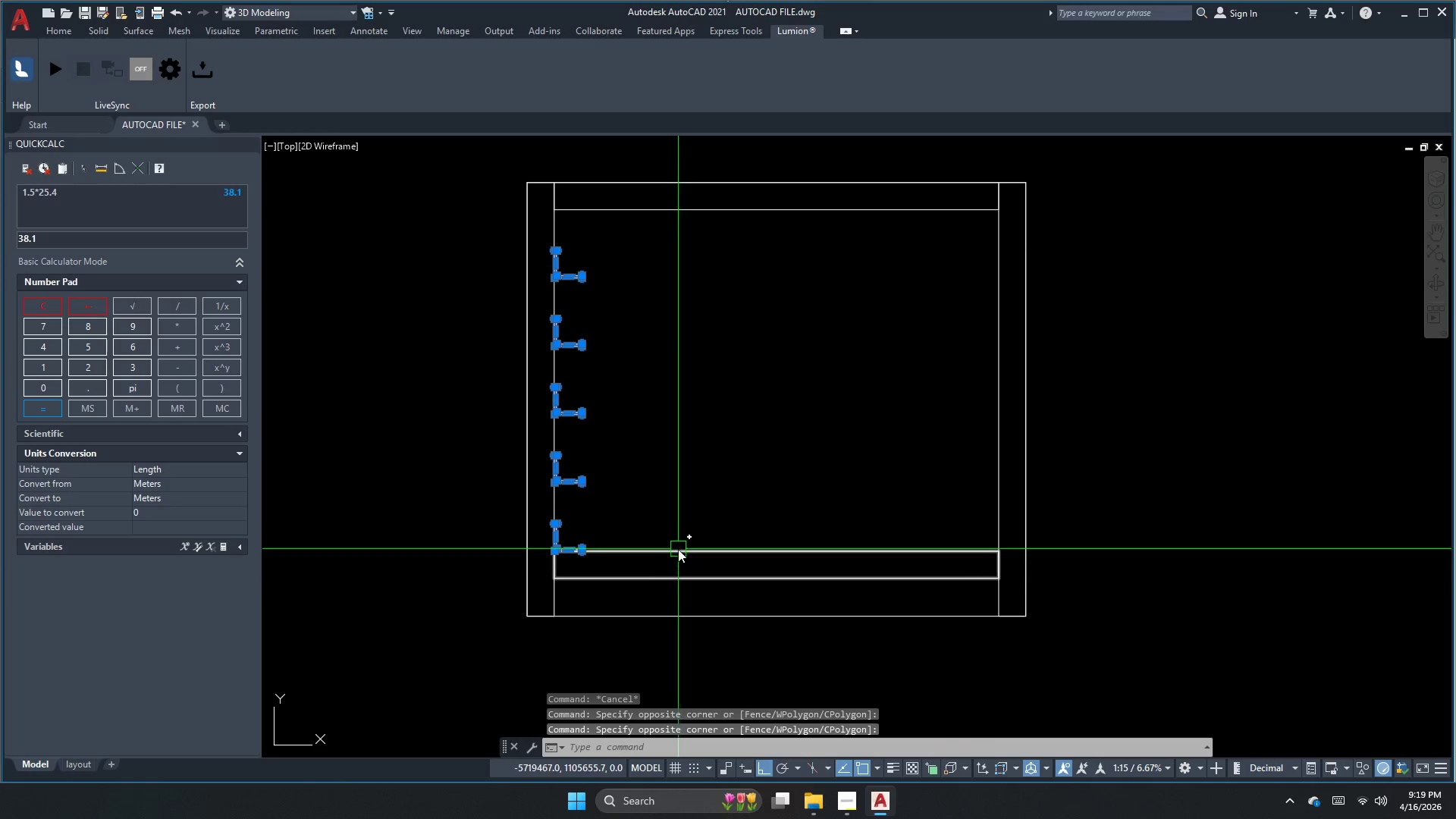 
type(mi )
 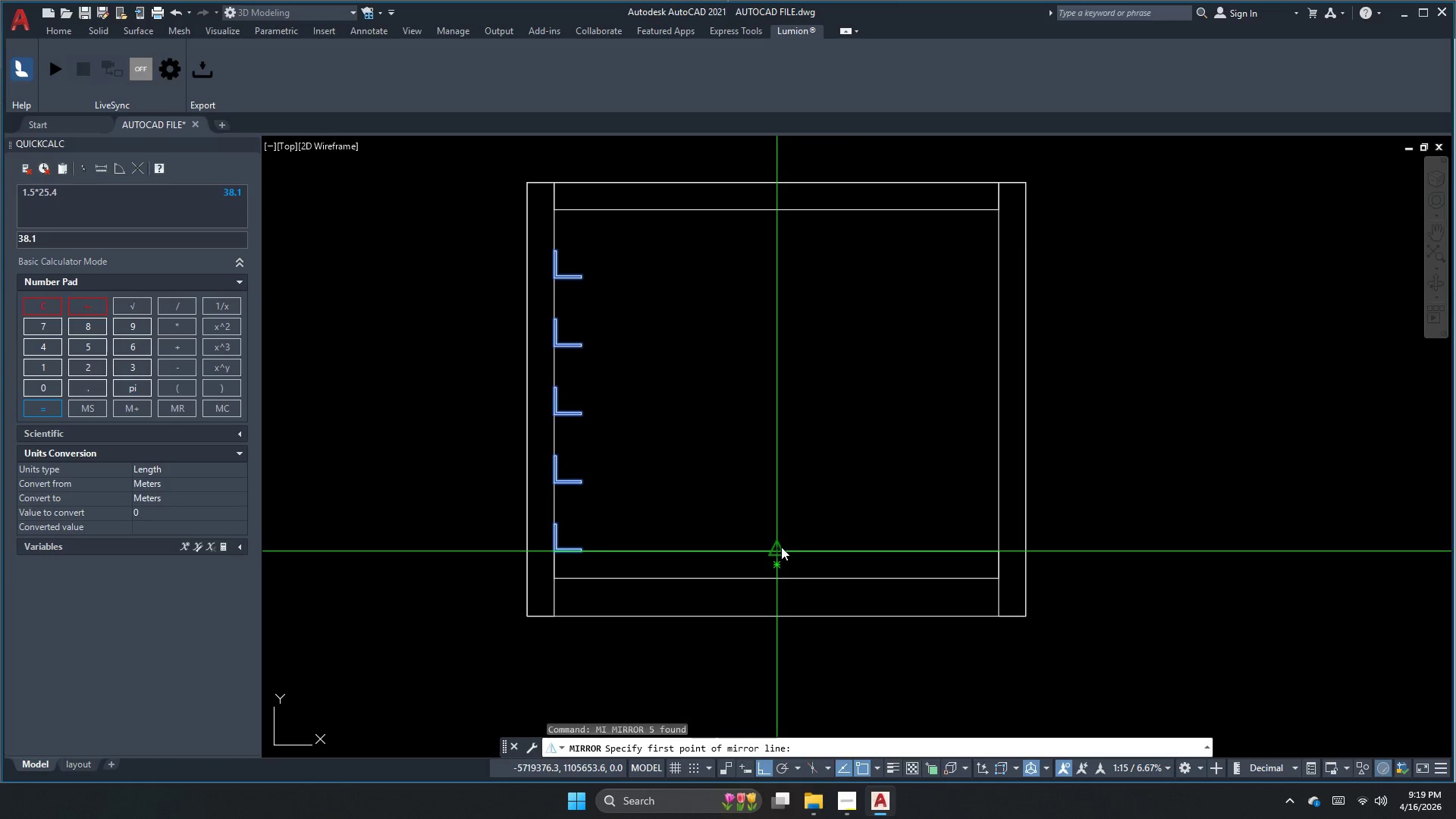 
double_click([786, 525])
 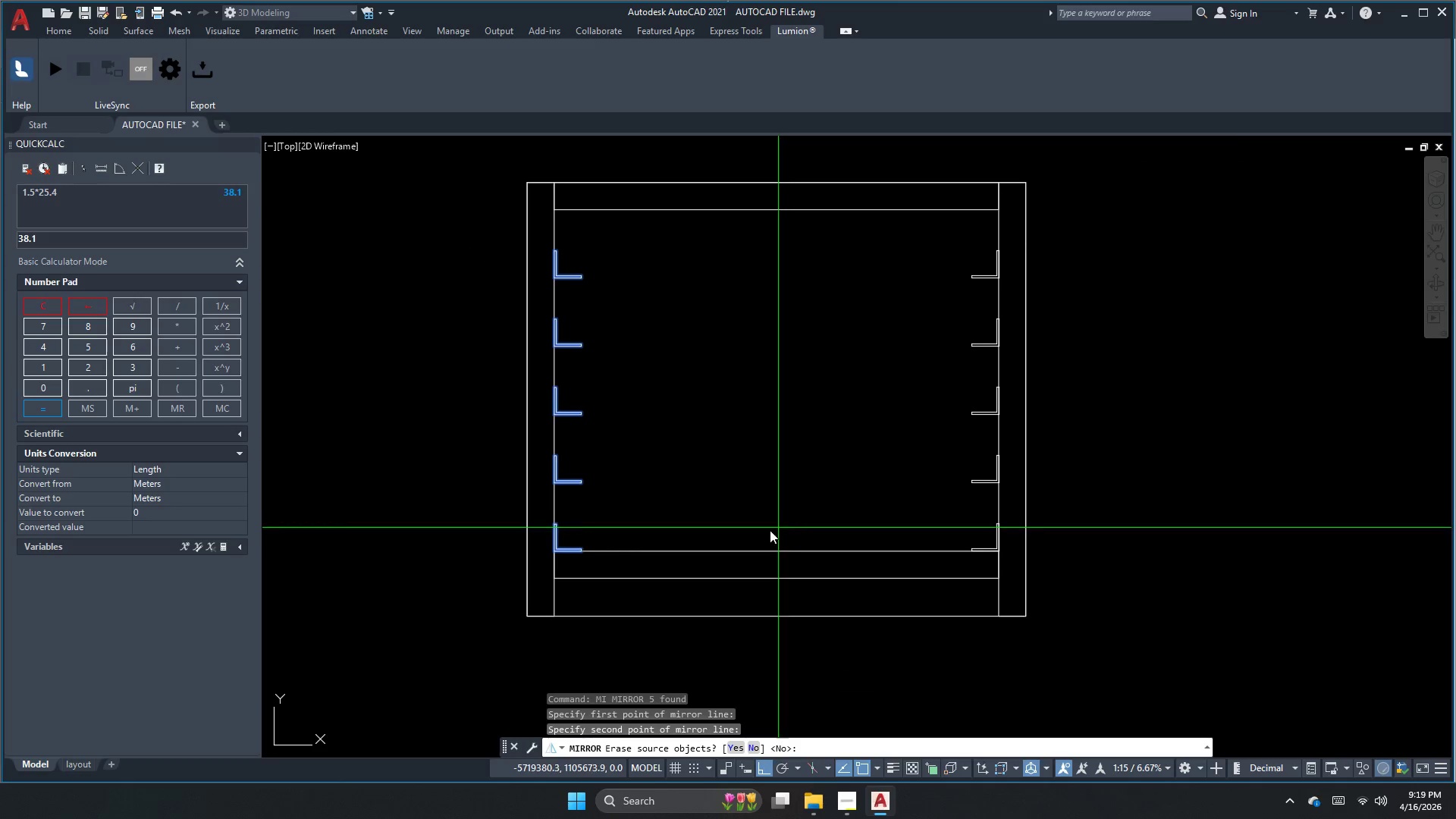 
scroll: coordinate [739, 527], scroll_direction: down, amount: 1.0
 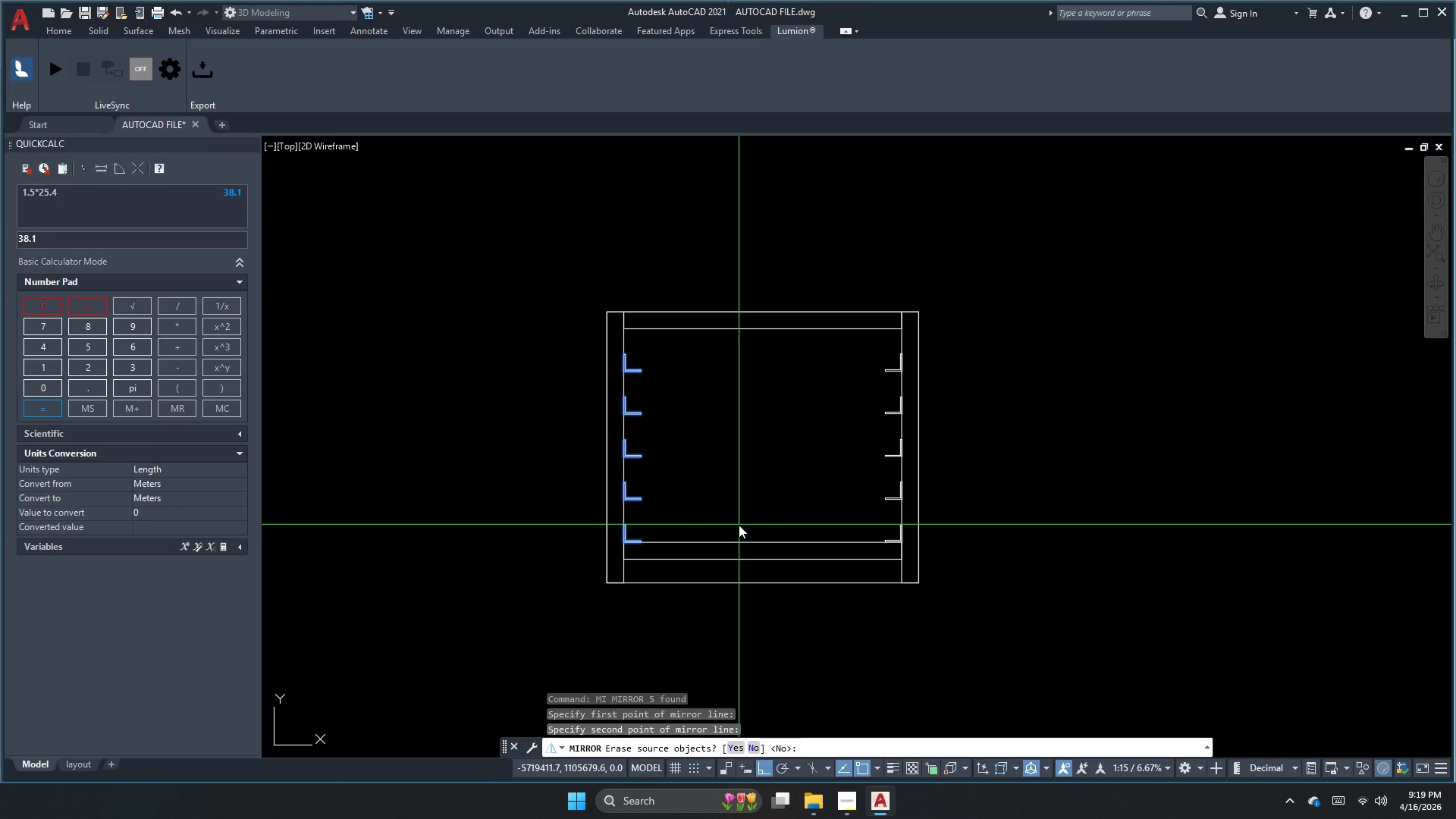 
key(N)
 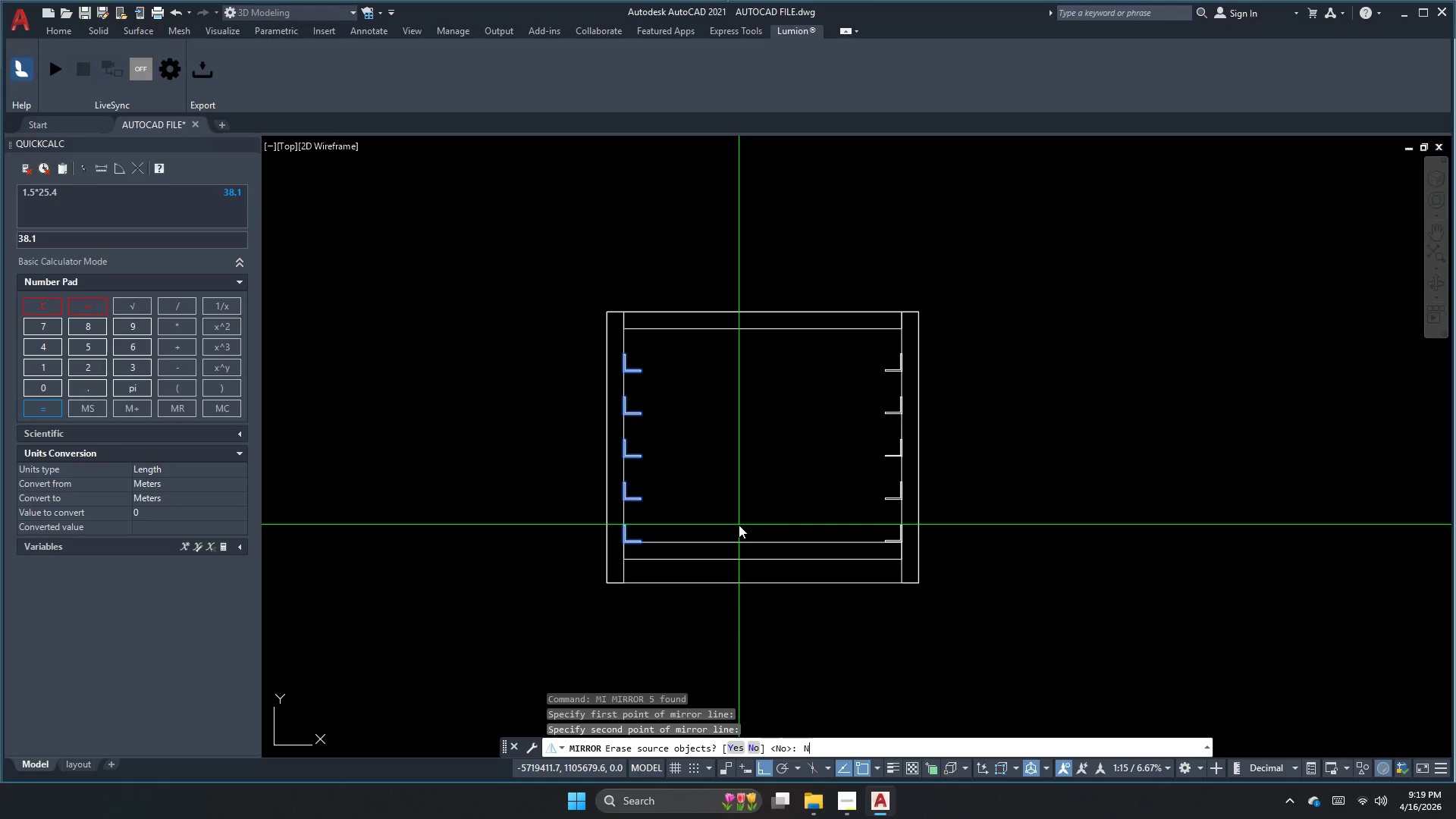 
key(Space)
 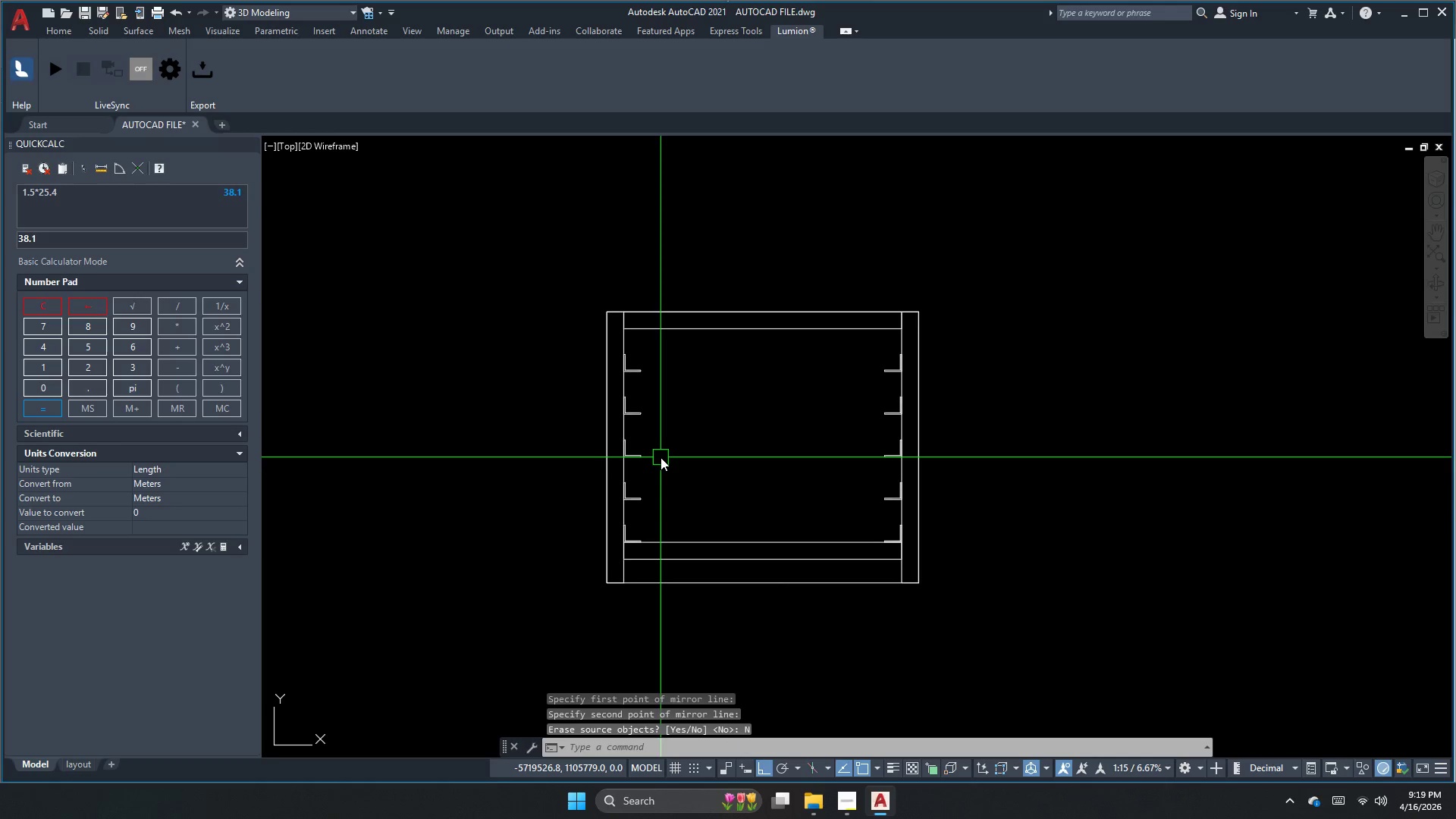 
key(Escape)
 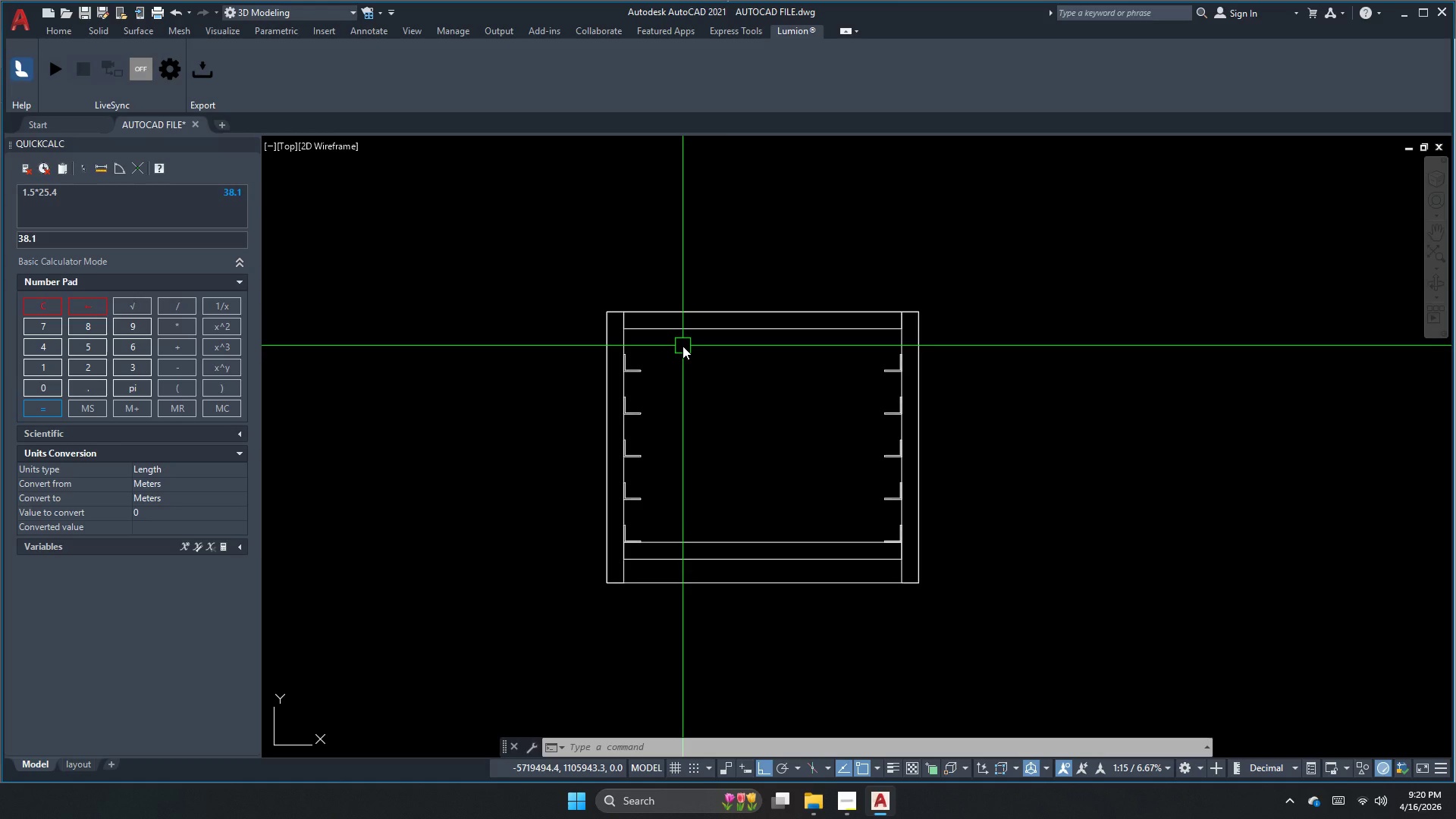 
wait(70.94)
 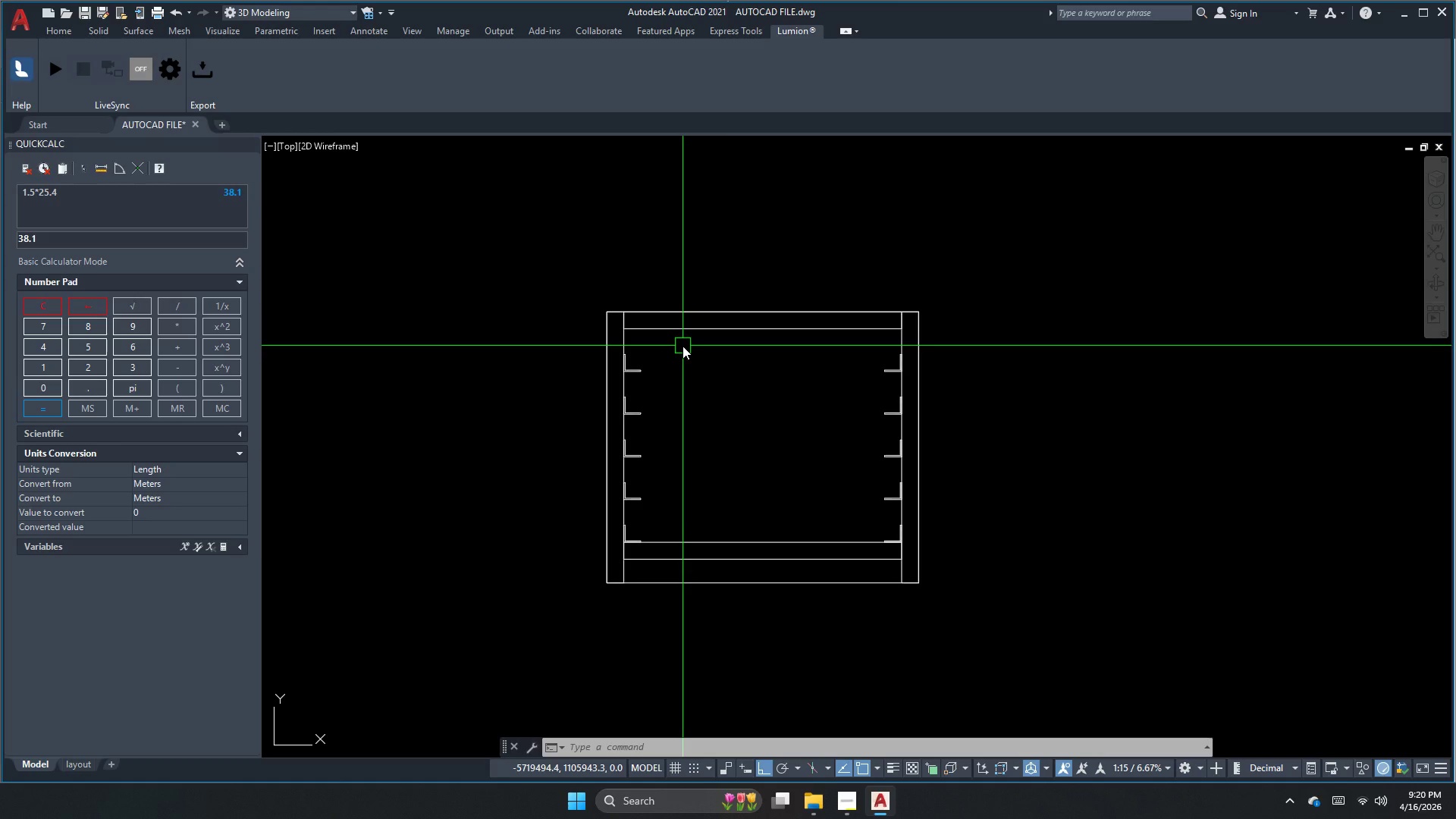 
key(Escape)
 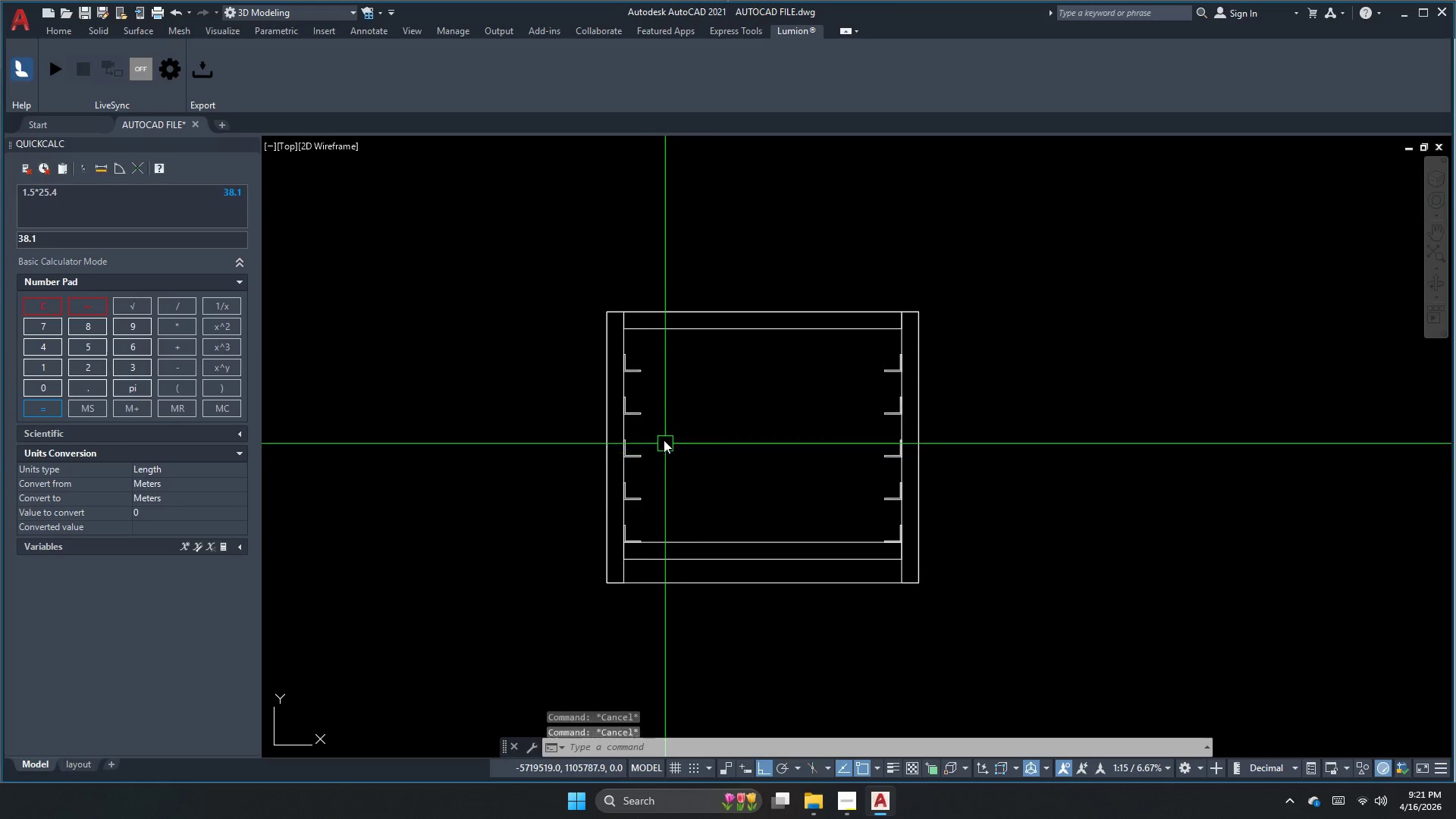 
key(Escape)
 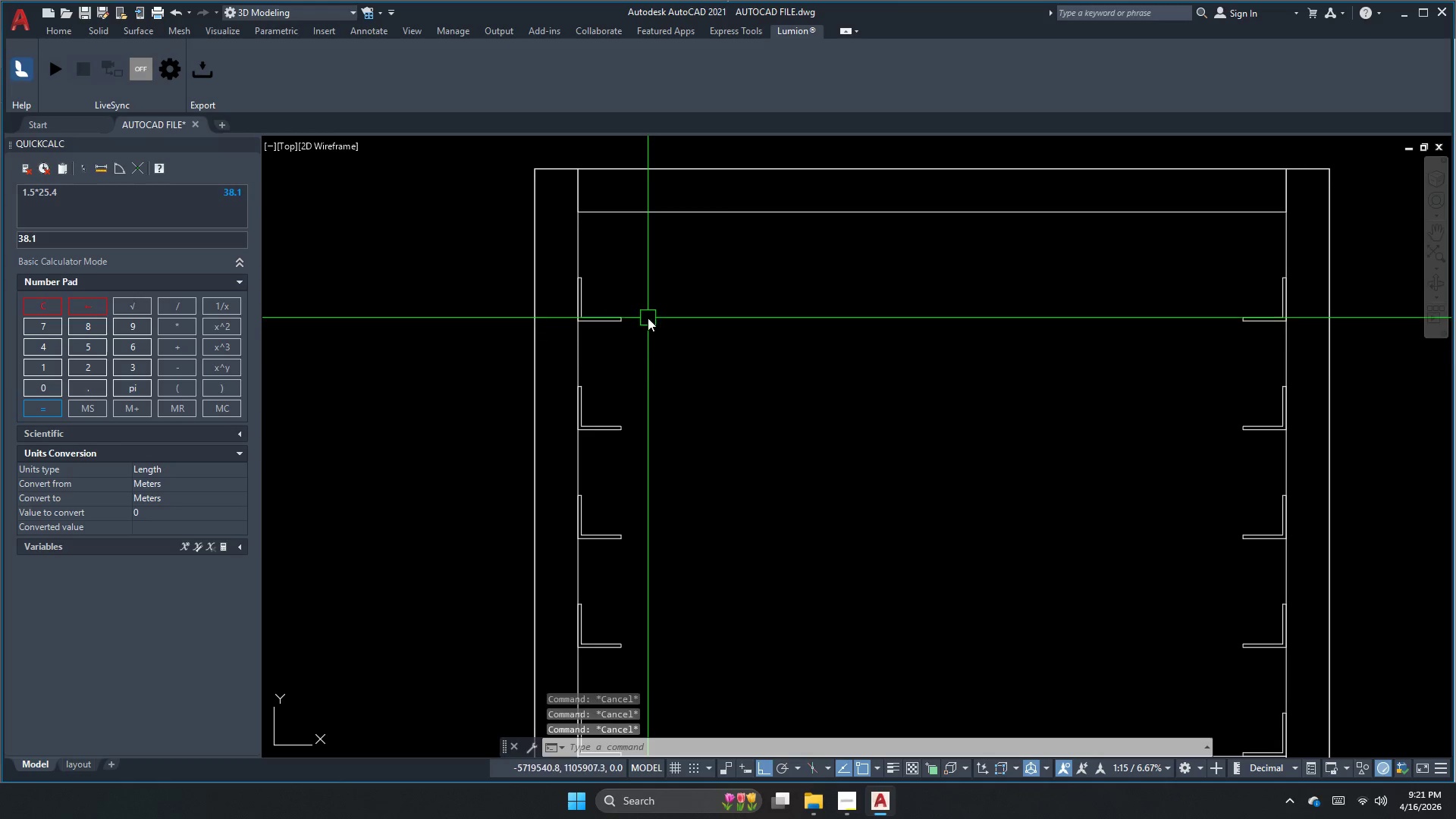 
key(C)
 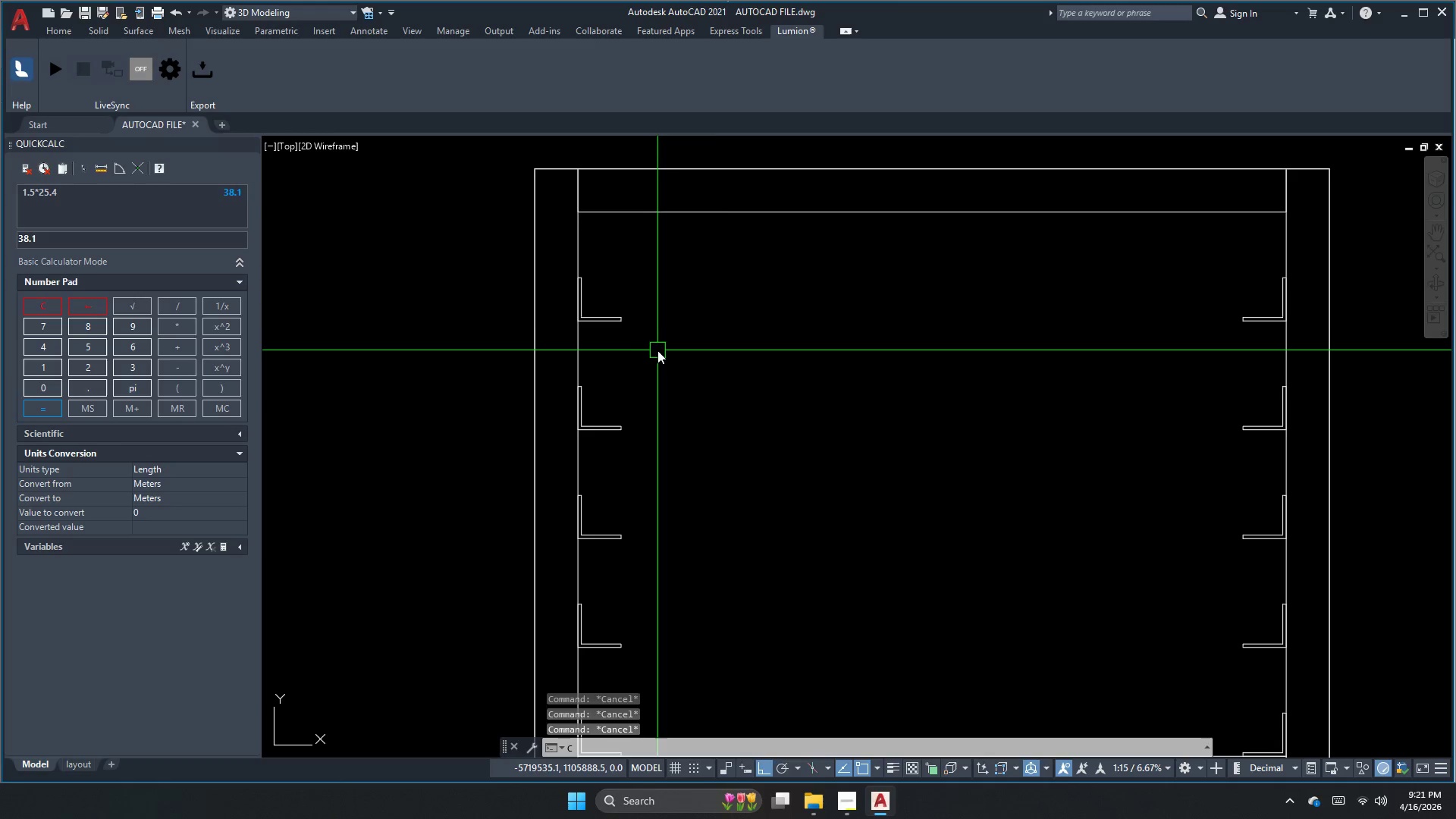 
scroll: coordinate [652, 399], scroll_direction: up, amount: 2.0
 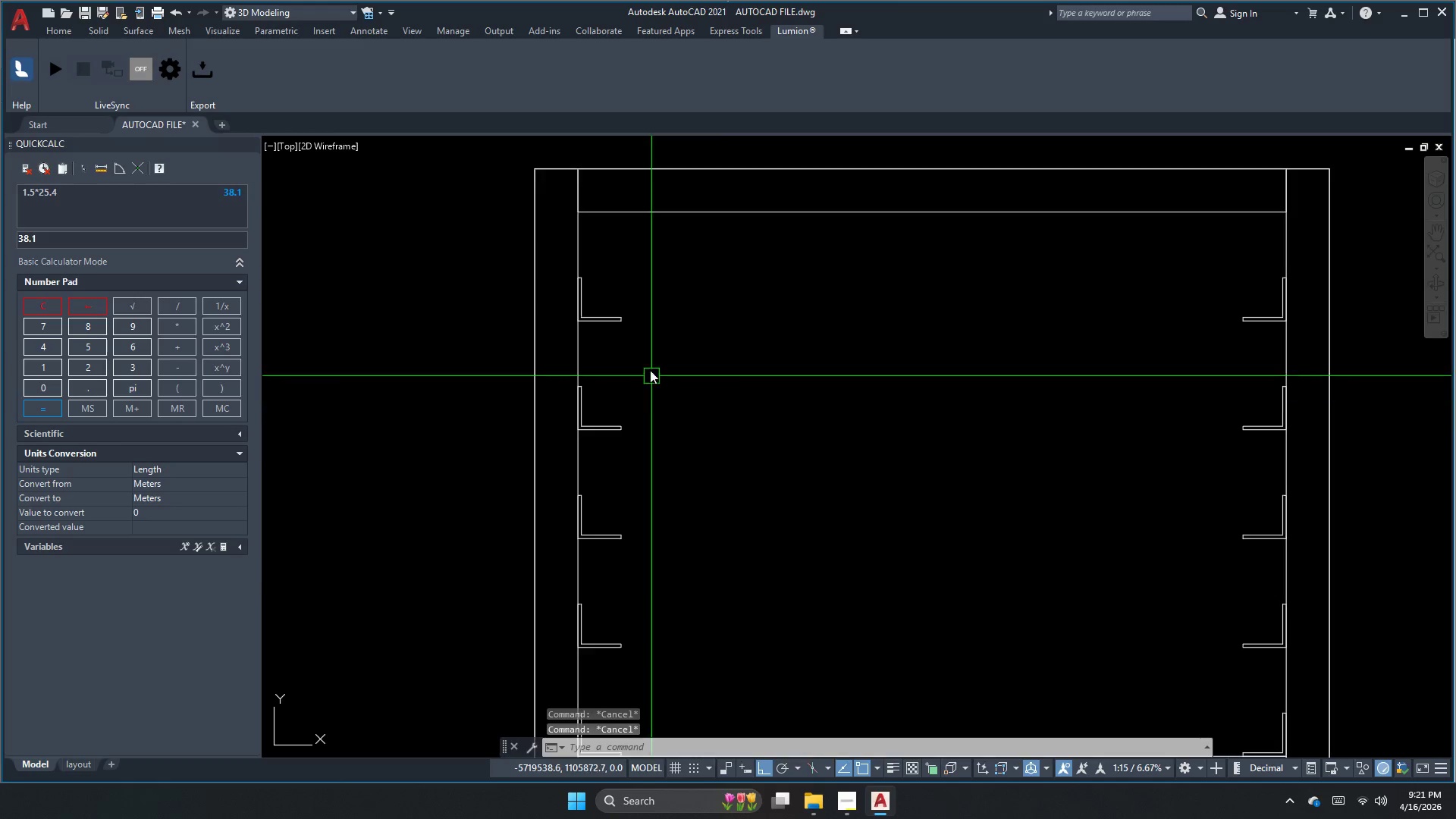 
key(Space)
 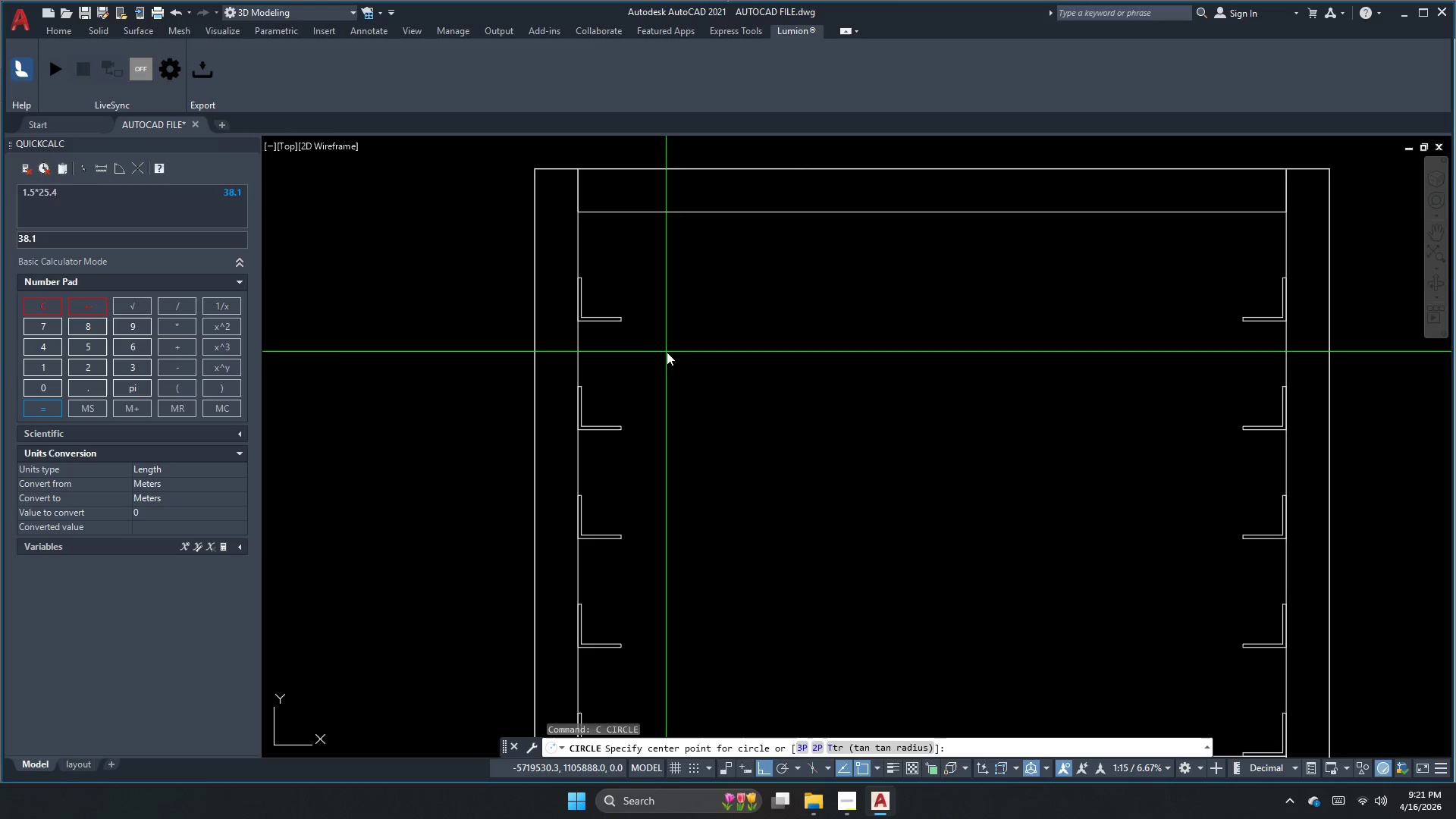 
left_click_drag(start_coordinate=[667, 353], to_coordinate=[671, 363])
 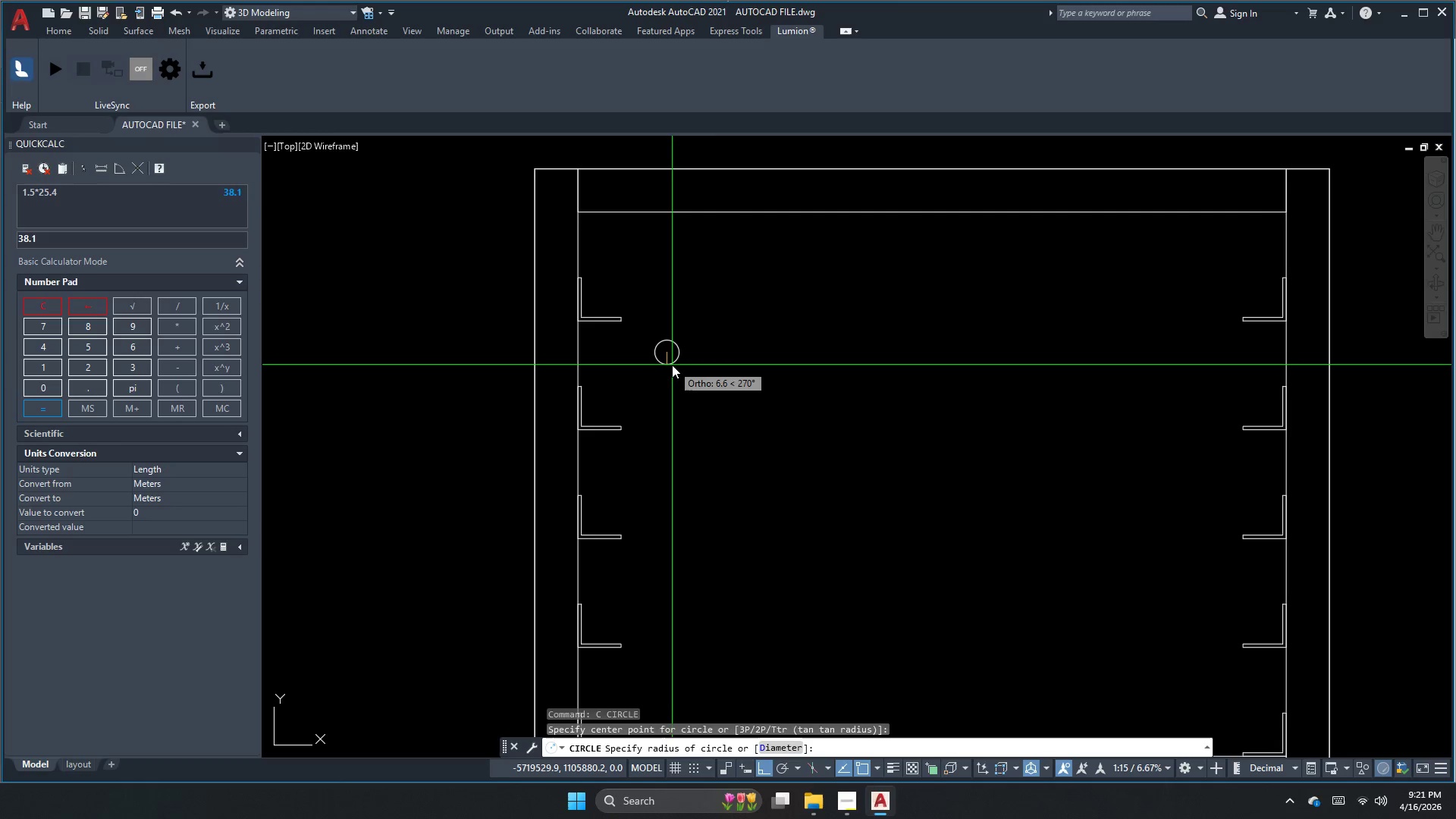 
key(D)
 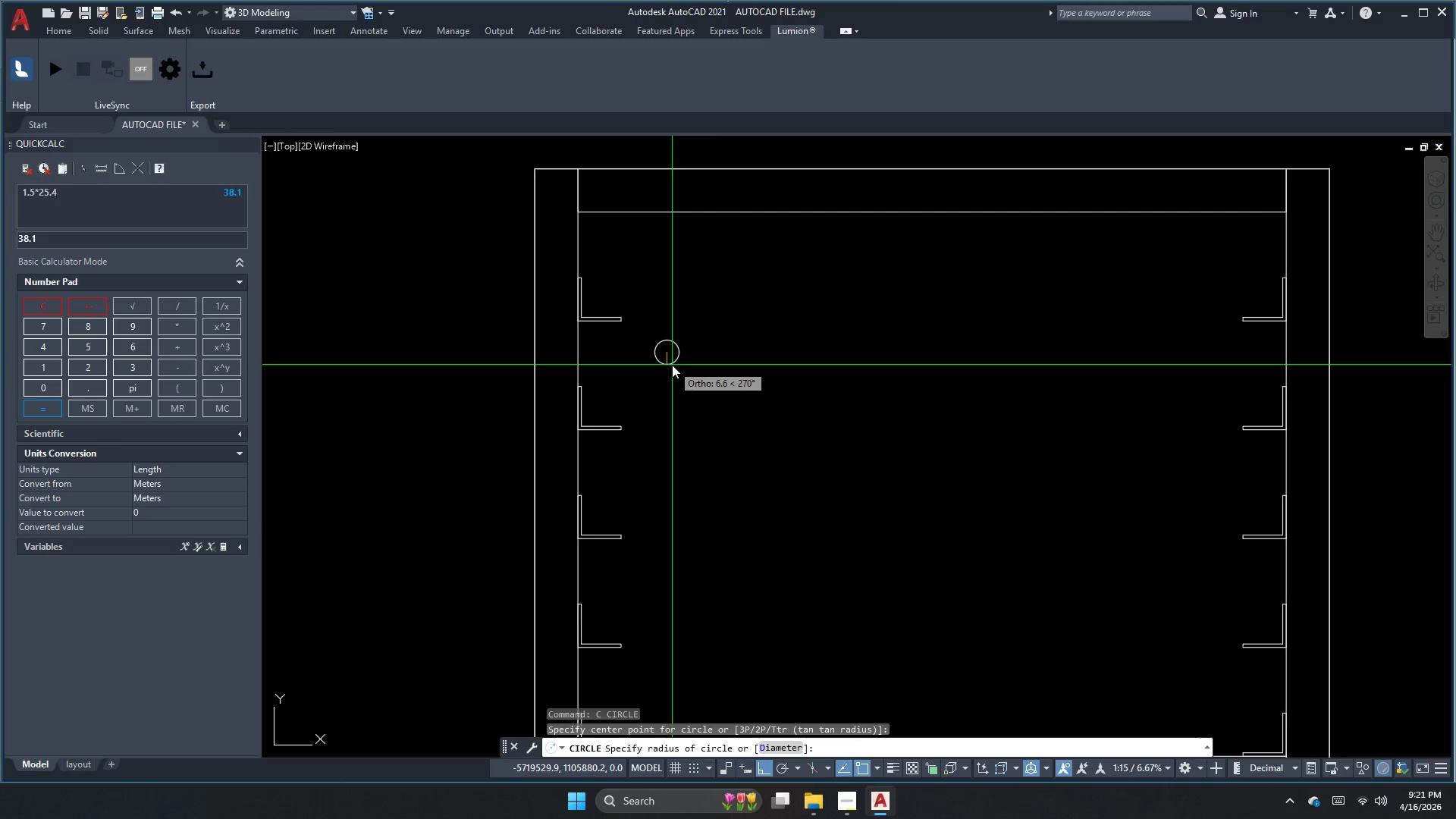 
key(Space)
 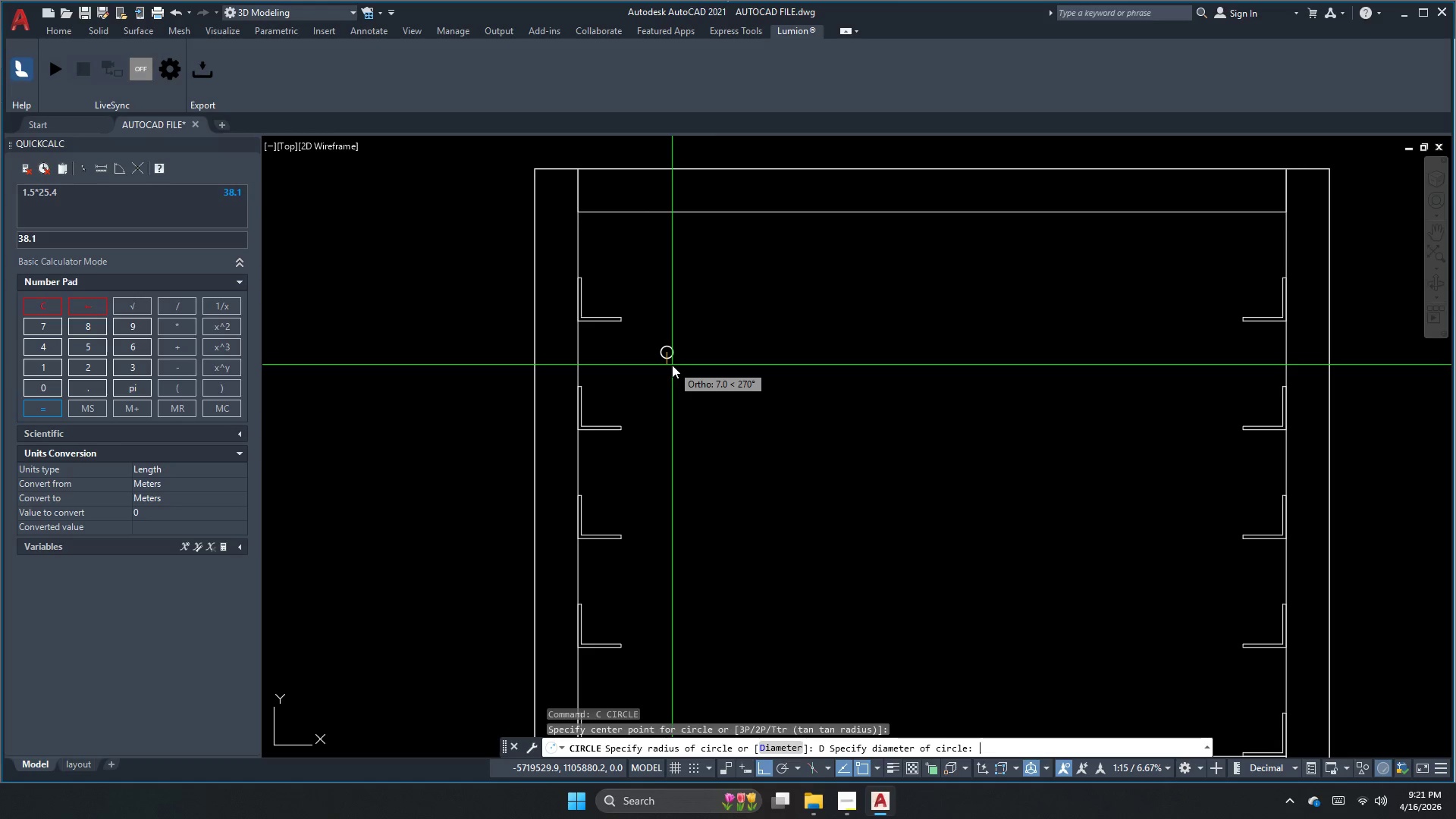 
key(Numpad5)
 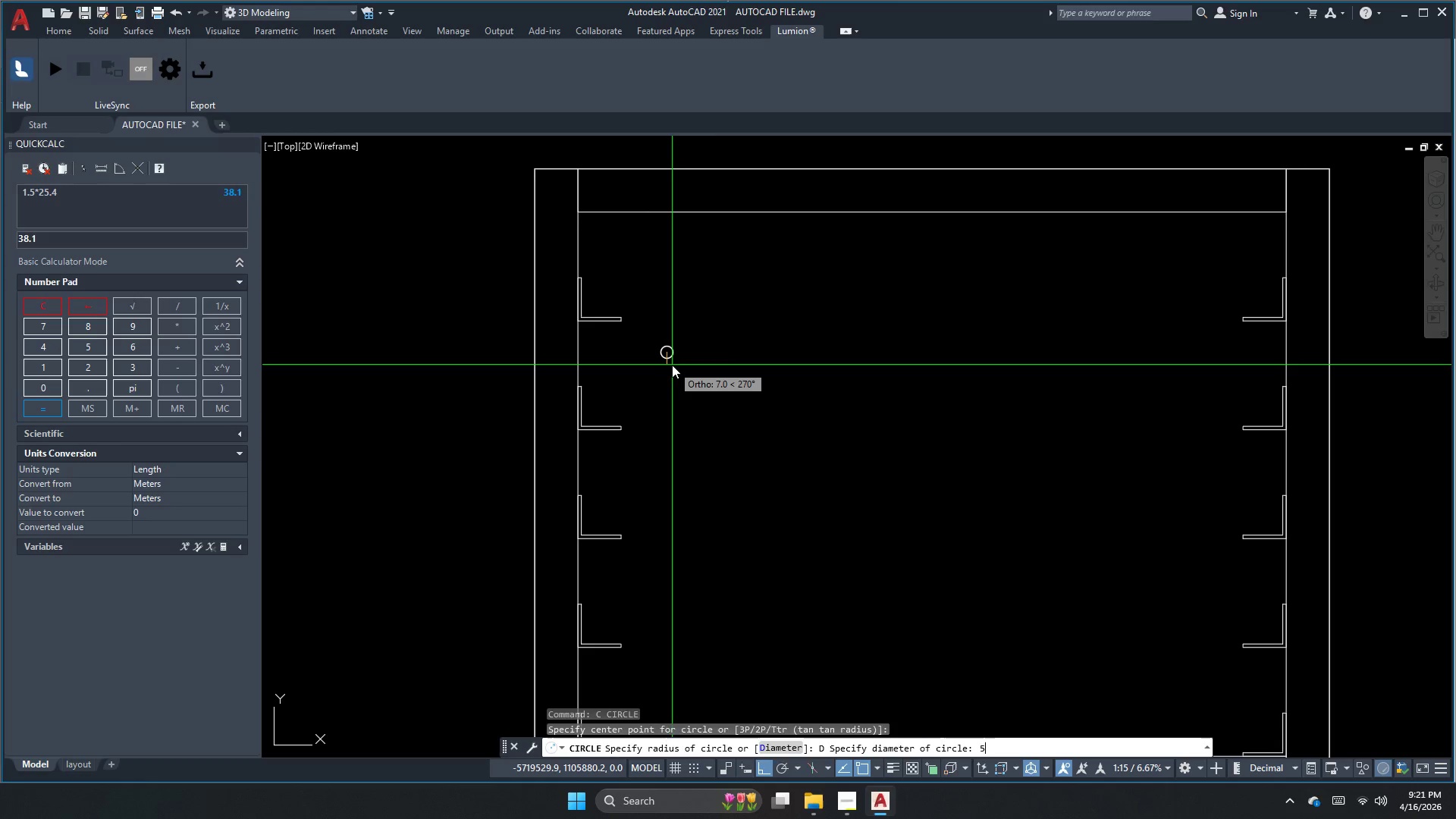 
key(NumpadEnter)
 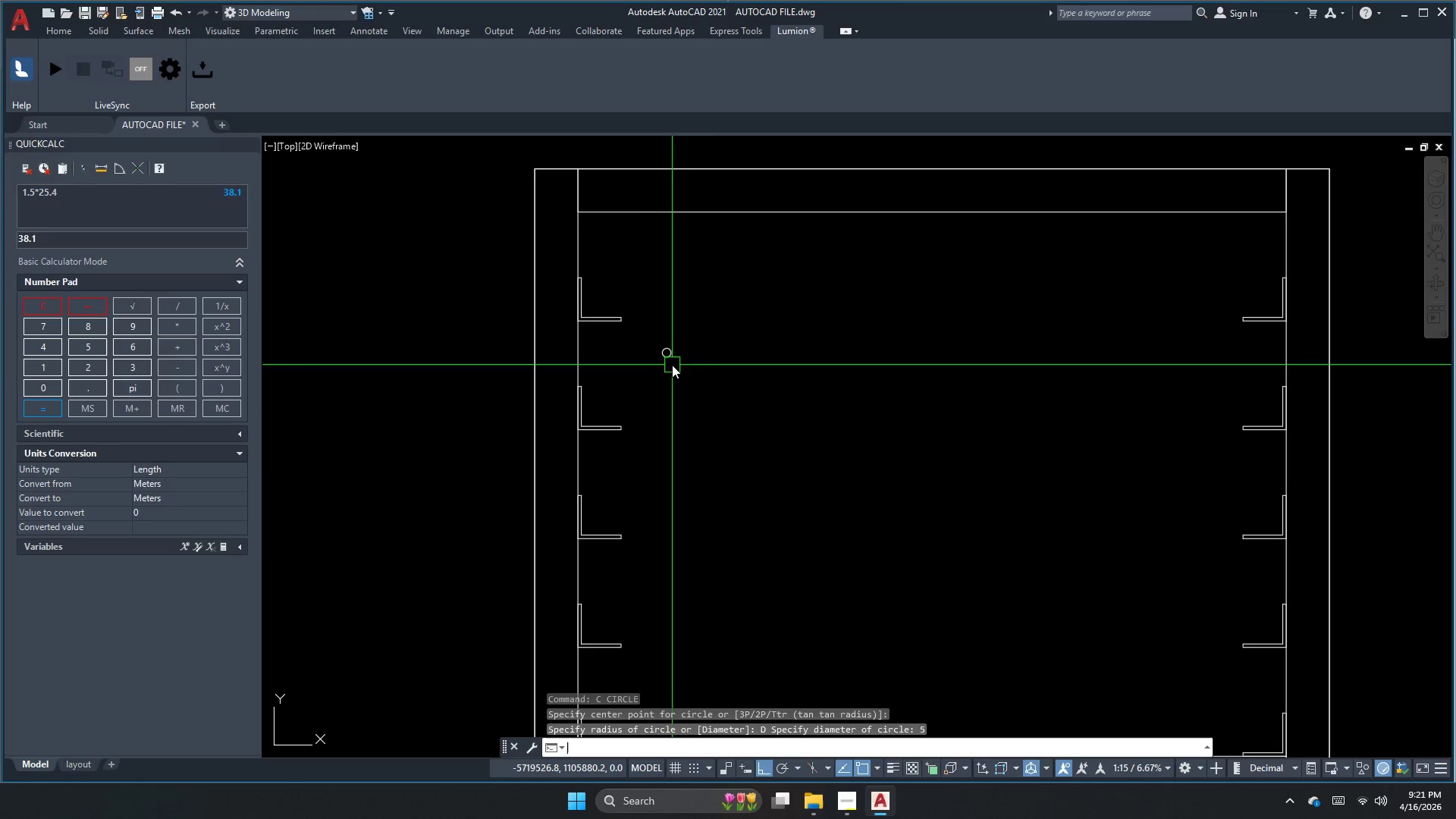 
key(Escape)
 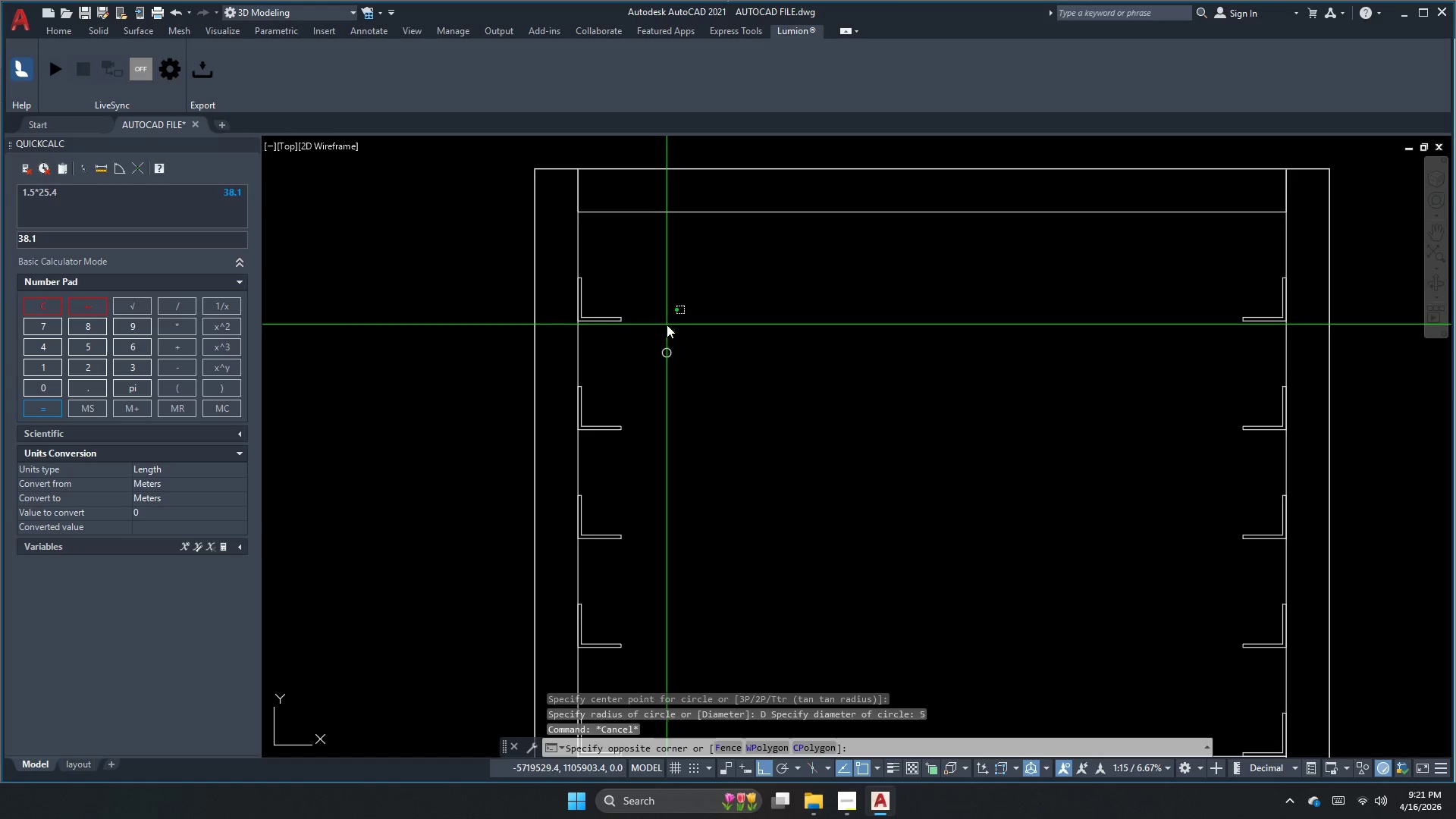 
left_click_drag(start_coordinate=[657, 378], to_coordinate=[654, 383])
 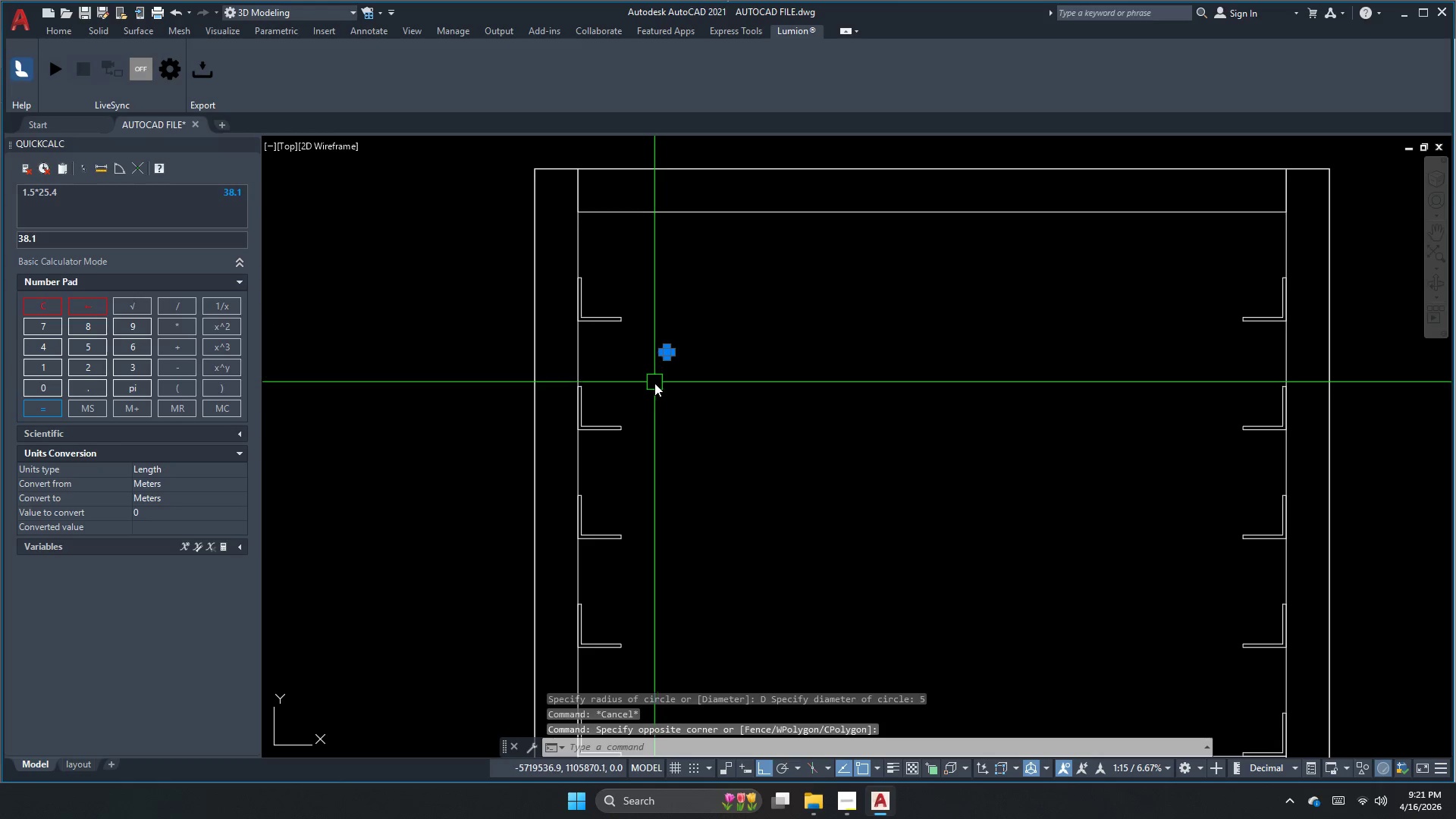 
key(Escape)
 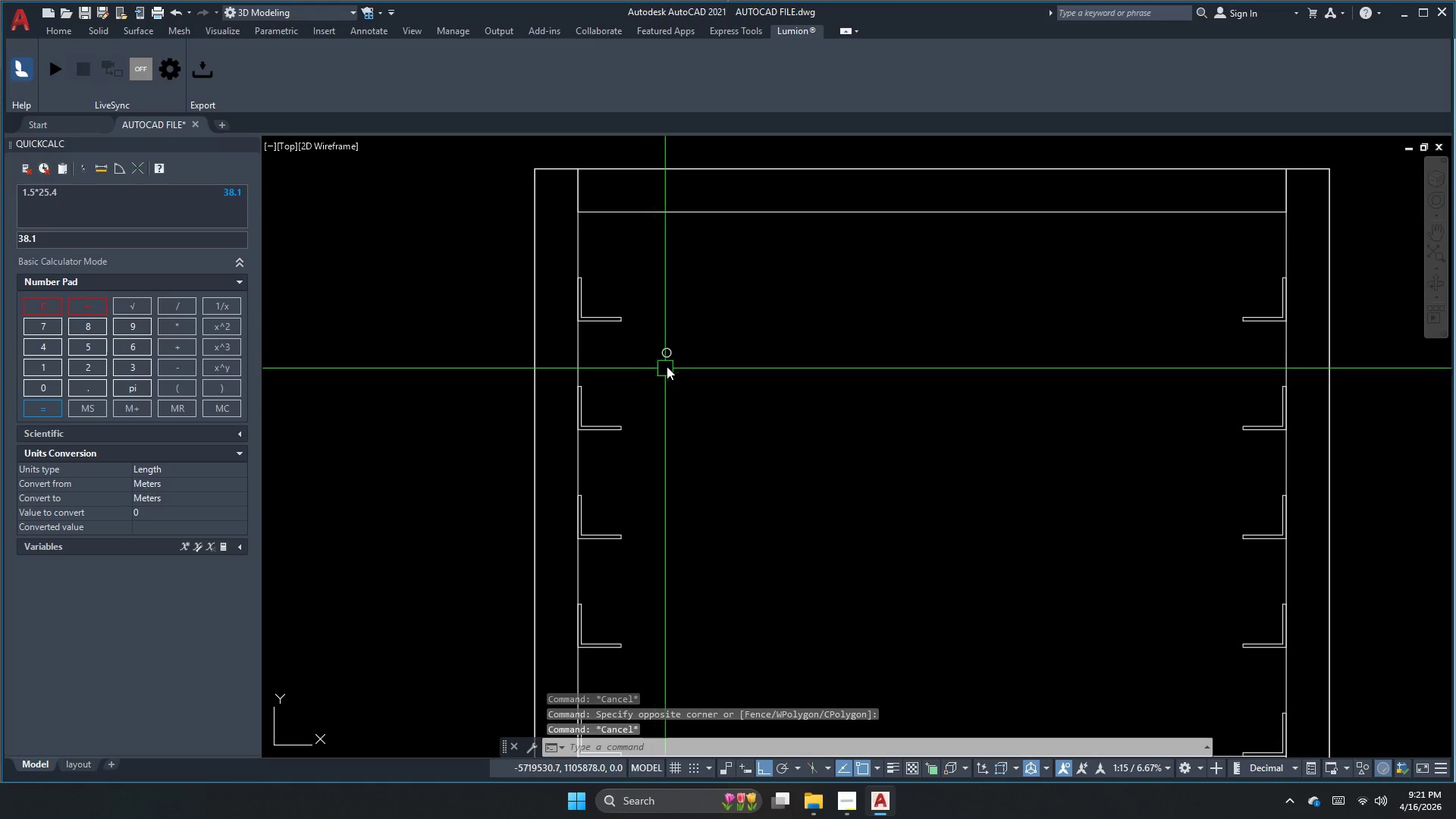 
left_click([667, 364])
 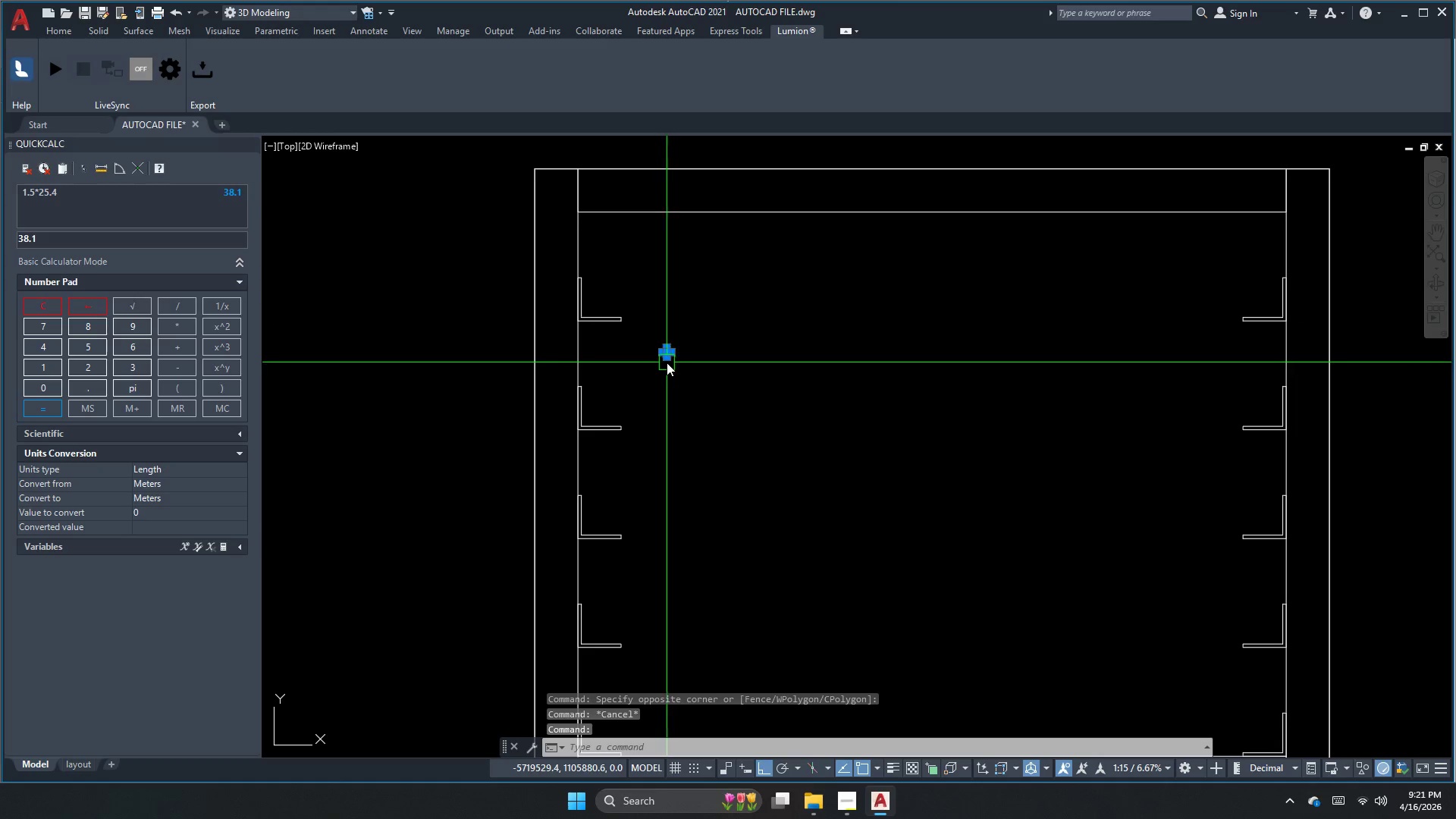 
key(E)
 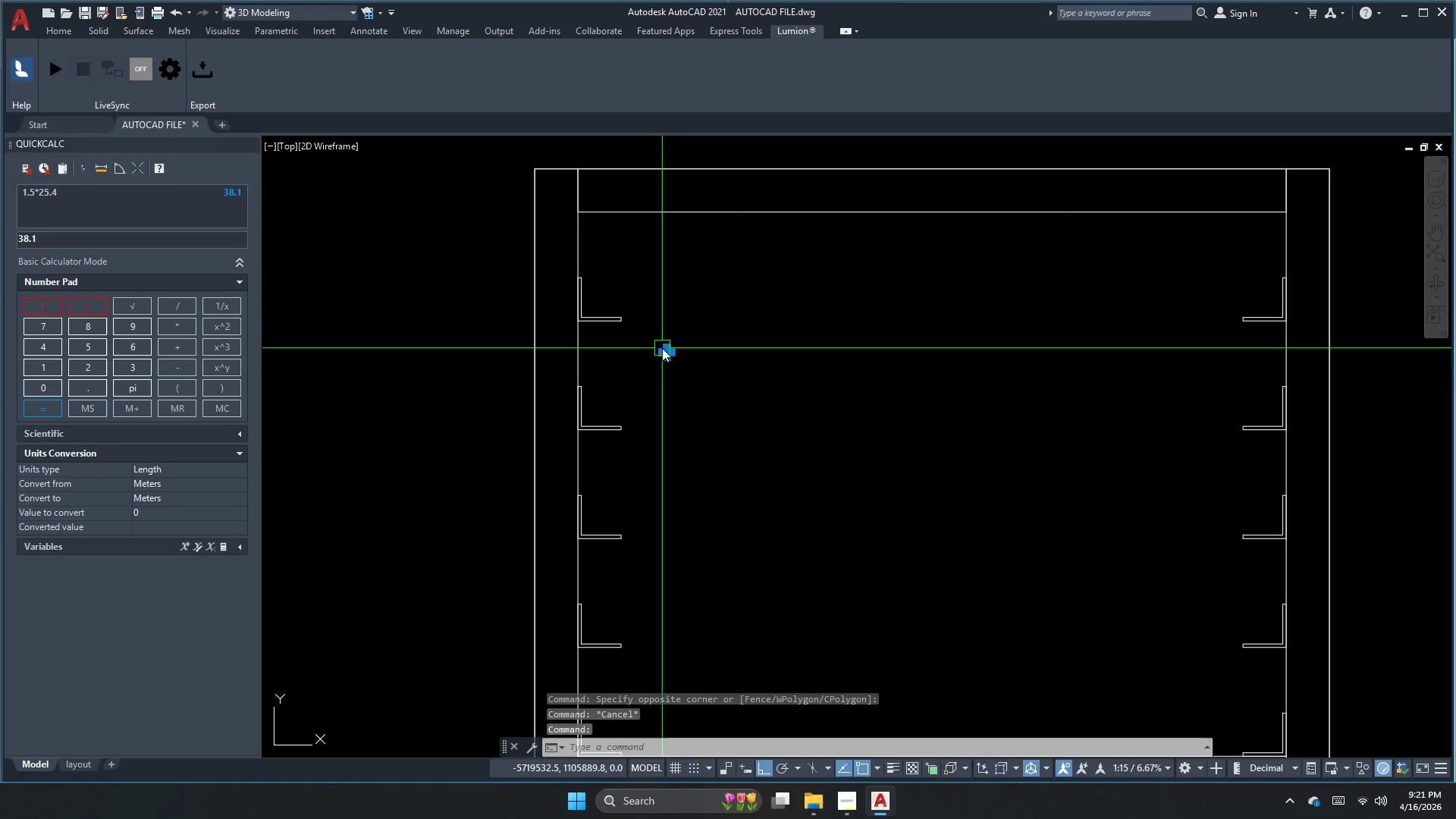 
key(Space)
 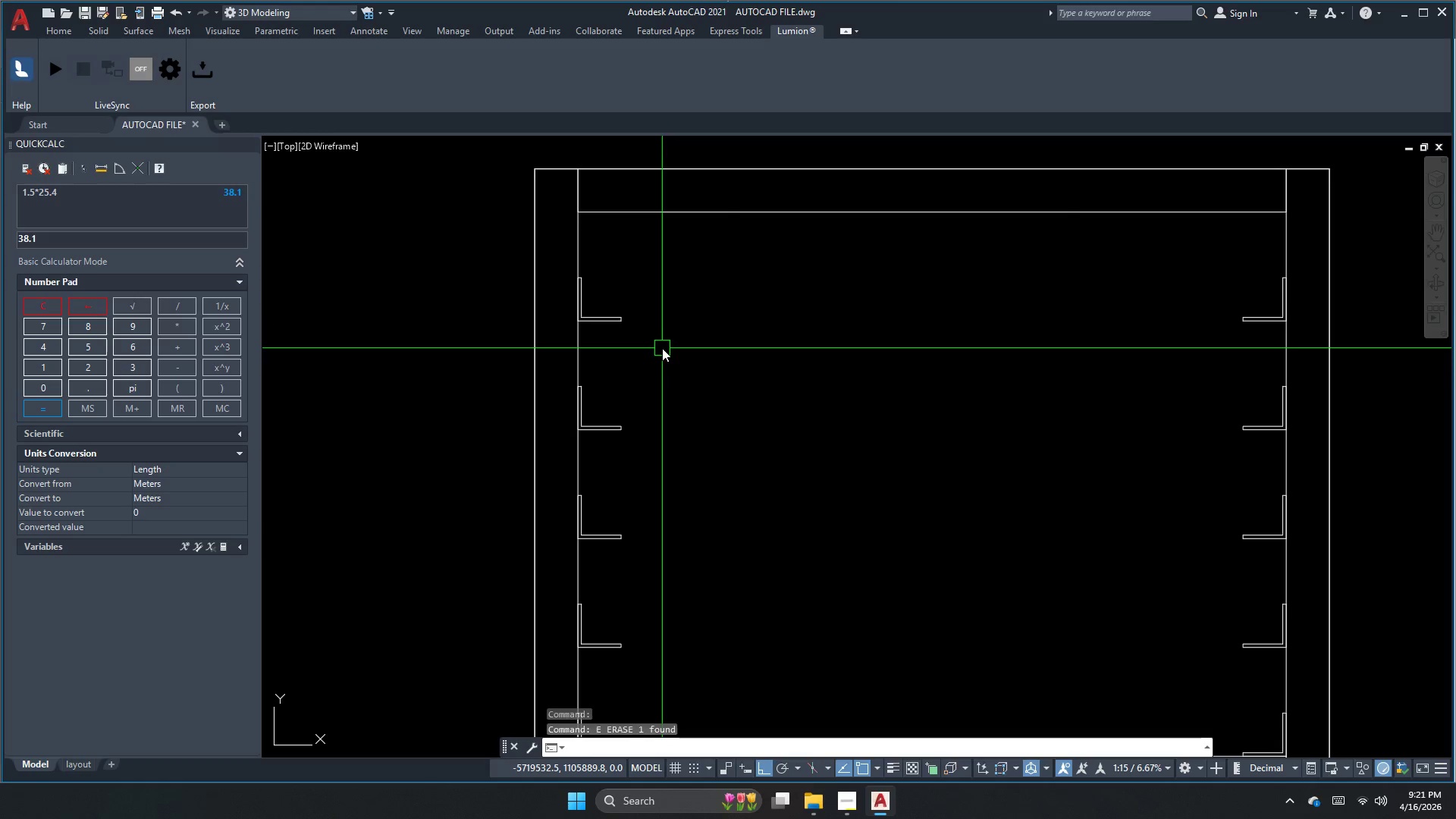 
key(Escape)
key(Escape)
type(rec )
 